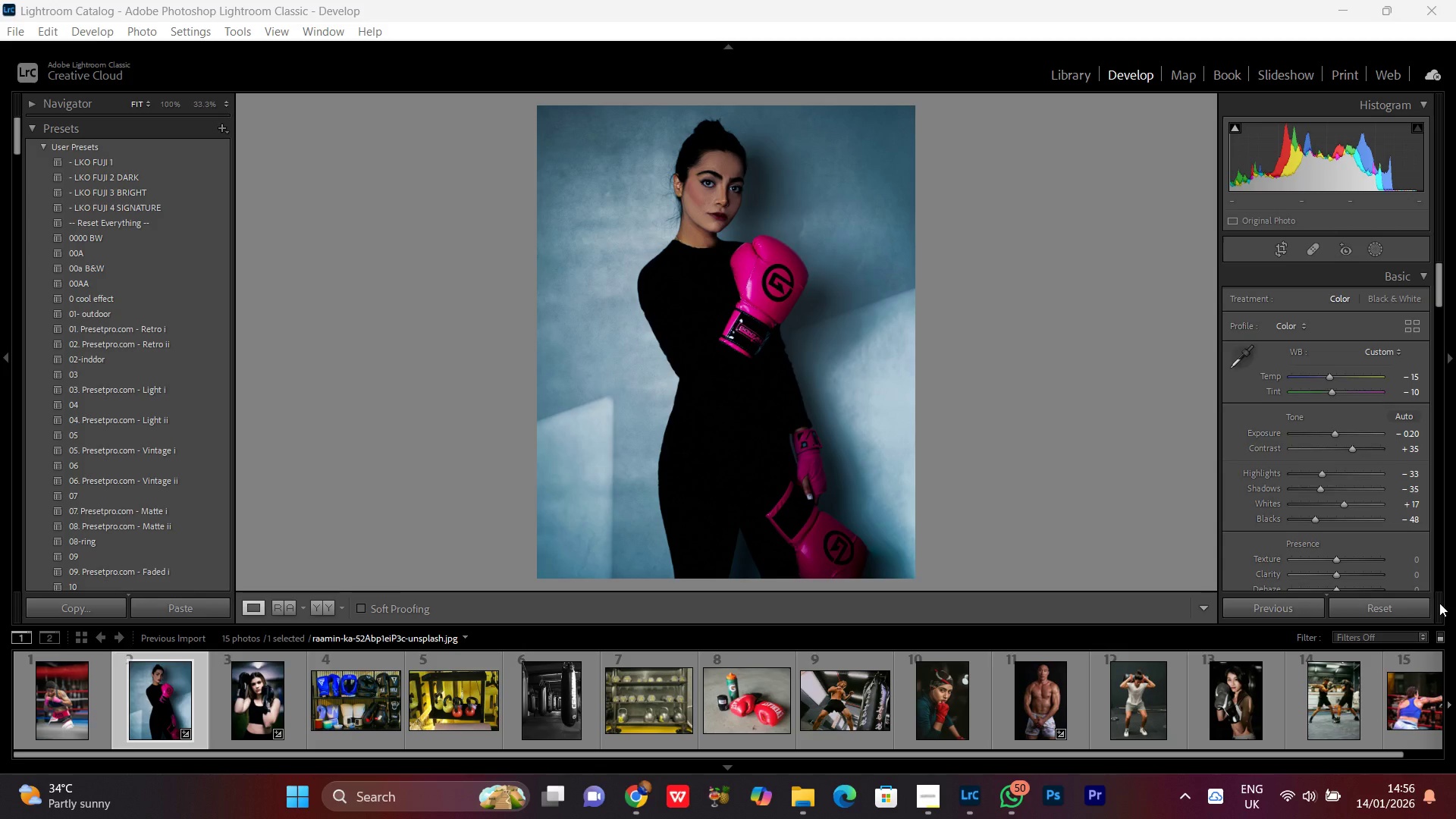 
left_click([732, 274])
 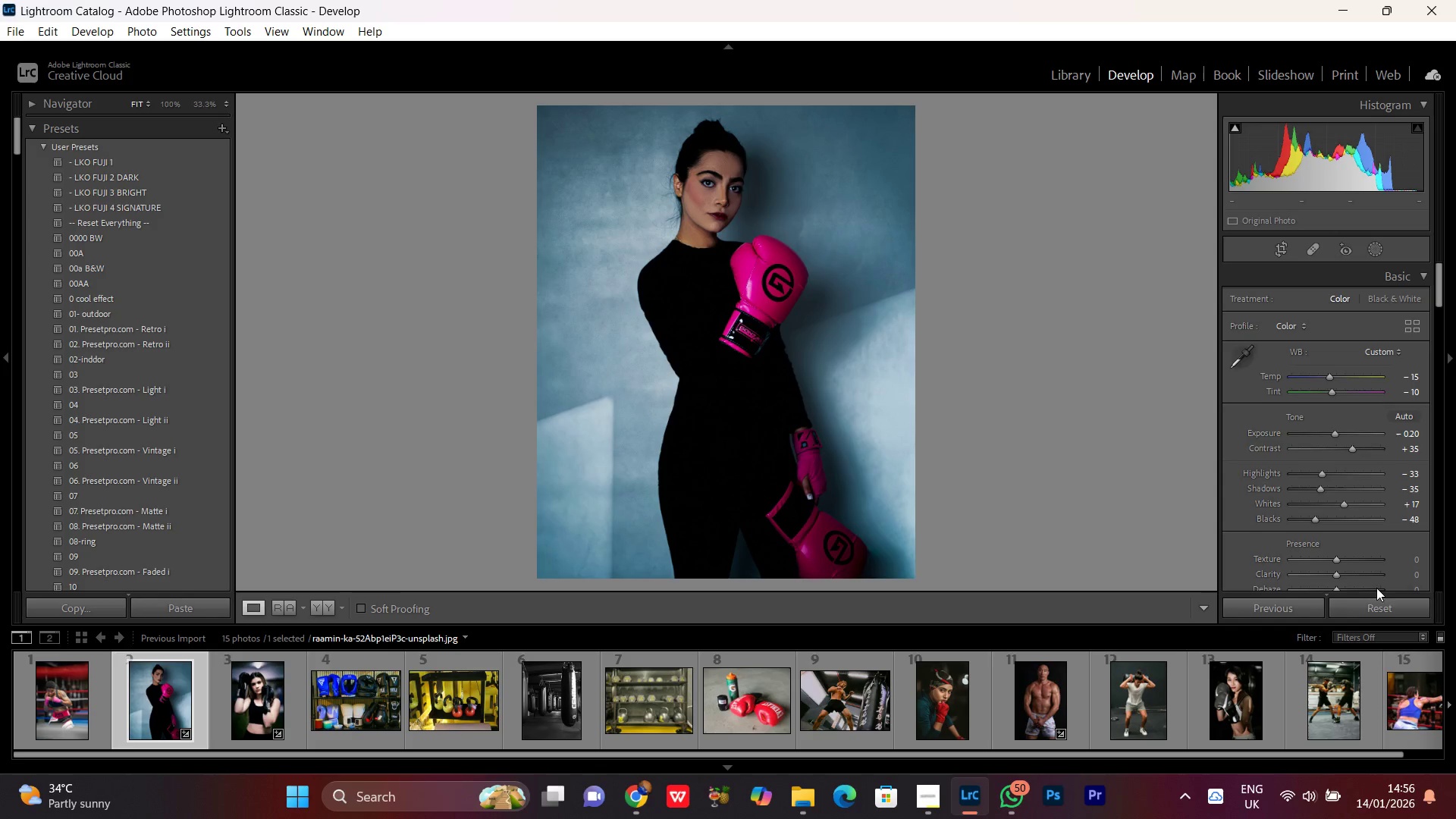 
scroll: coordinate [1345, 510], scroll_direction: down, amount: 1.0
 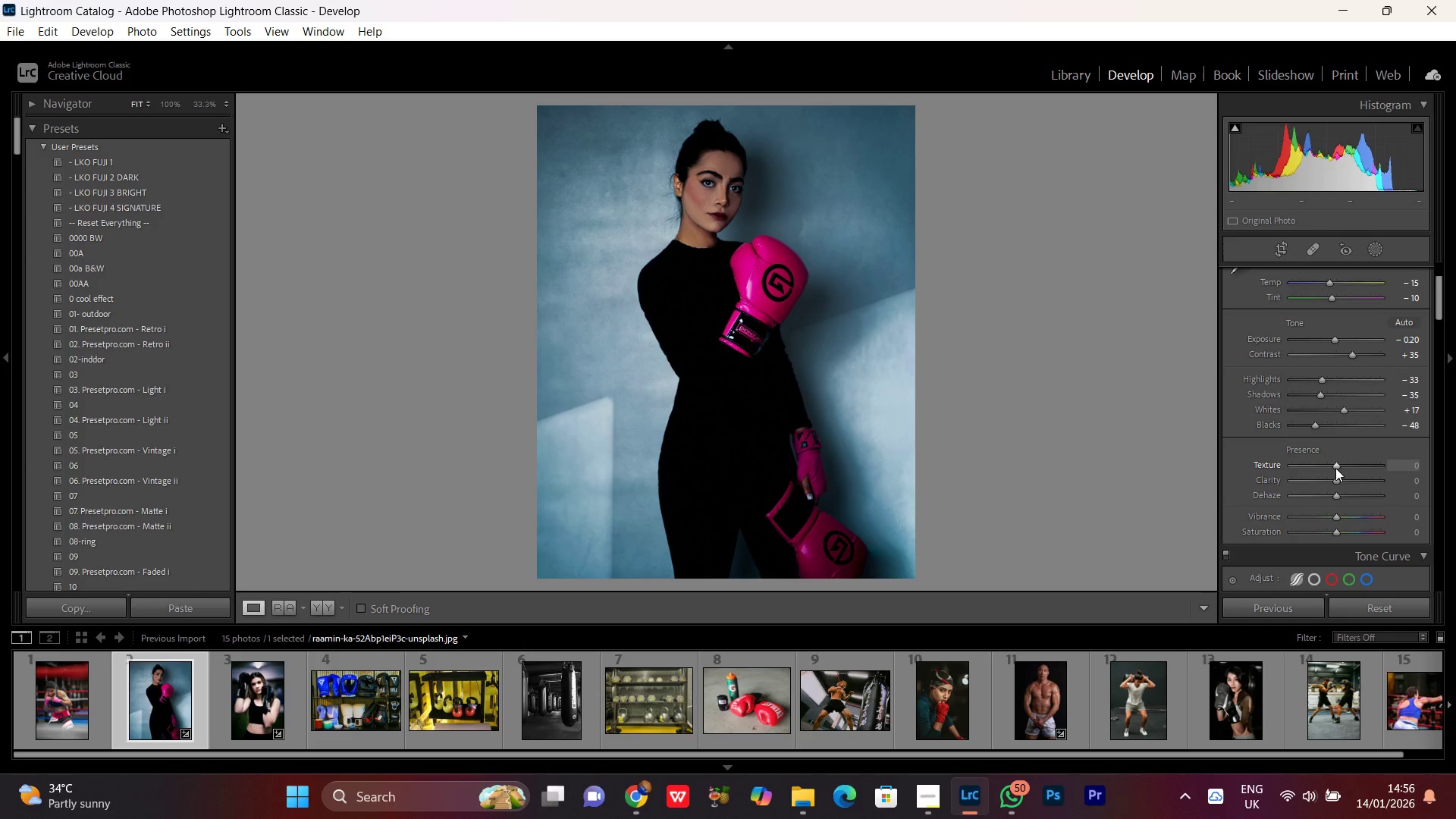 
scroll: coordinate [1335, 468], scroll_direction: up, amount: 6.0
 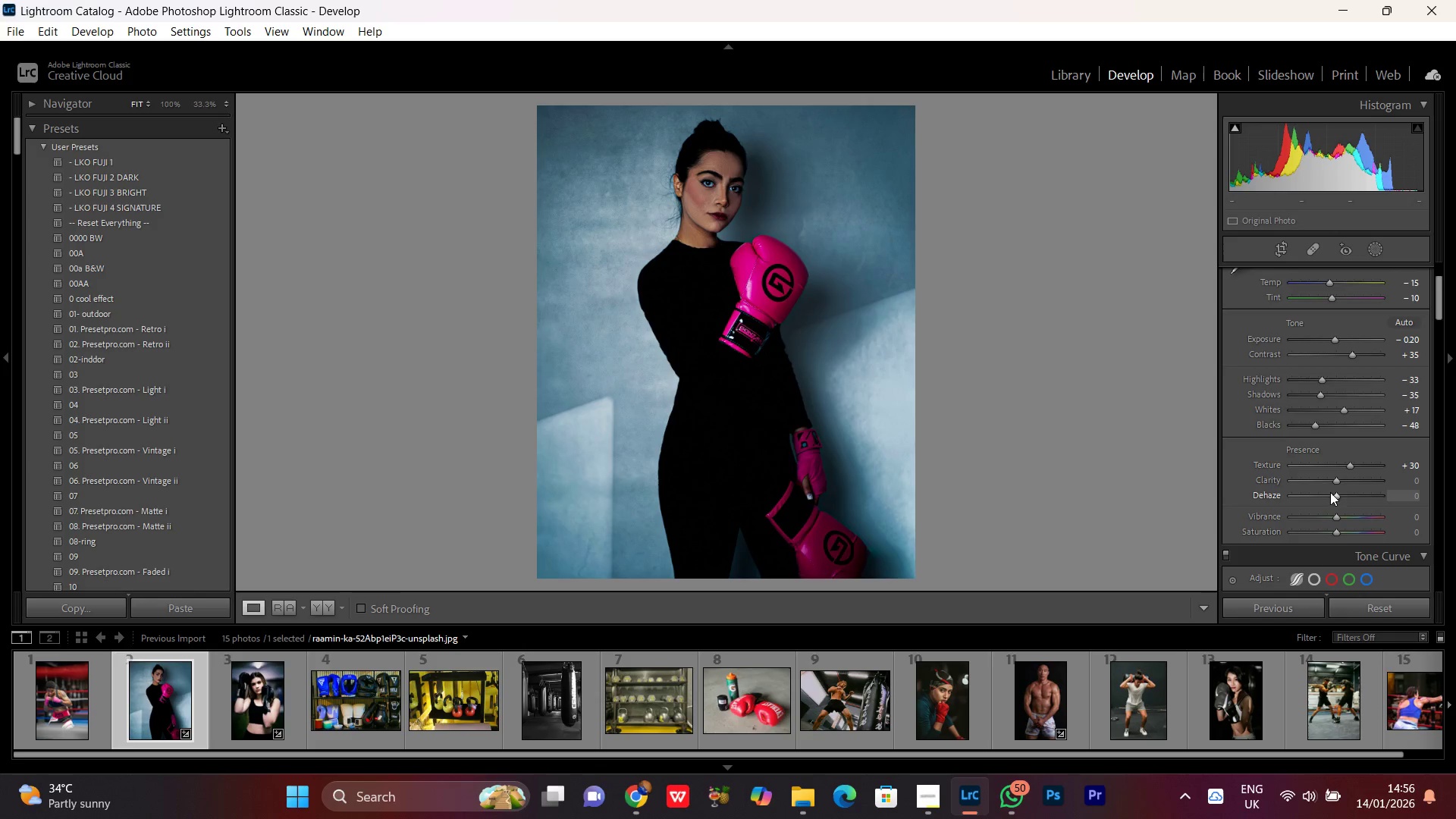 
left_click([1335, 482])
 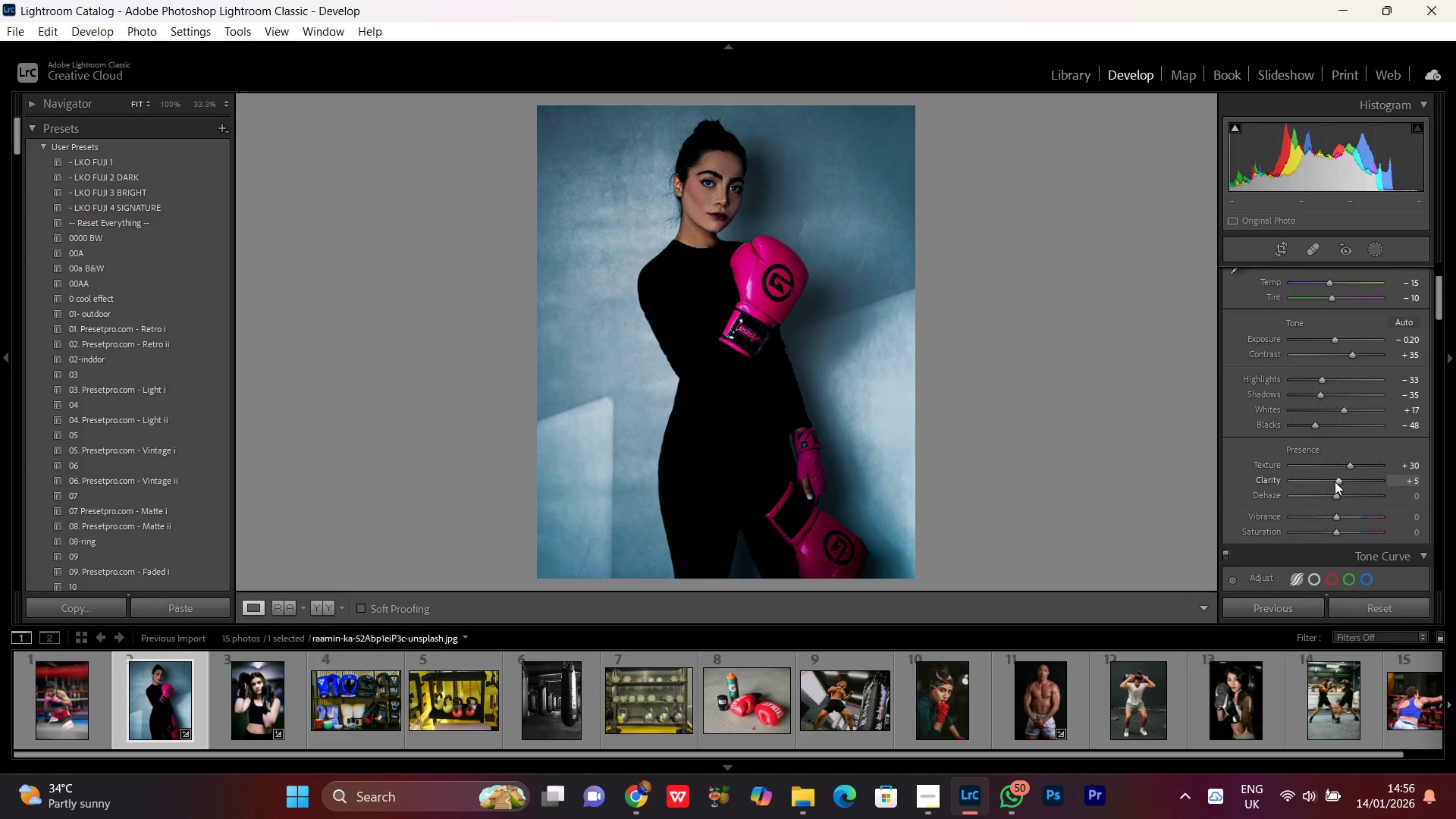 
scroll: coordinate [1335, 482], scroll_direction: up, amount: 5.0
 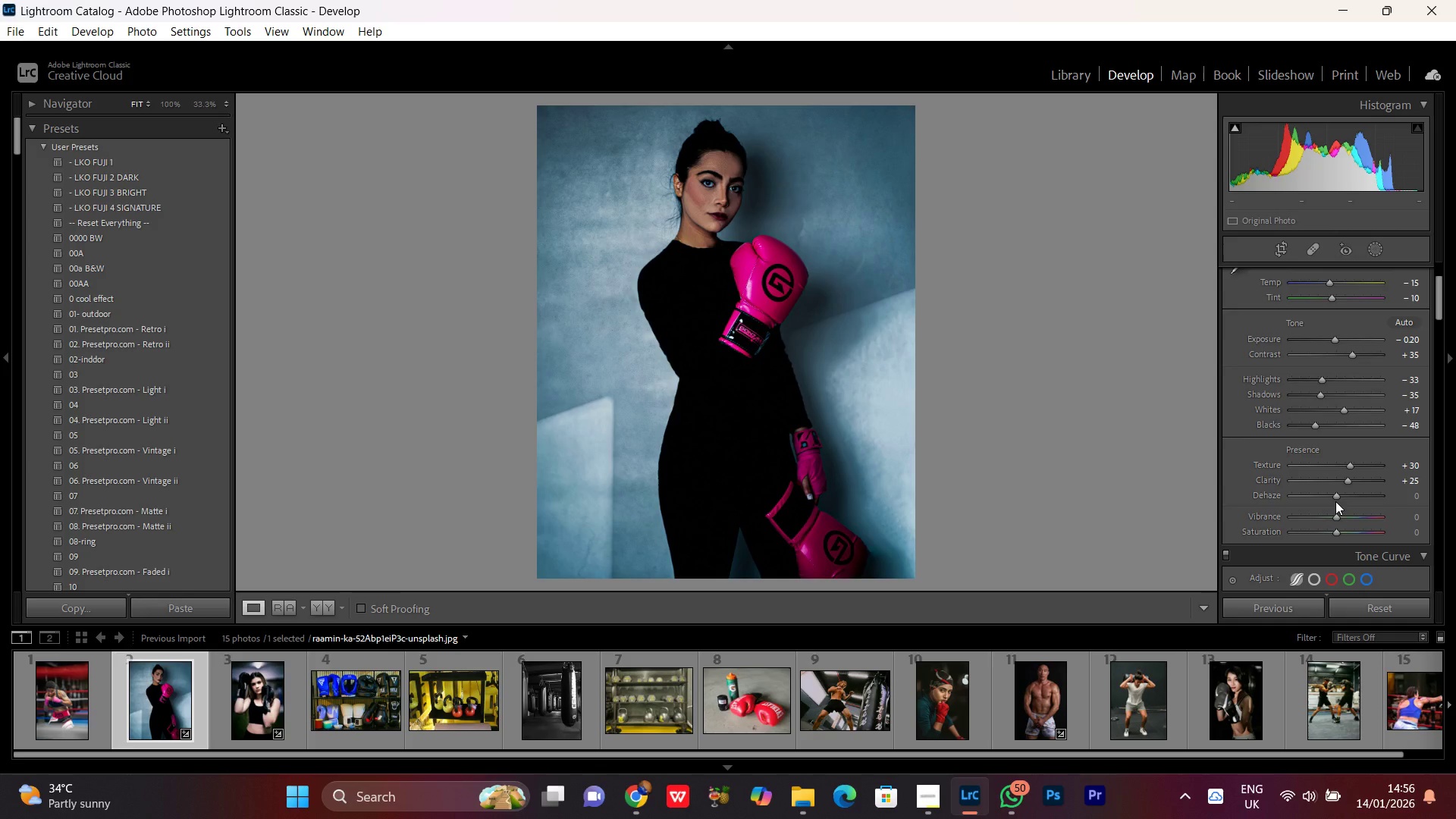 
left_click([1335, 501])
 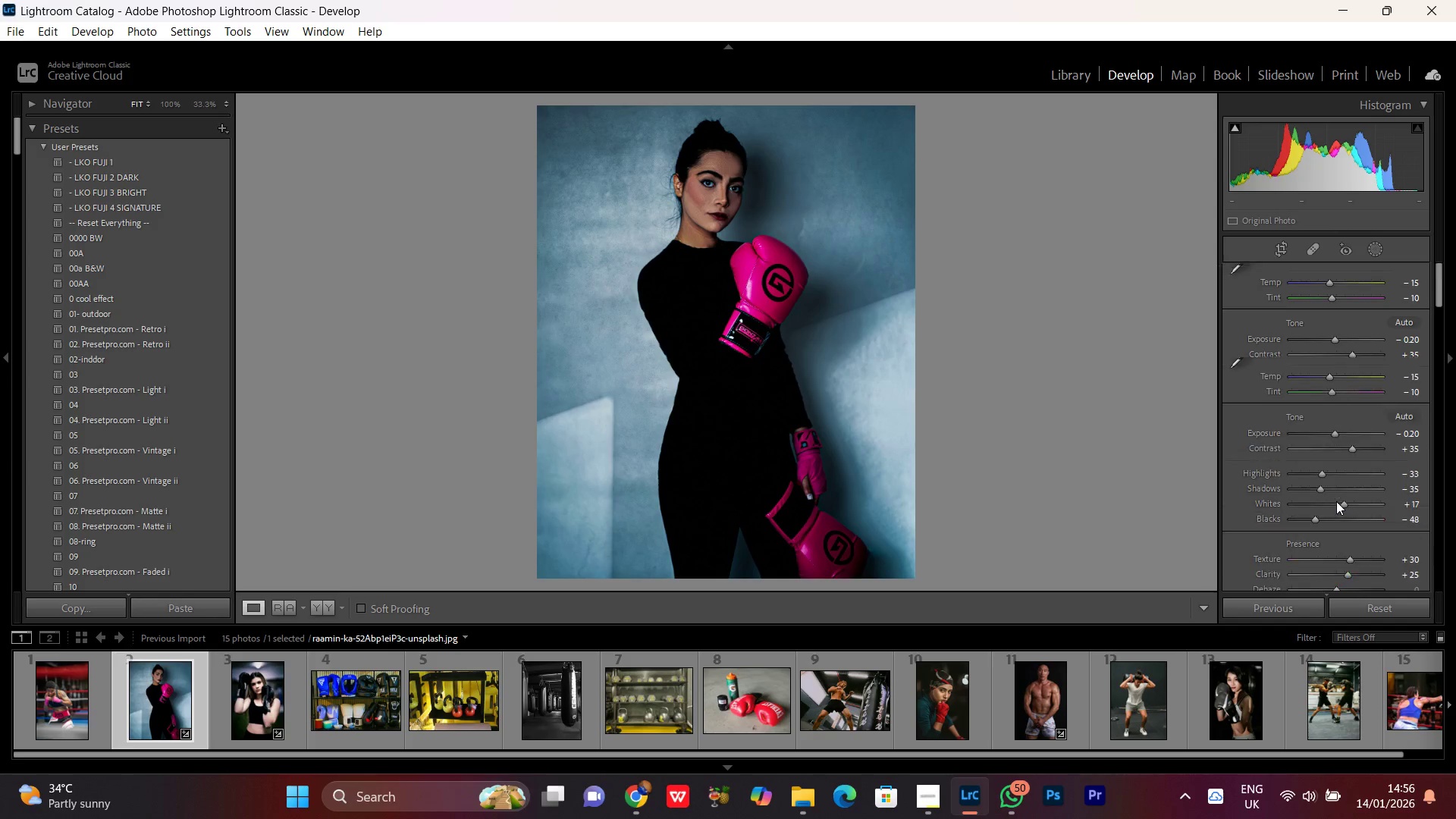 
scroll: coordinate [1336, 501], scroll_direction: up, amount: 3.0
 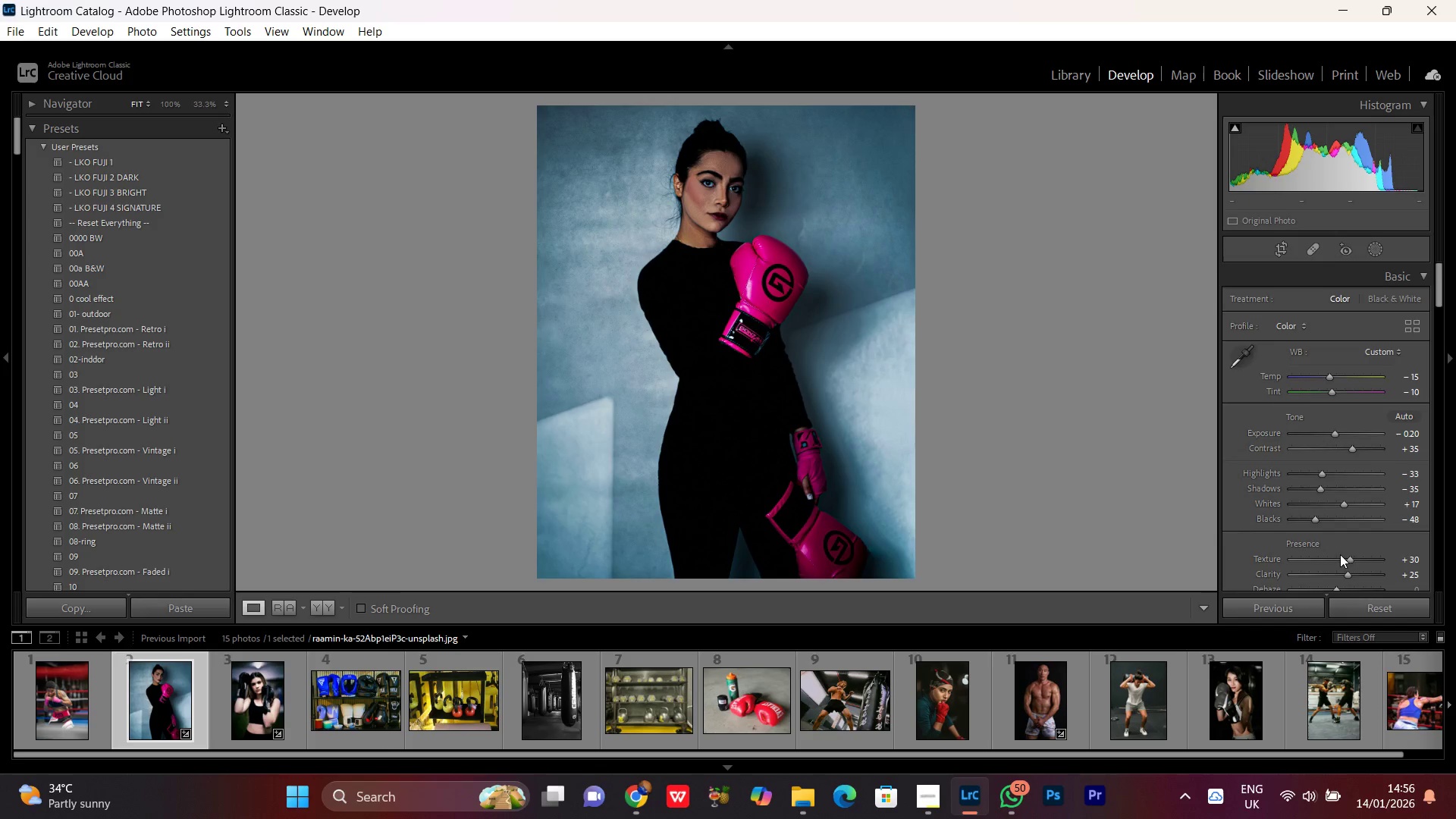 
scroll: coordinate [1342, 555], scroll_direction: down, amount: 1.0
 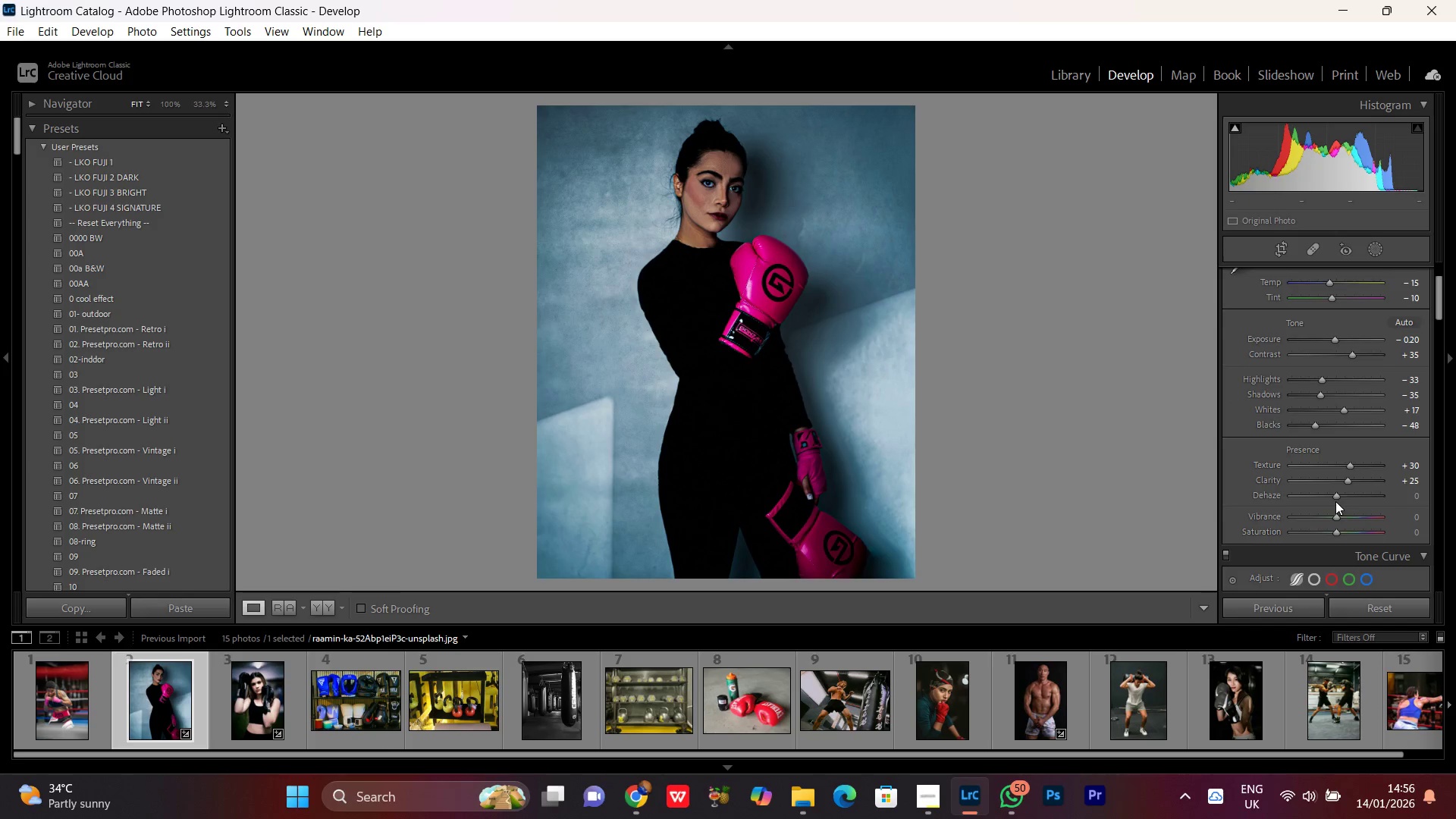 
left_click([1335, 499])
 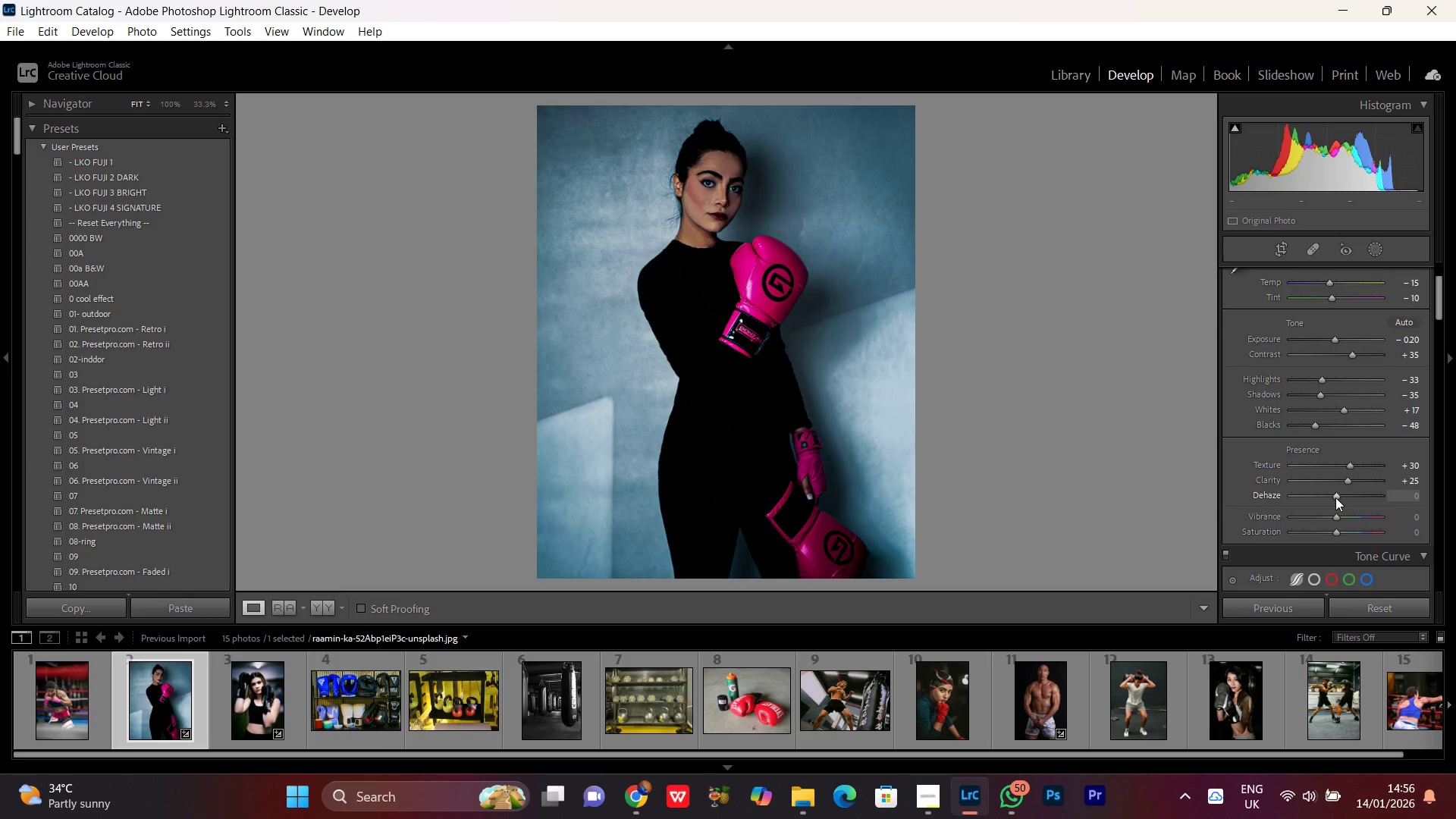 
scroll: coordinate [1336, 497], scroll_direction: up, amount: 3.0
 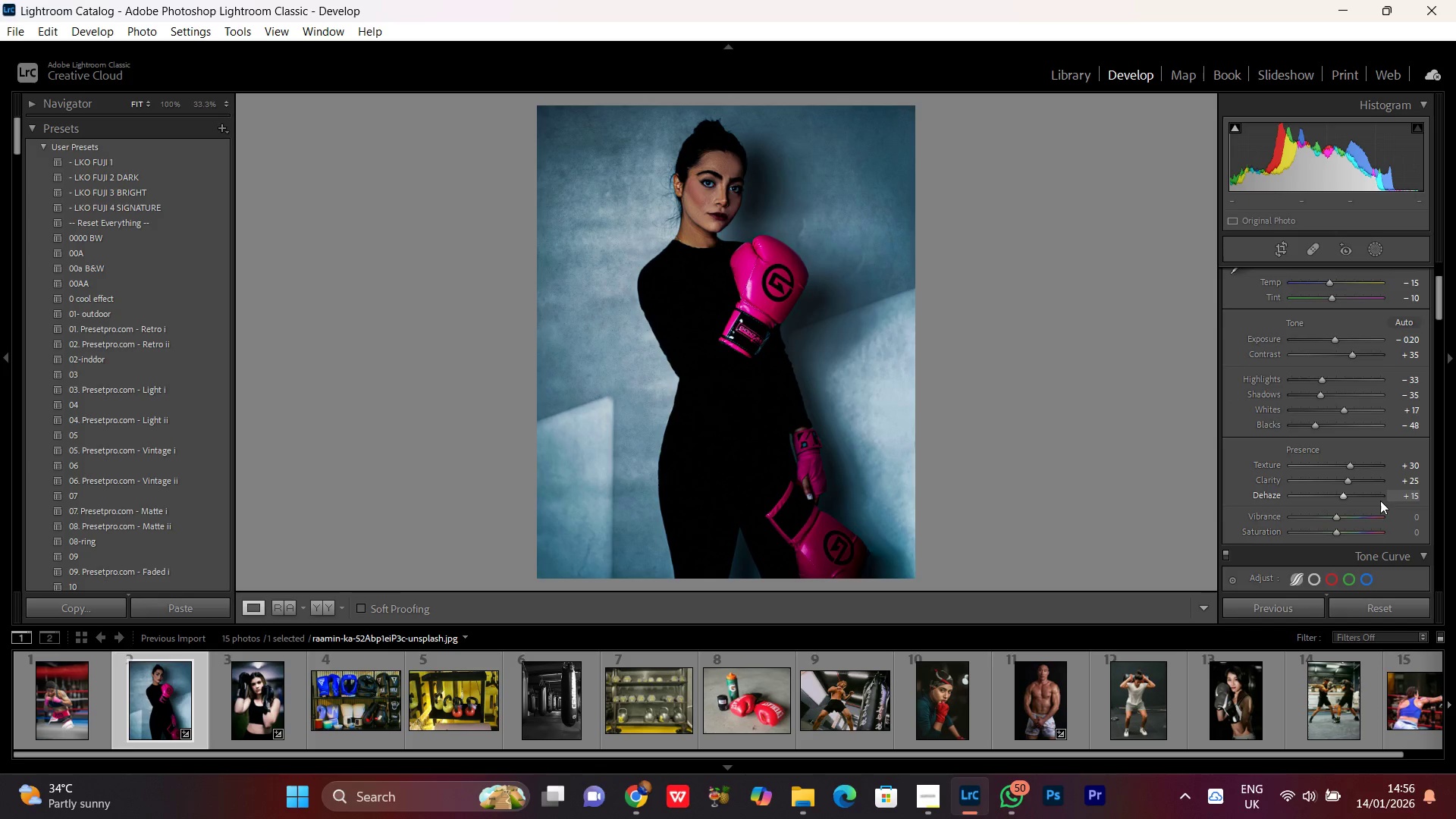 
scroll: coordinate [1380, 500], scroll_direction: down, amount: 1.0
 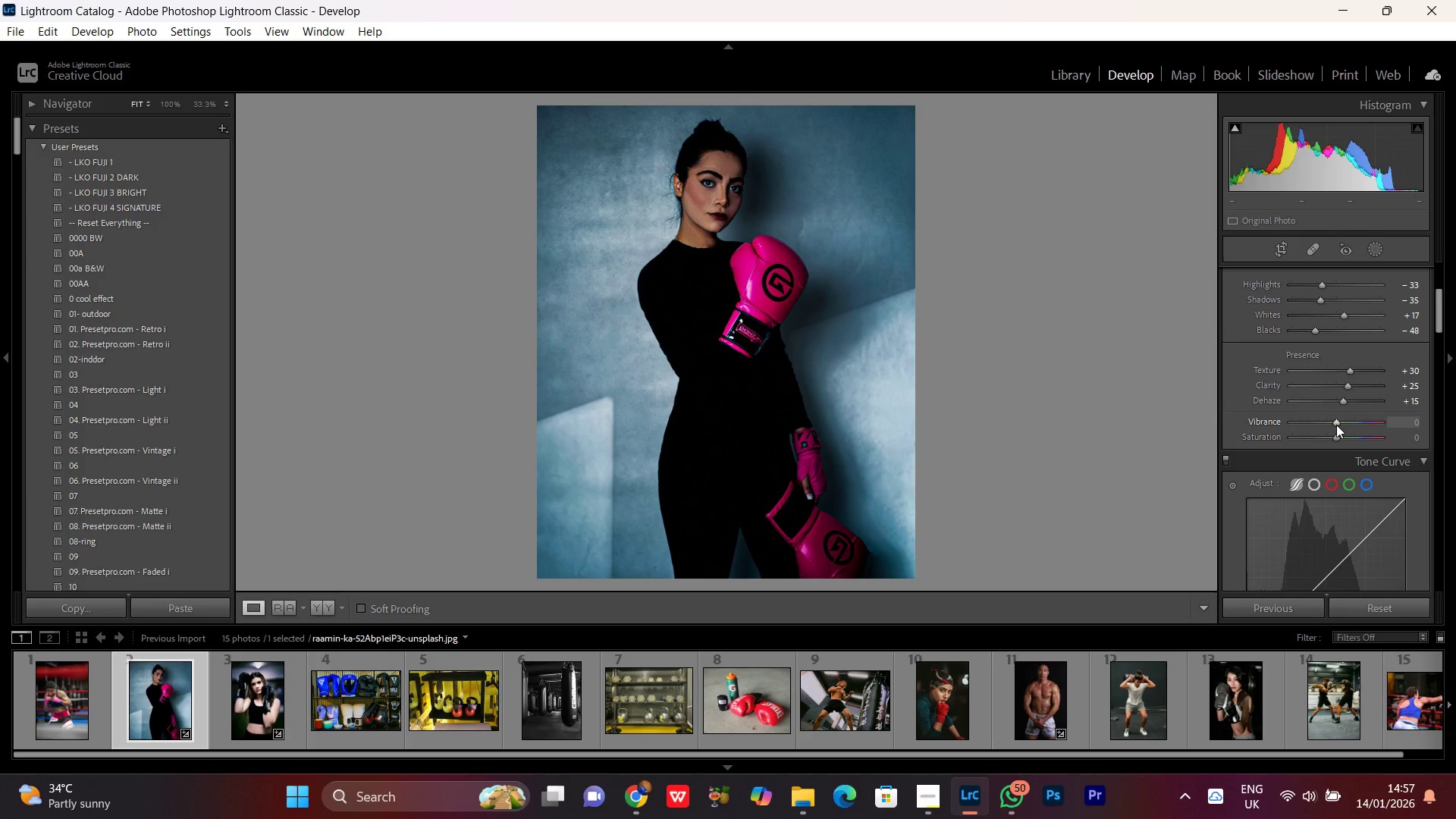 
left_click([1336, 425])
 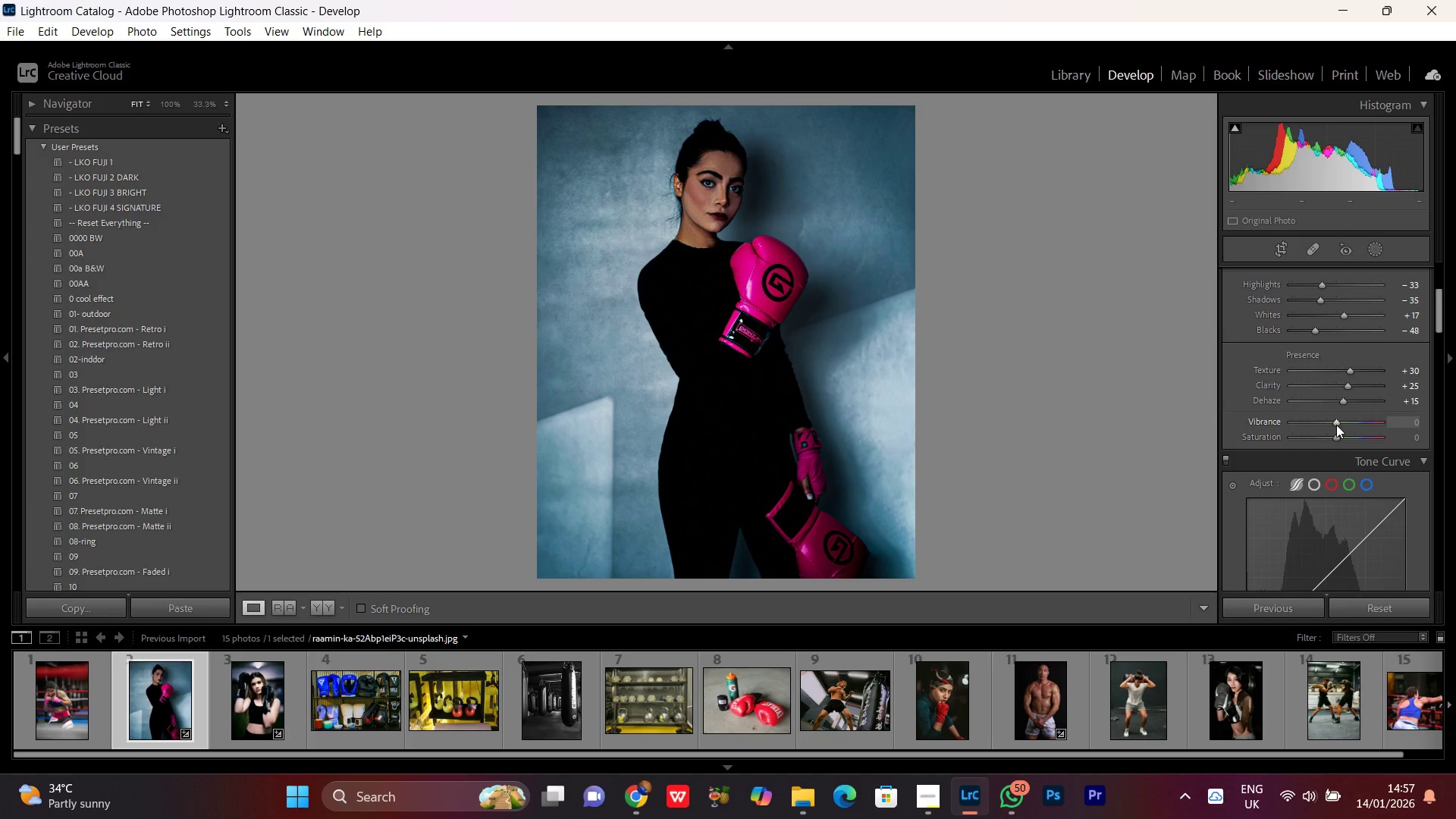 
scroll: coordinate [1336, 425], scroll_direction: down, amount: 2.0
 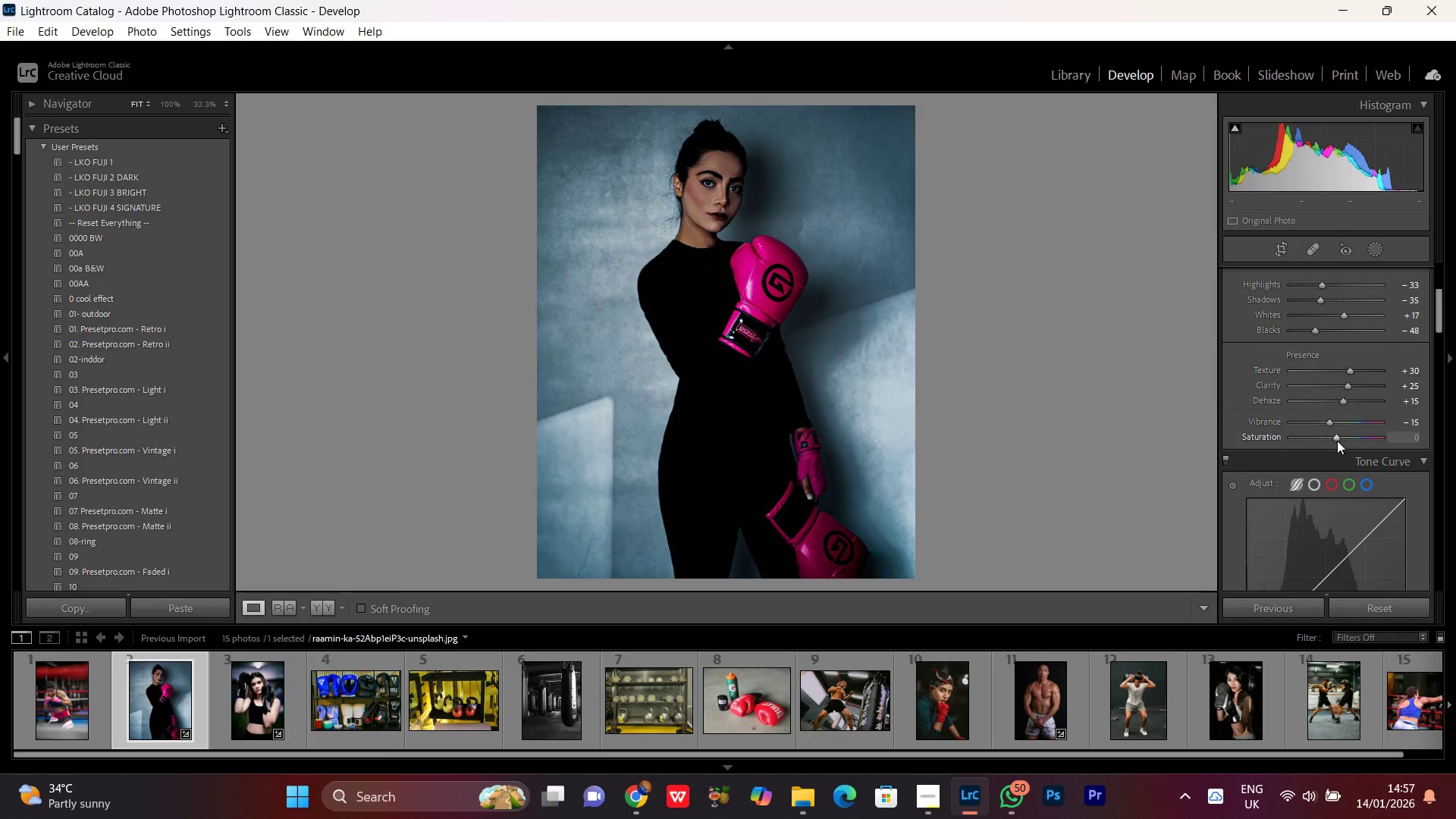 
left_click([1338, 441])
 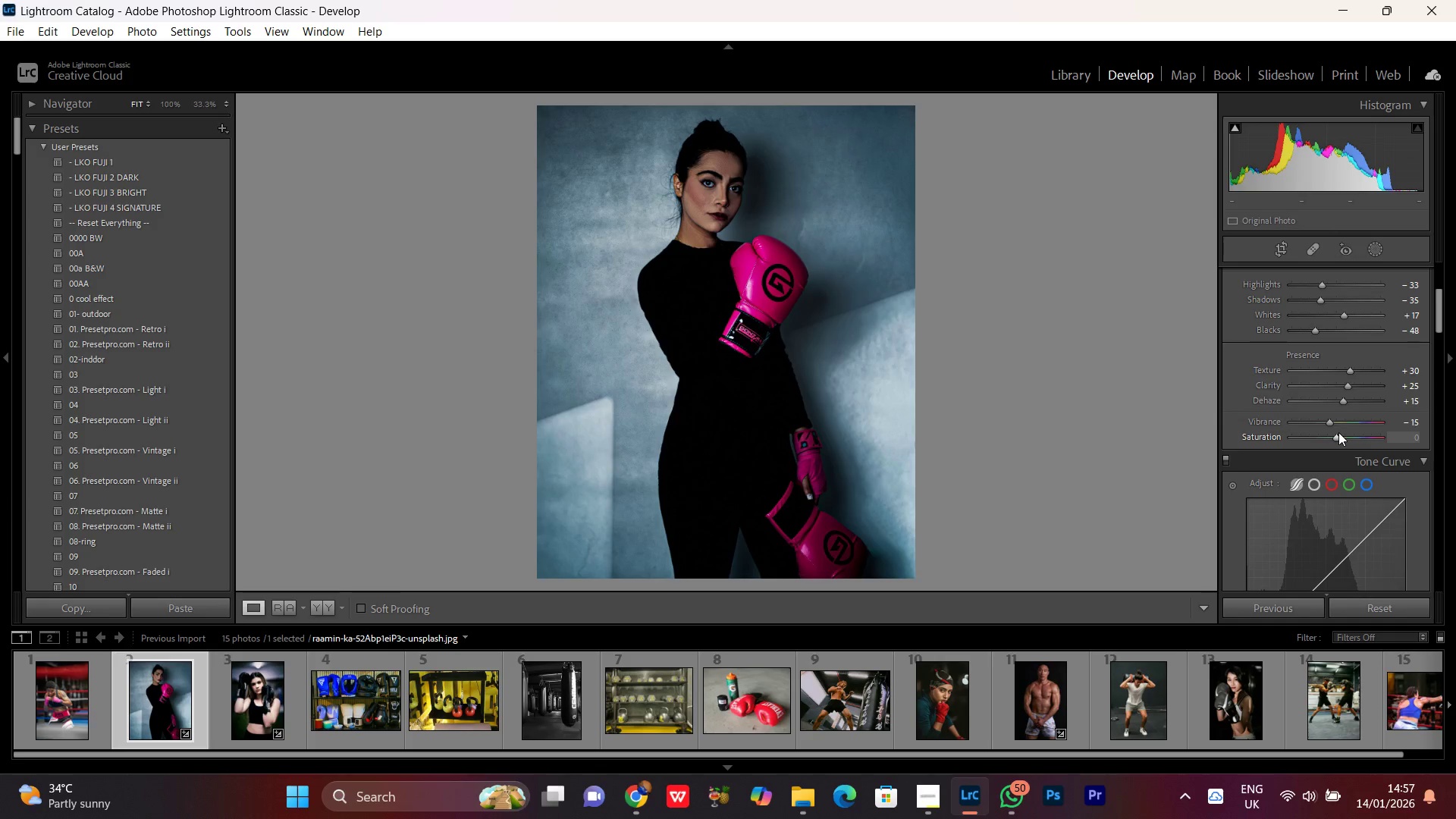 
scroll: coordinate [1335, 438], scroll_direction: down, amount: 6.0
 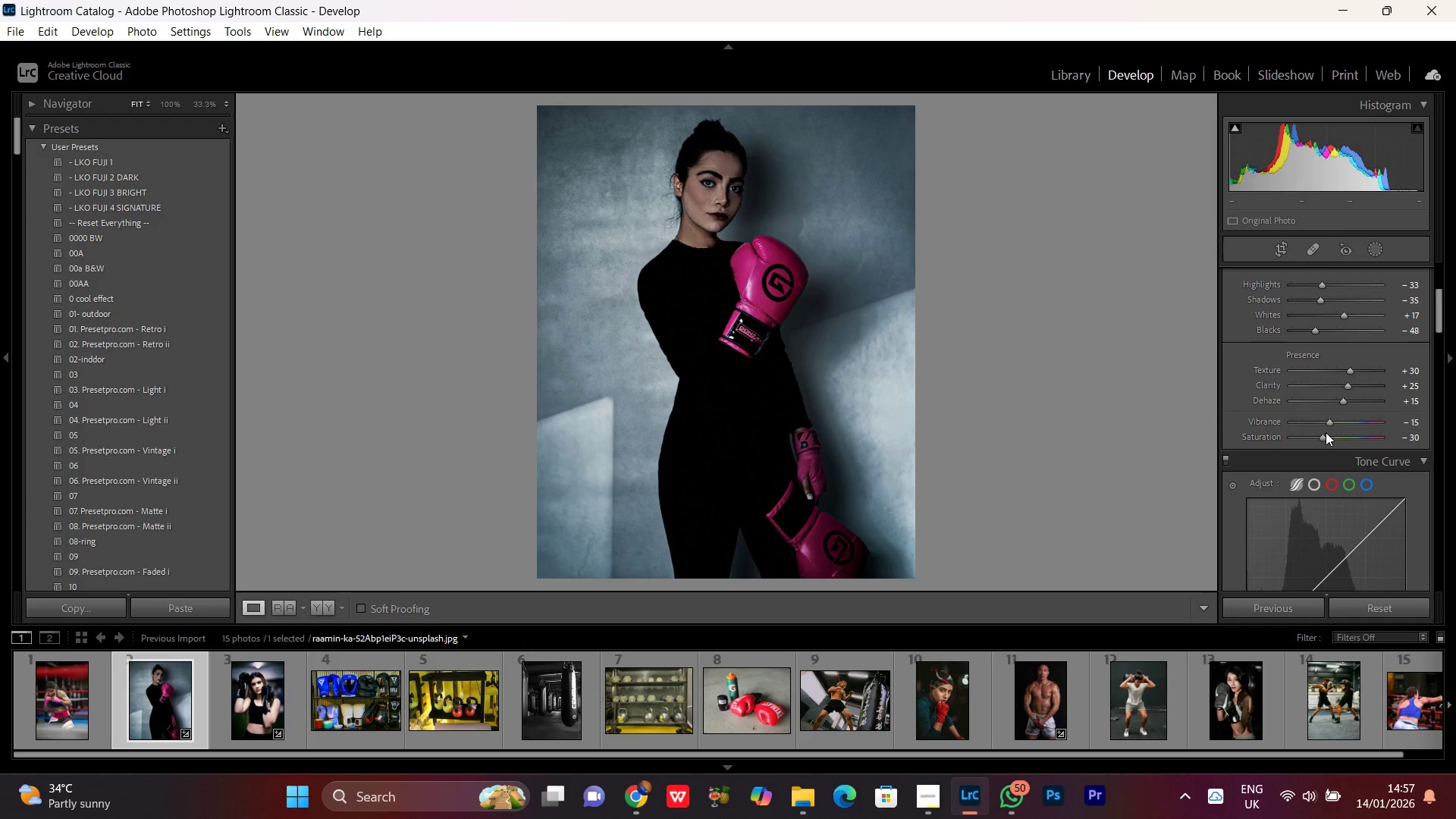 
scroll: coordinate [1323, 436], scroll_direction: up, amount: 4.0
 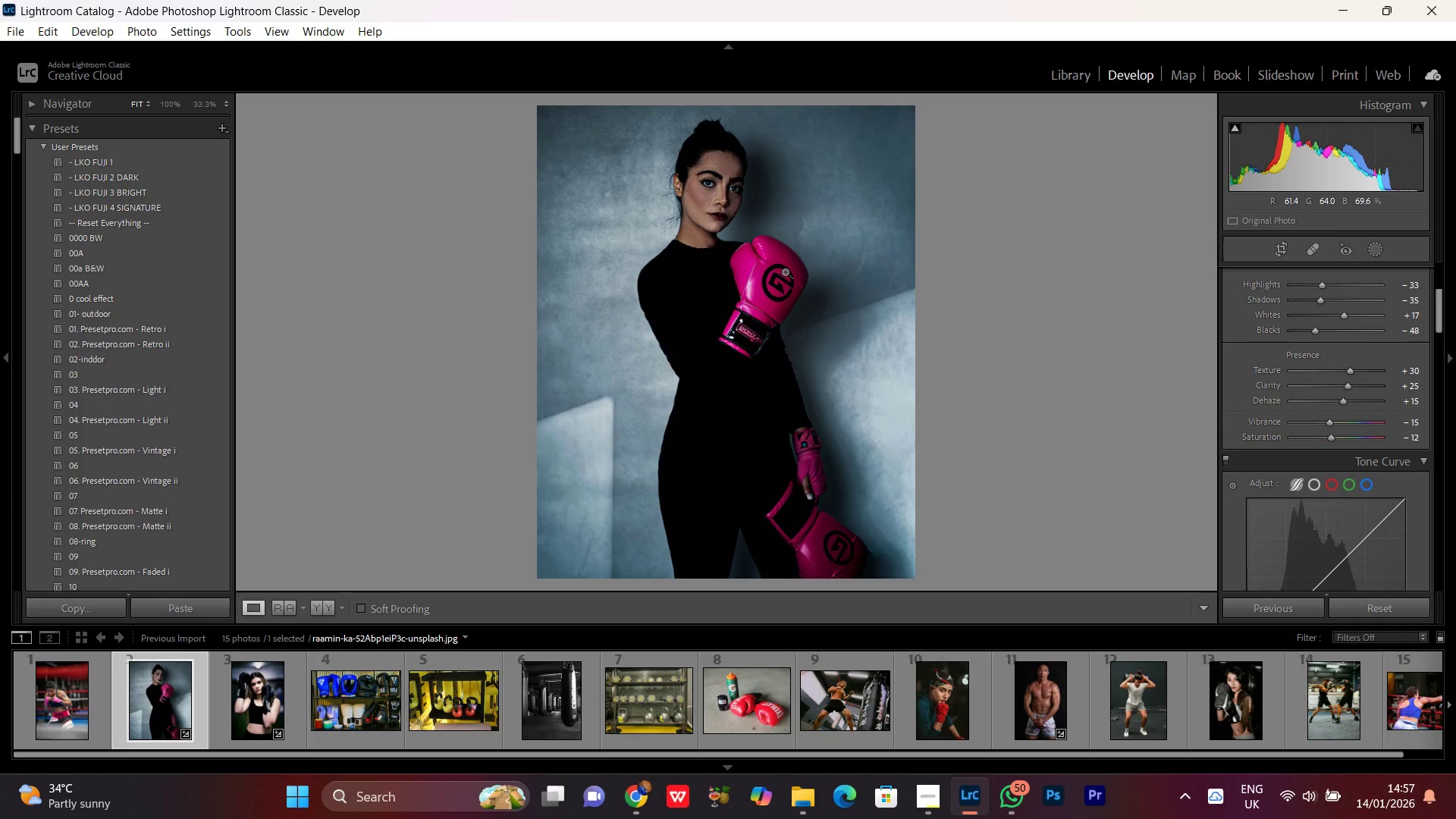 
double_click([735, 212])
 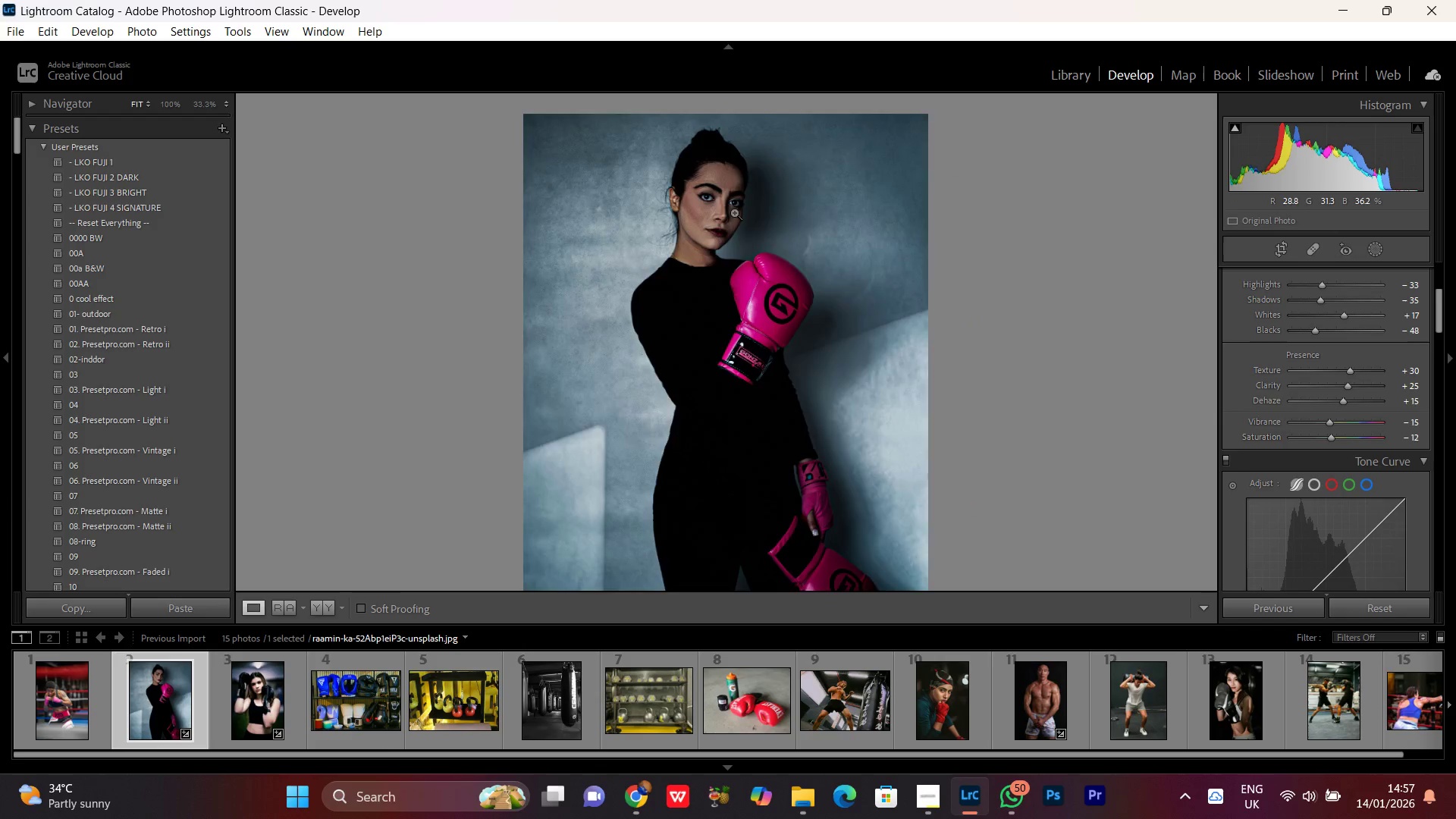 
triple_click([734, 212])
 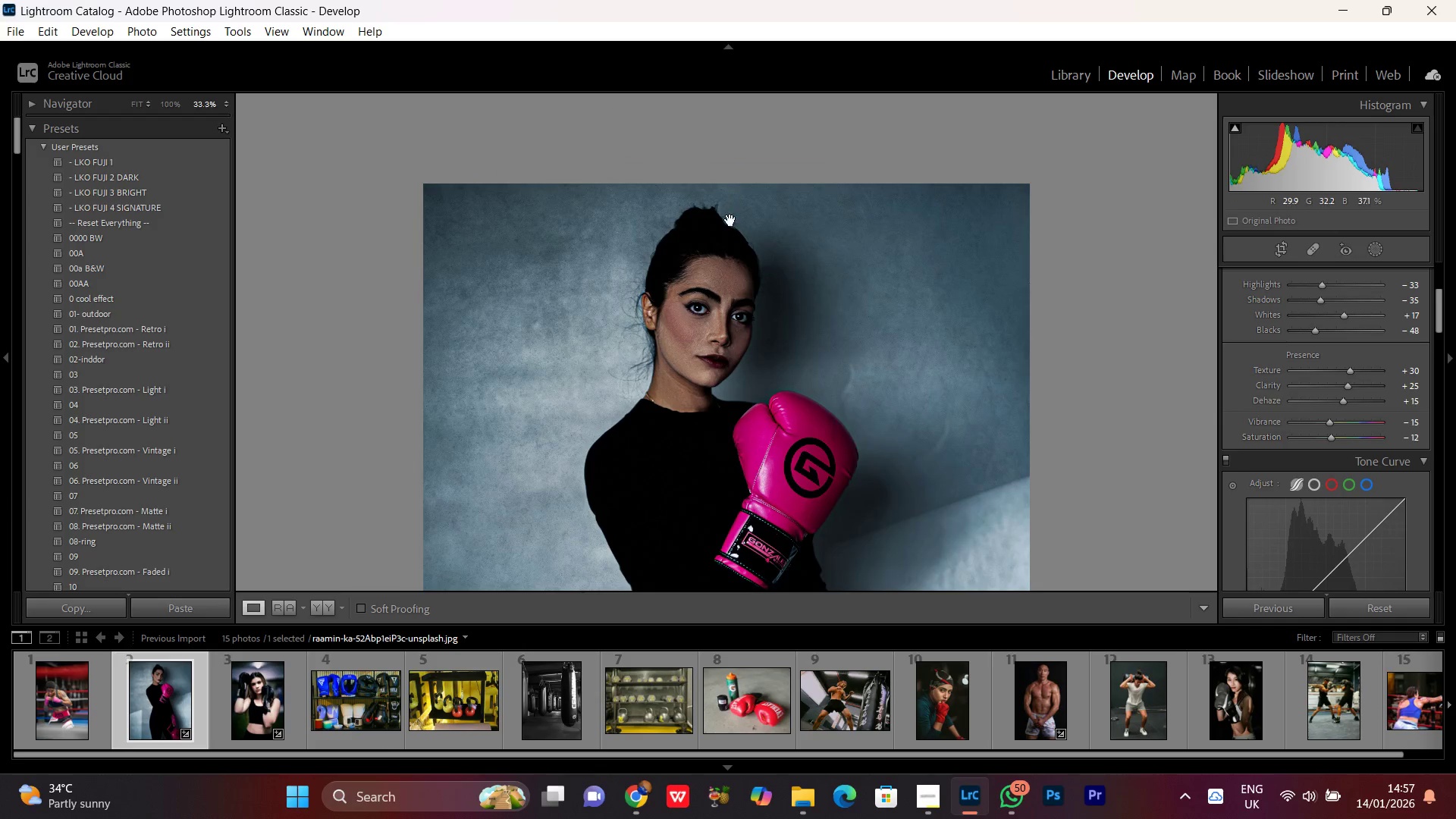 
left_click([729, 242])
 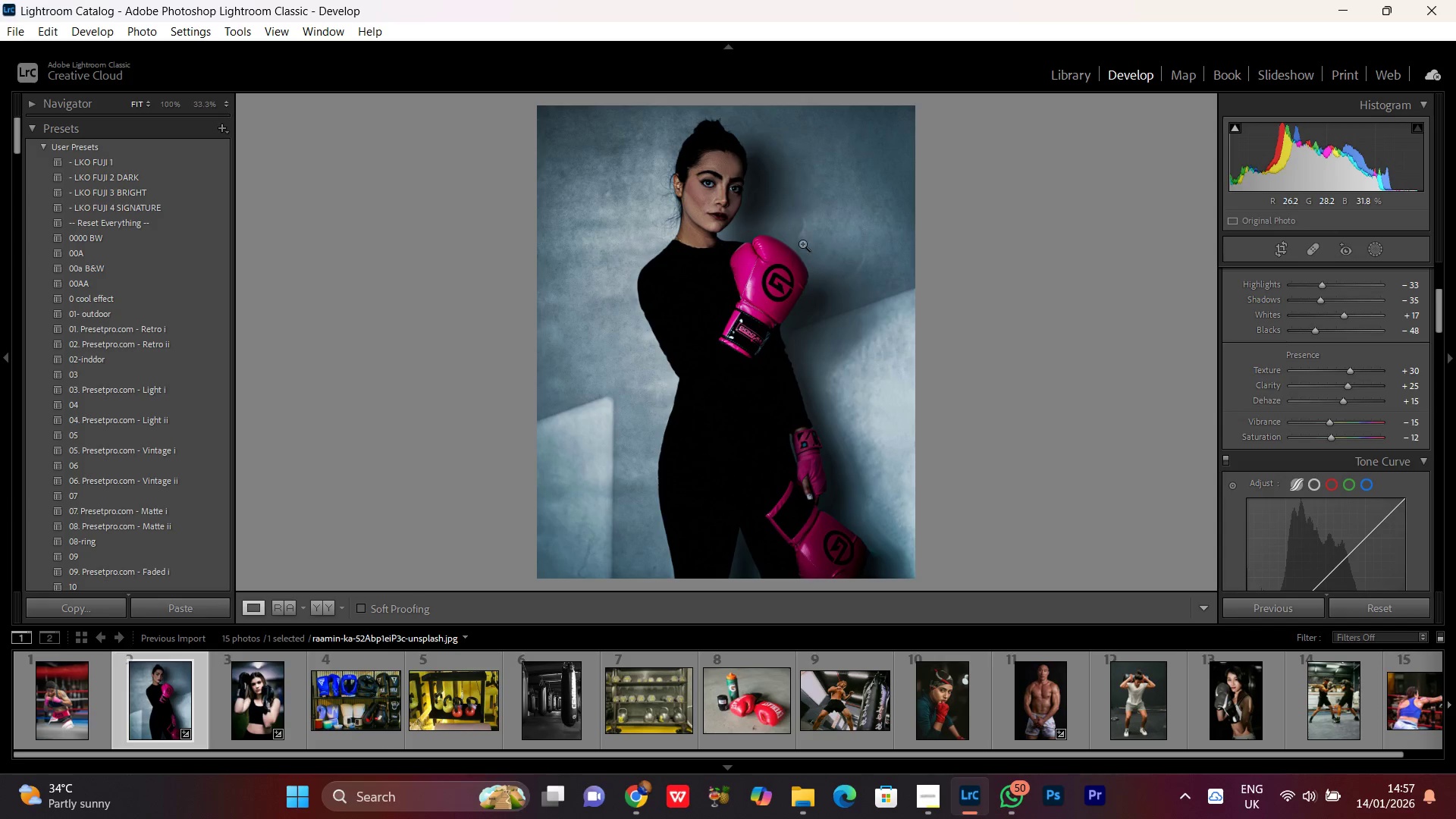 
scroll: coordinate [1363, 513], scroll_direction: down, amount: 5.0
 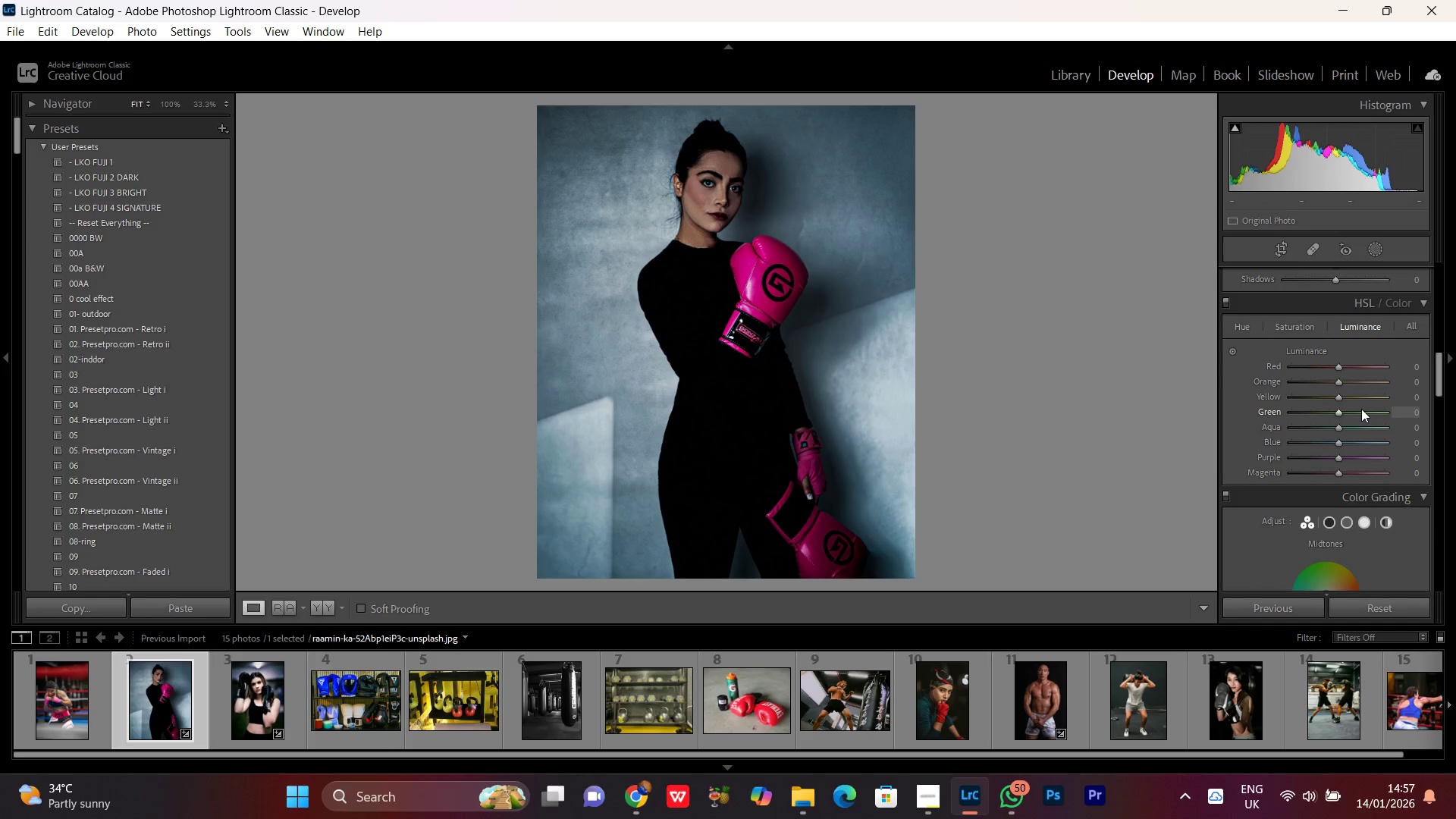 
wait(8.05)
 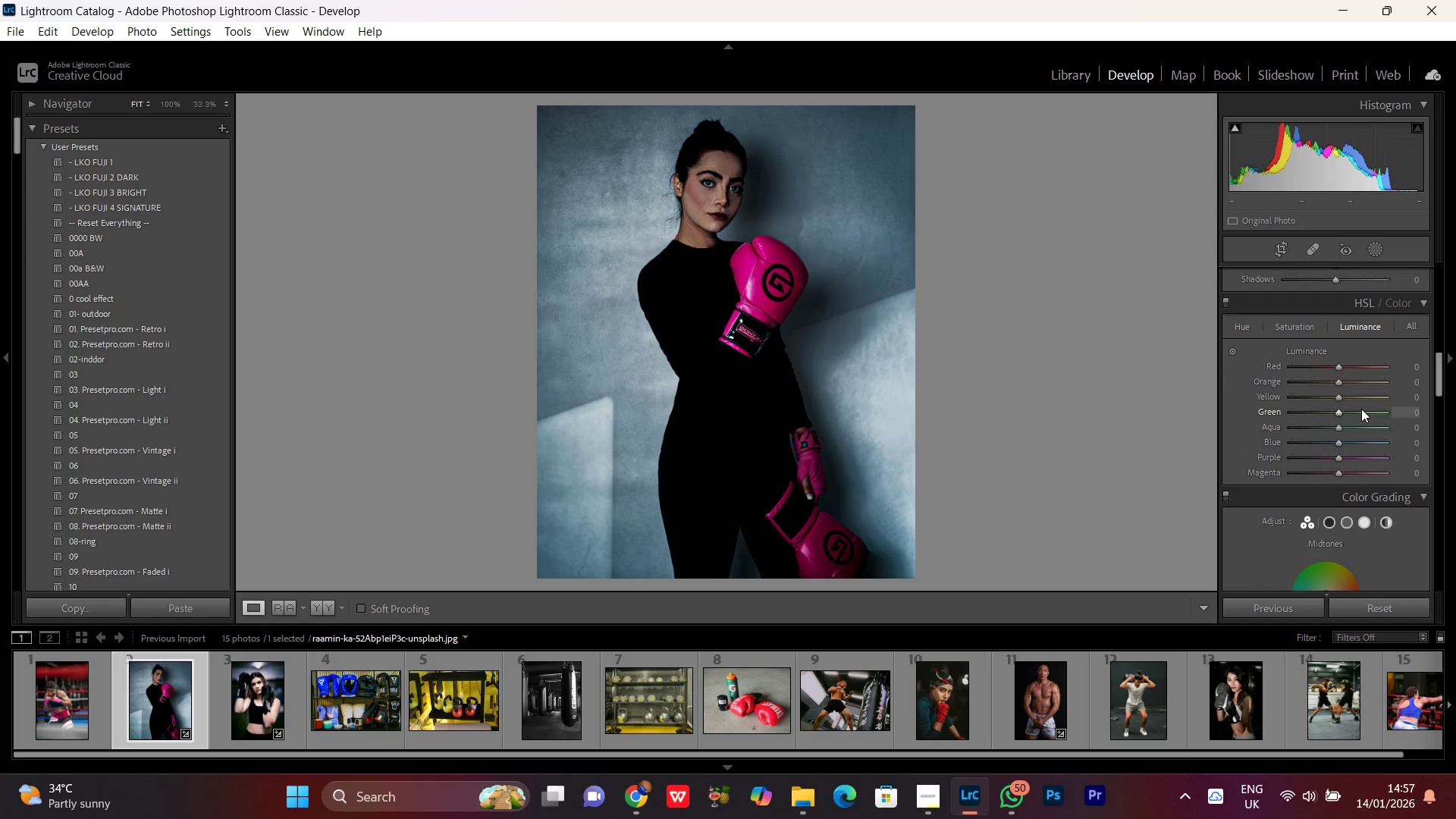 
left_click([1338, 366])
 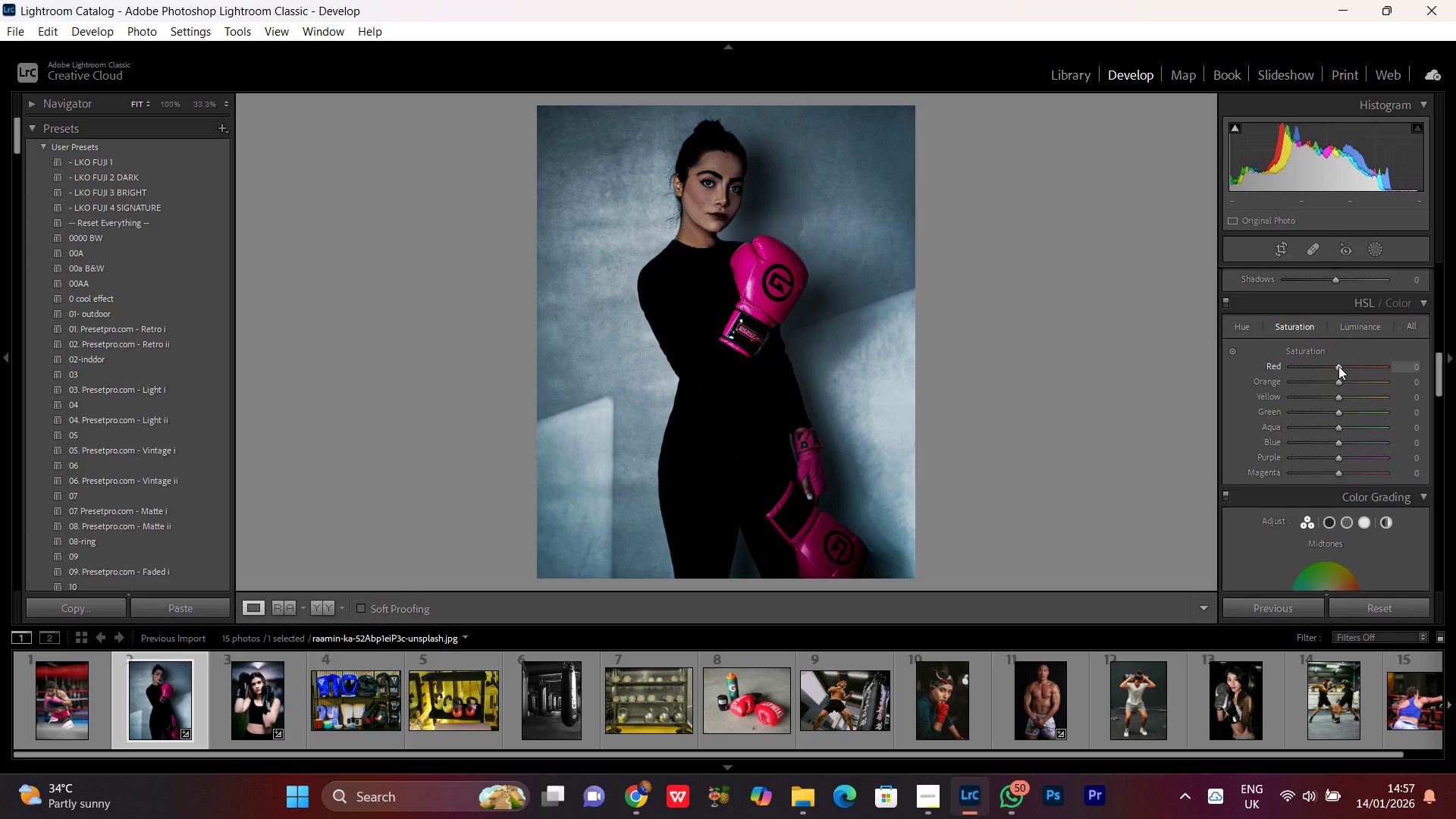 
scroll: coordinate [1338, 366], scroll_direction: down, amount: 3.0
 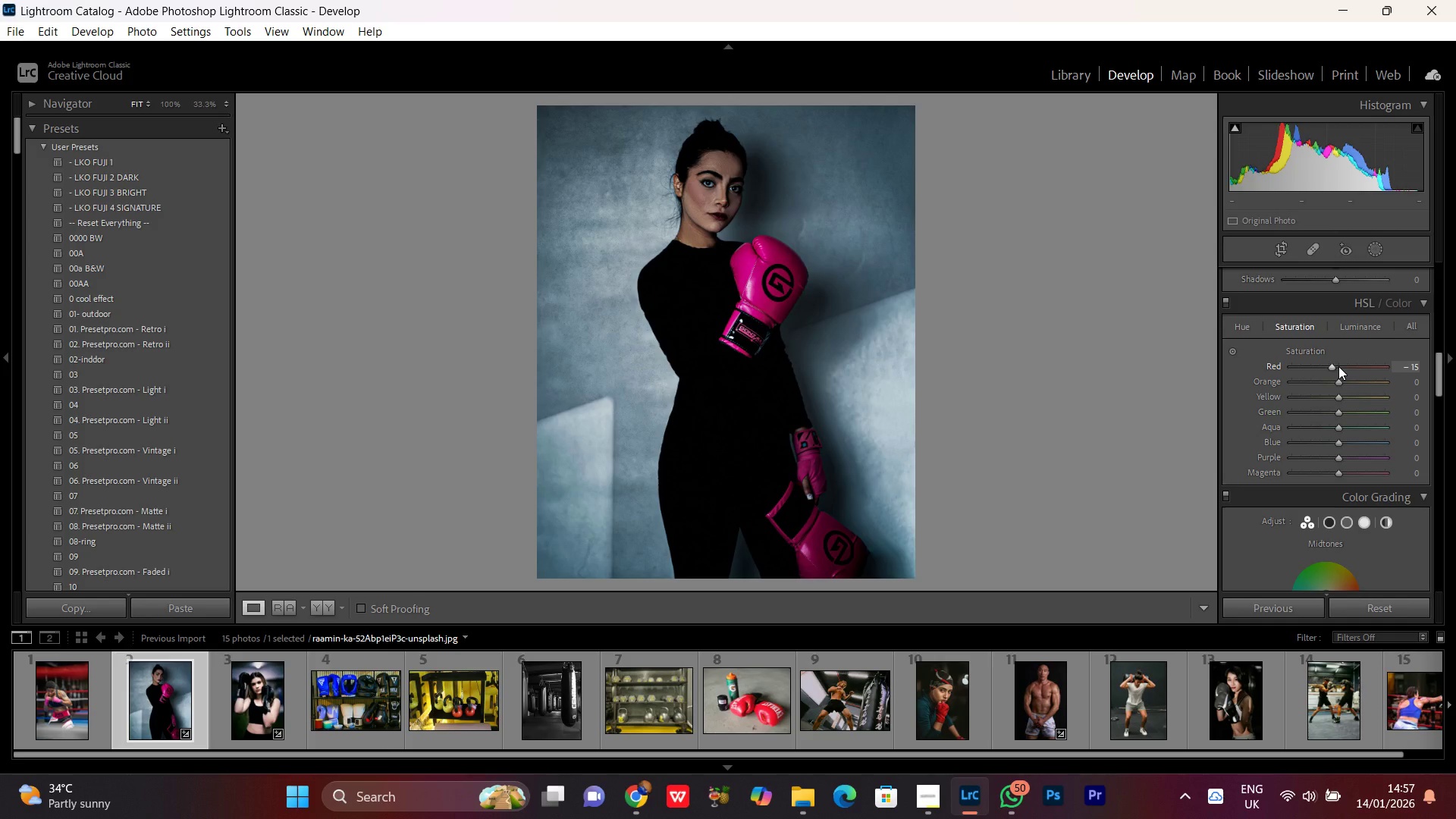 
scroll: coordinate [1338, 366], scroll_direction: up, amount: 1.0
 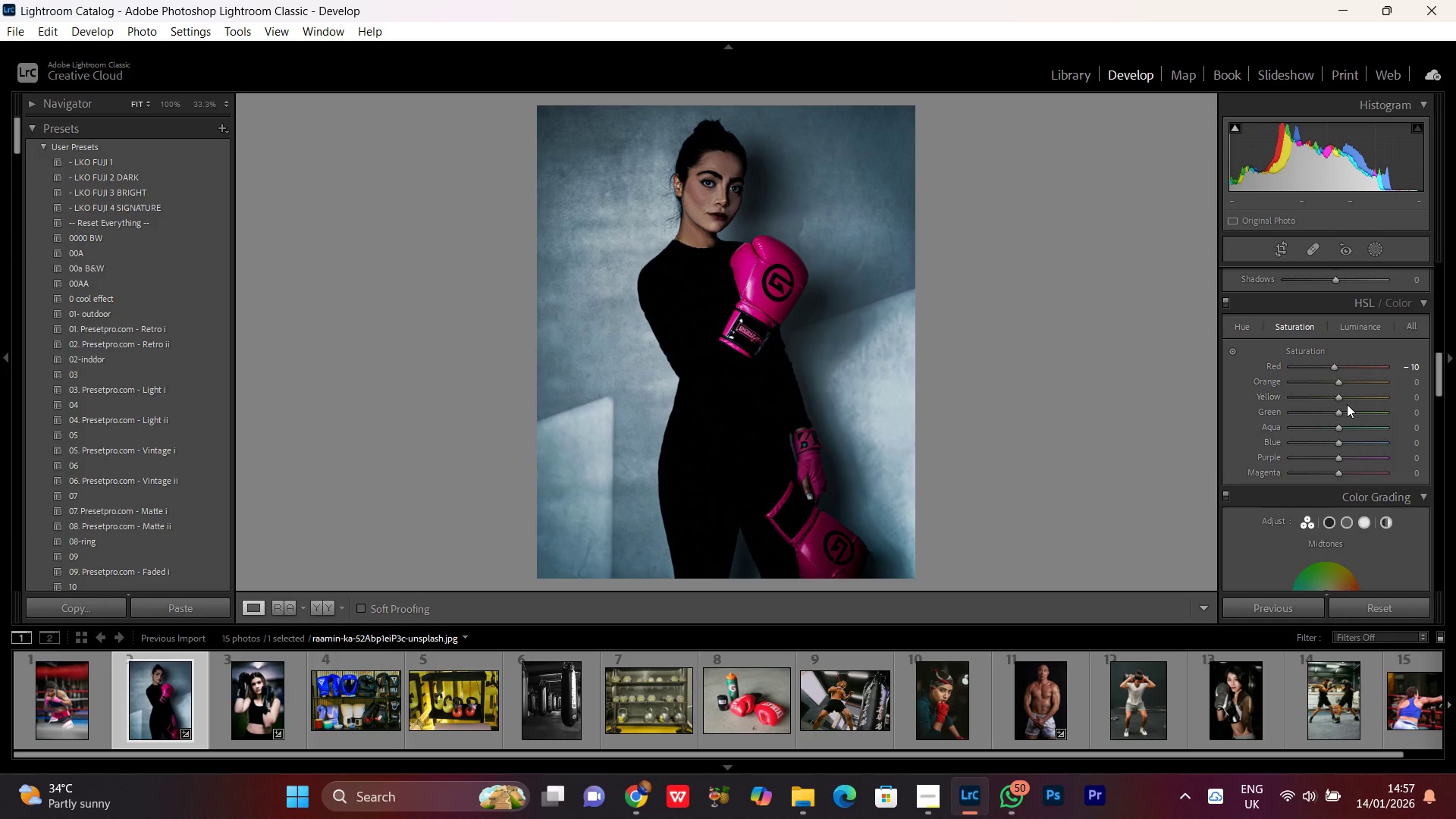 
left_click([1339, 384])
 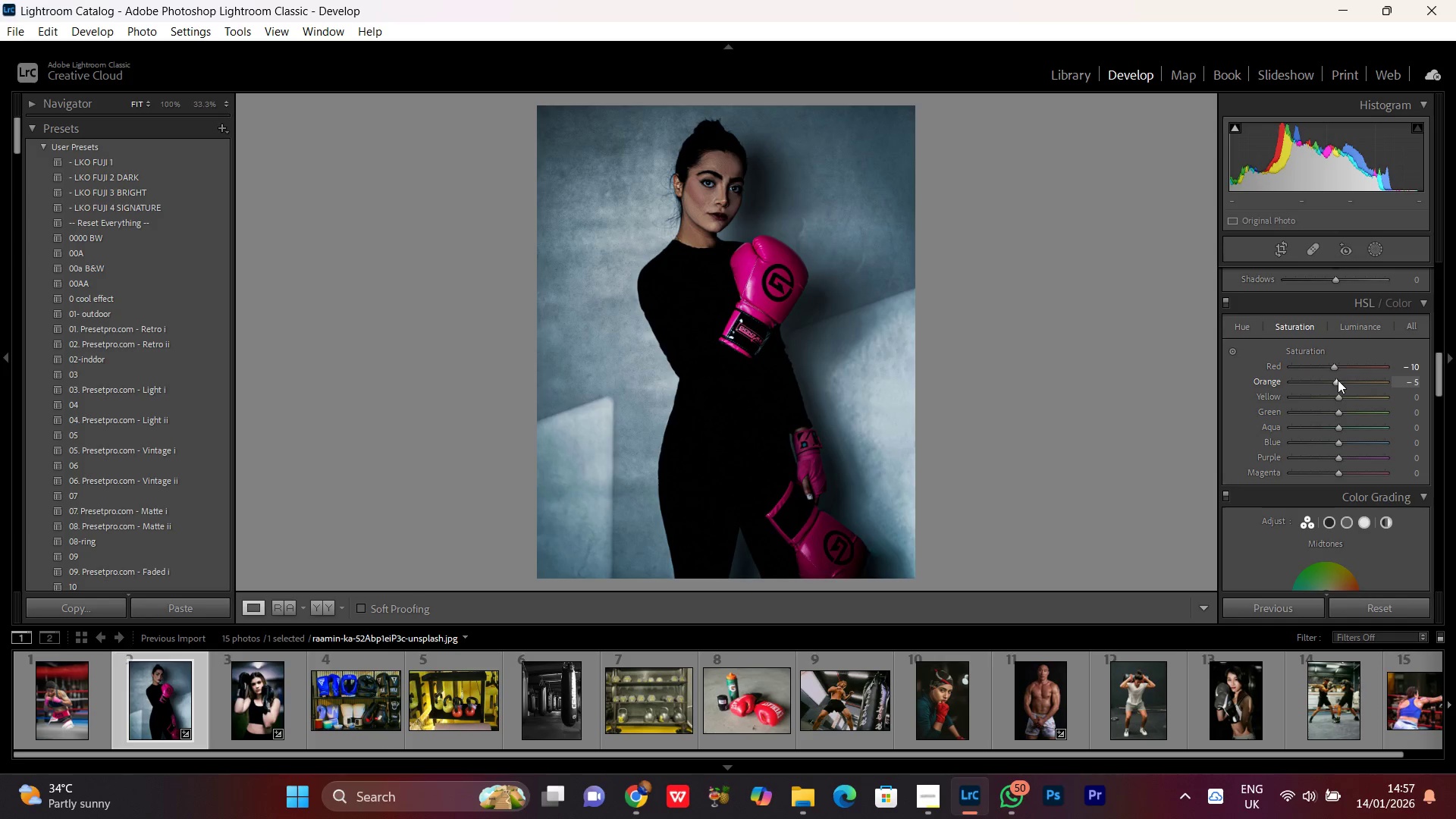 
scroll: coordinate [1338, 380], scroll_direction: down, amount: 1.0
 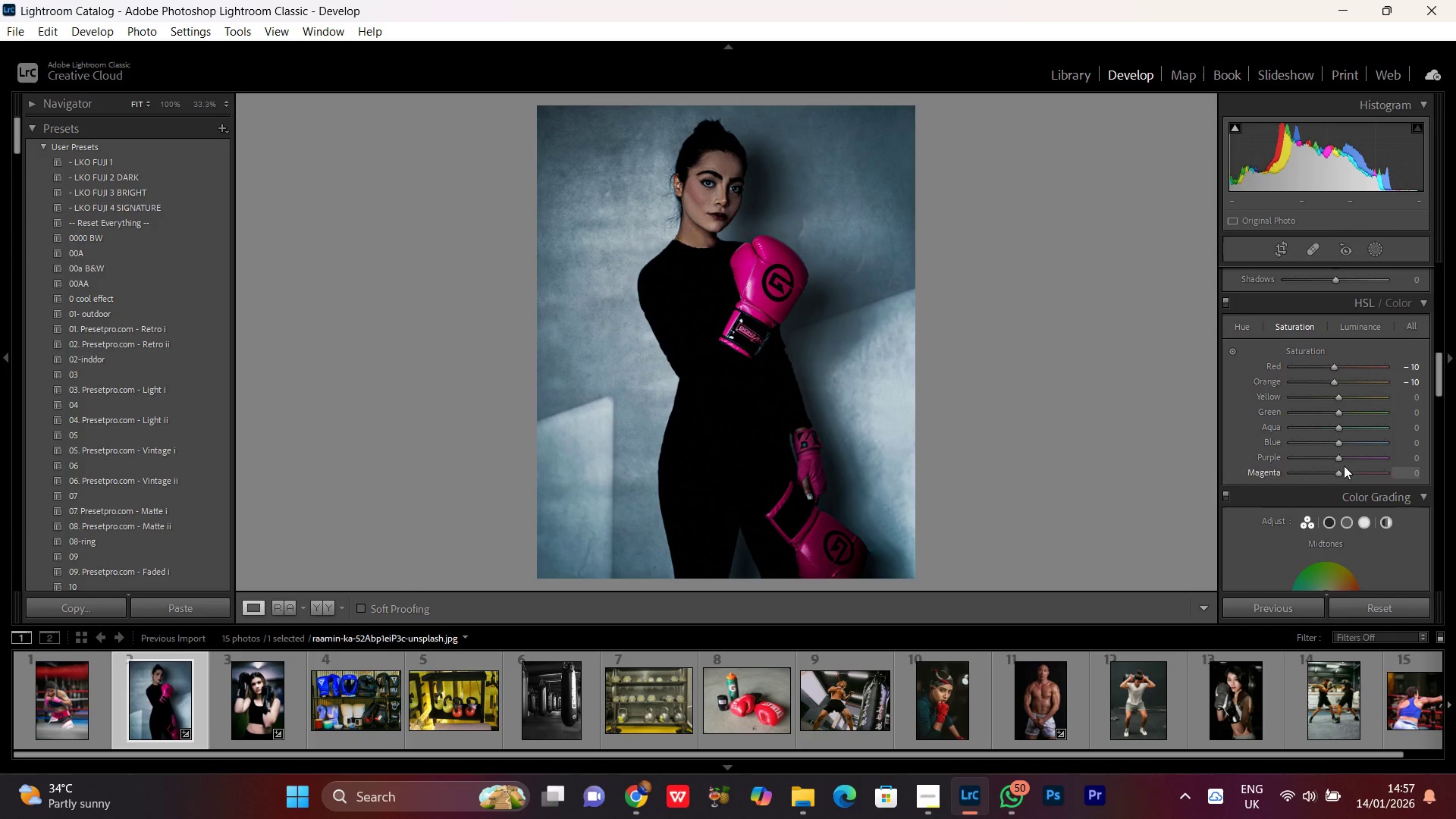 
left_click([1338, 445])
 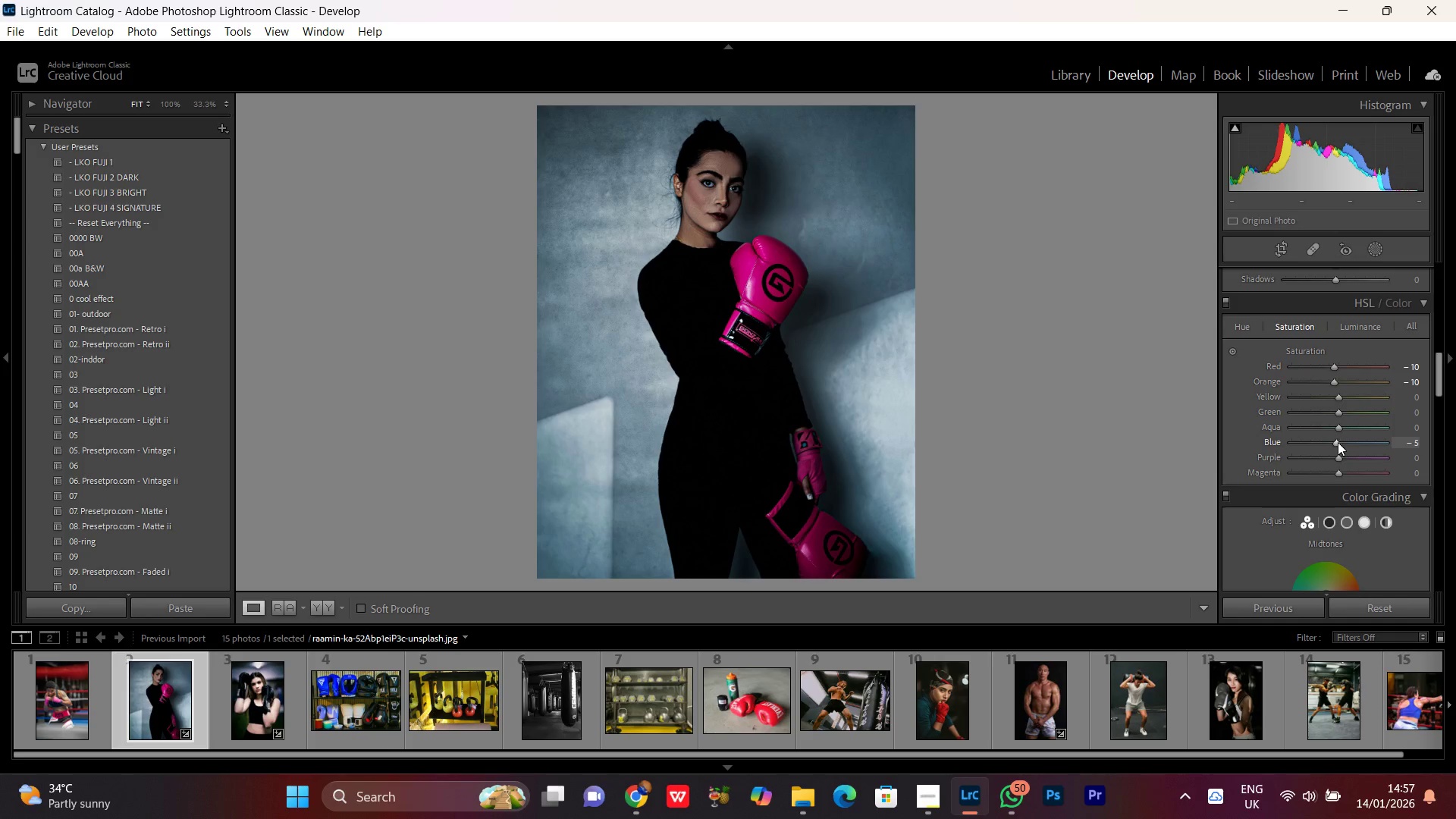 
scroll: coordinate [1338, 442], scroll_direction: down, amount: 2.0
 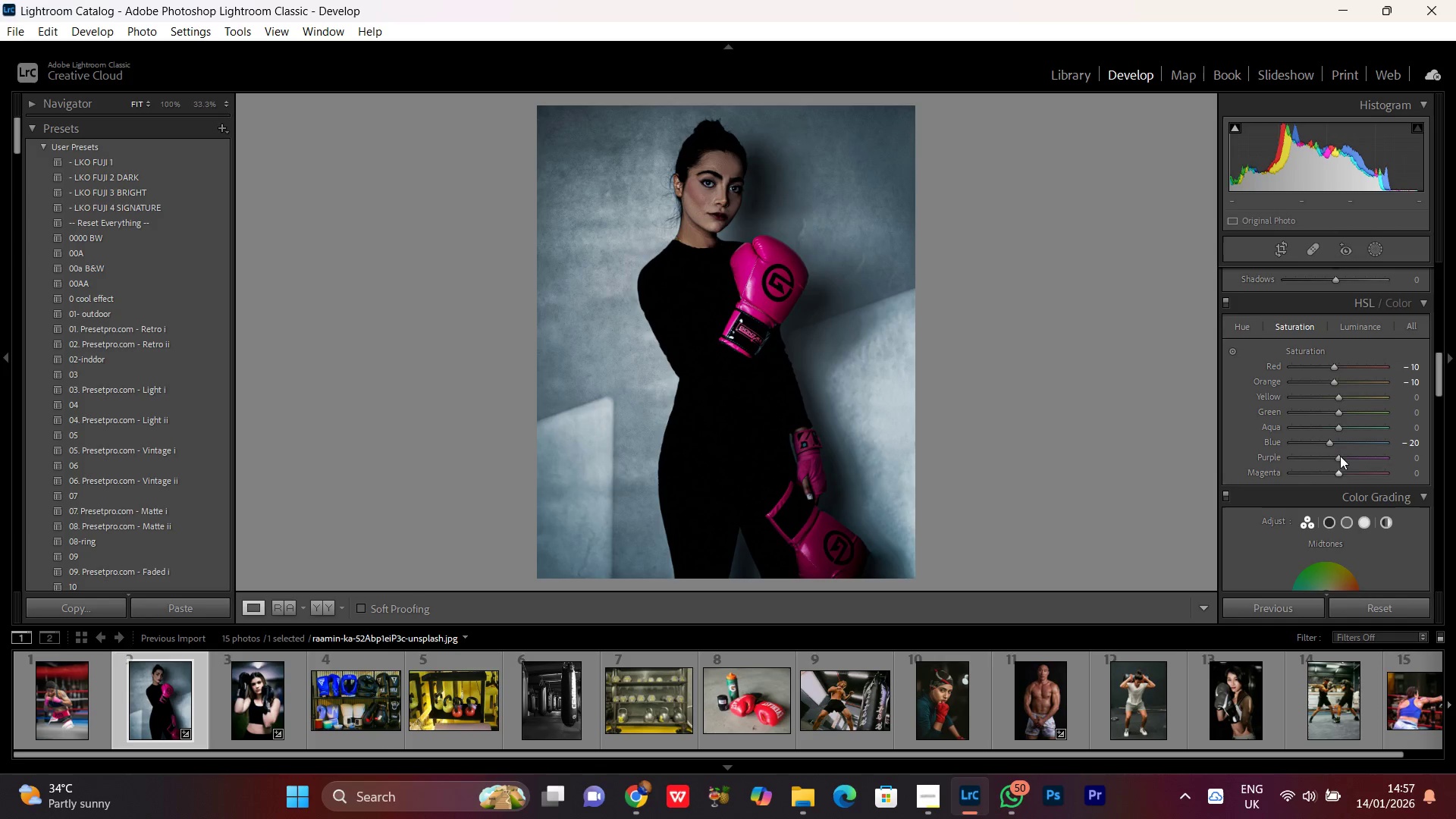 
left_click([1338, 415])
 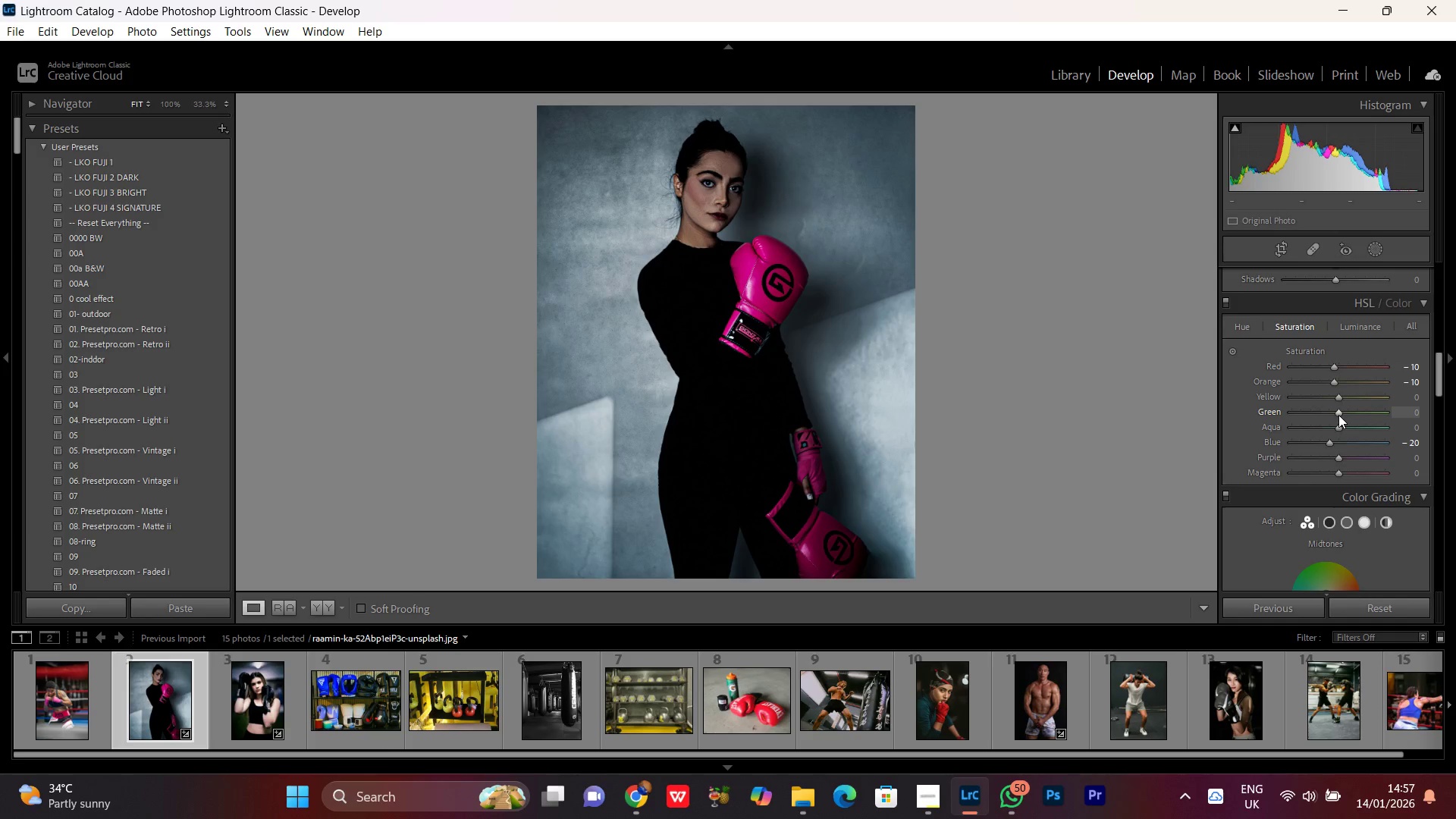 
scroll: coordinate [1338, 415], scroll_direction: down, amount: 5.0
 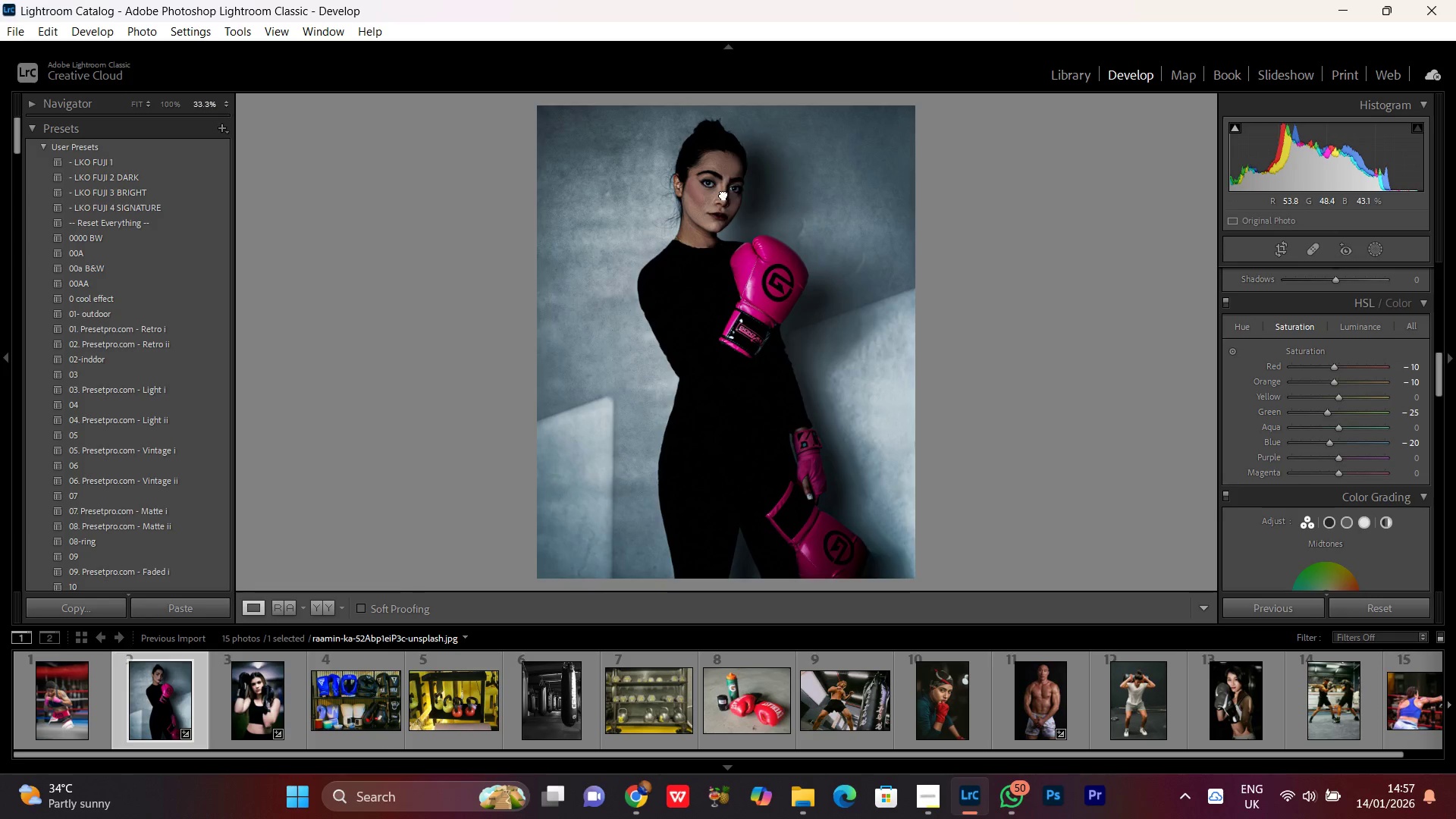 
double_click([723, 194])
 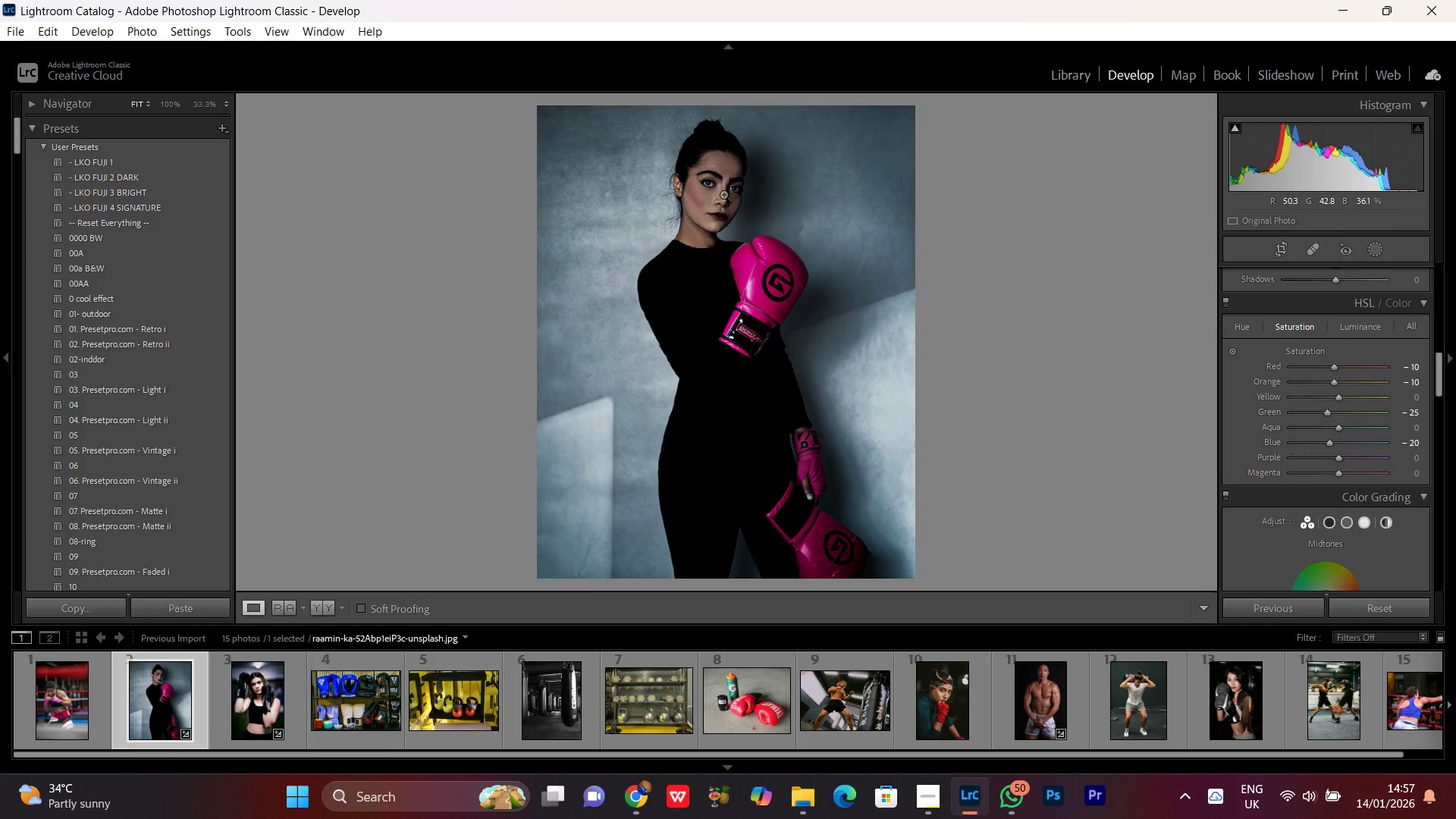 
left_click([723, 194])
 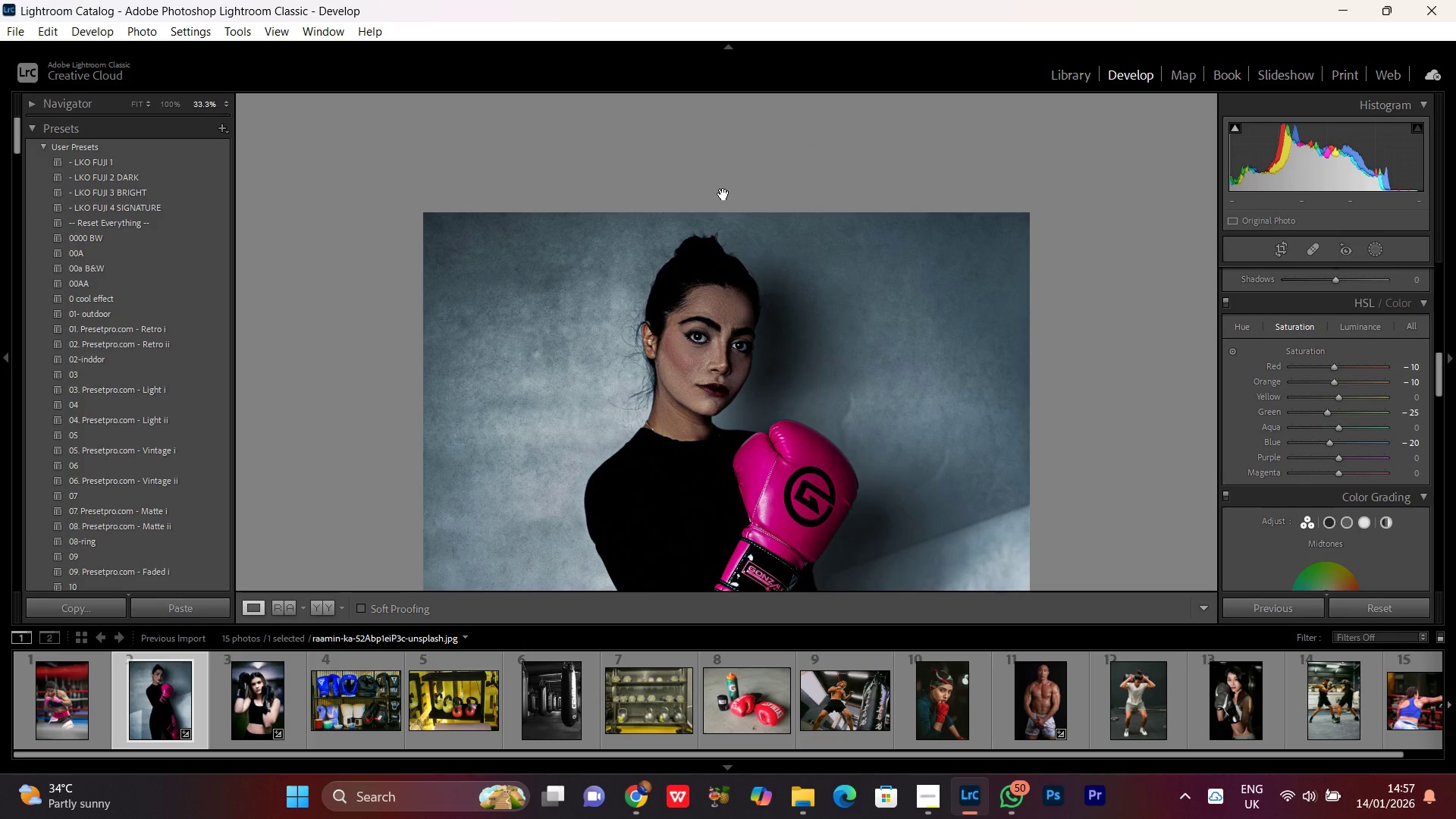 
left_click([723, 194])
 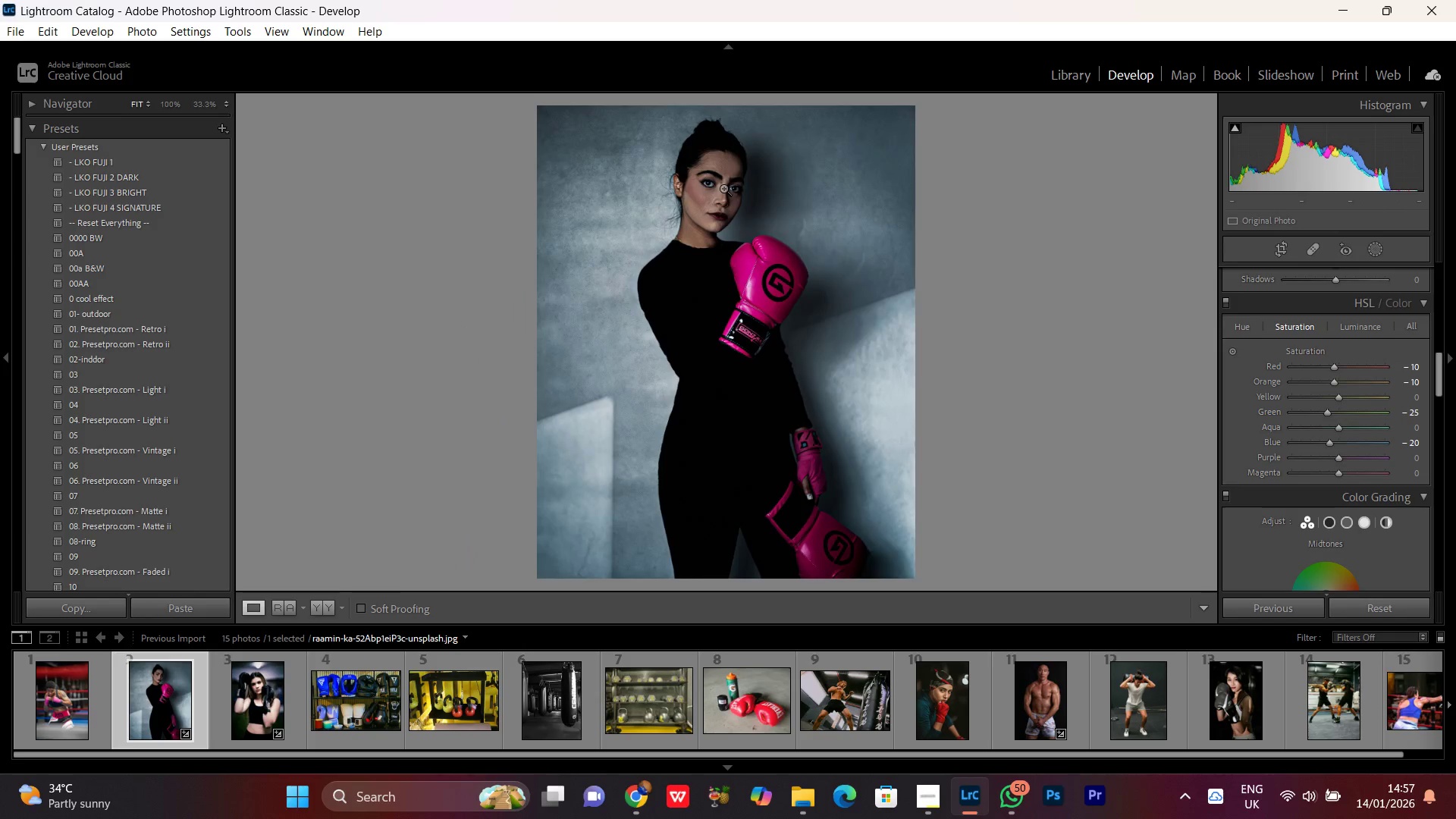 
left_click([723, 188])
 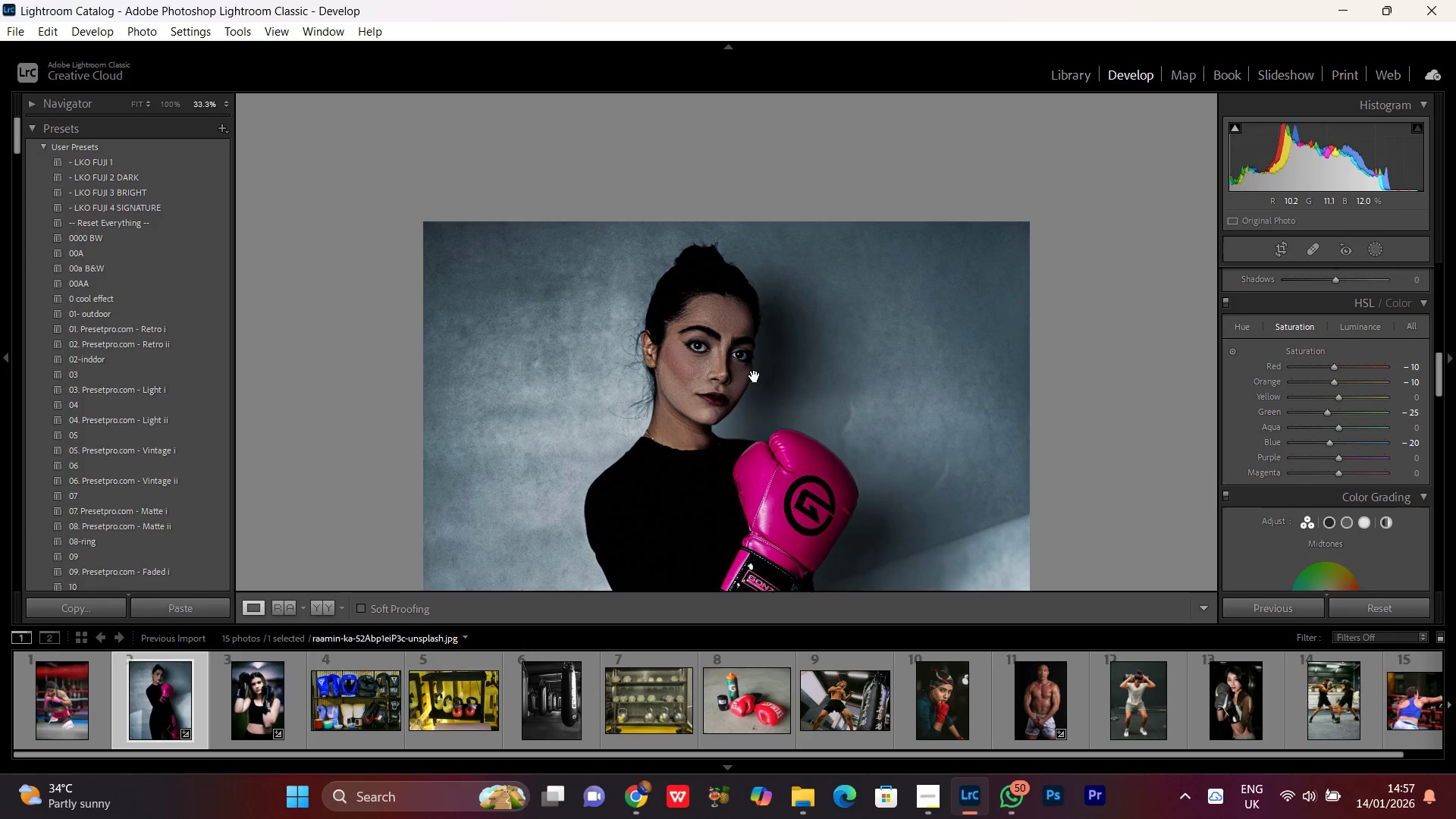 
left_click_drag(start_coordinate=[748, 377], to_coordinate=[783, 344])
 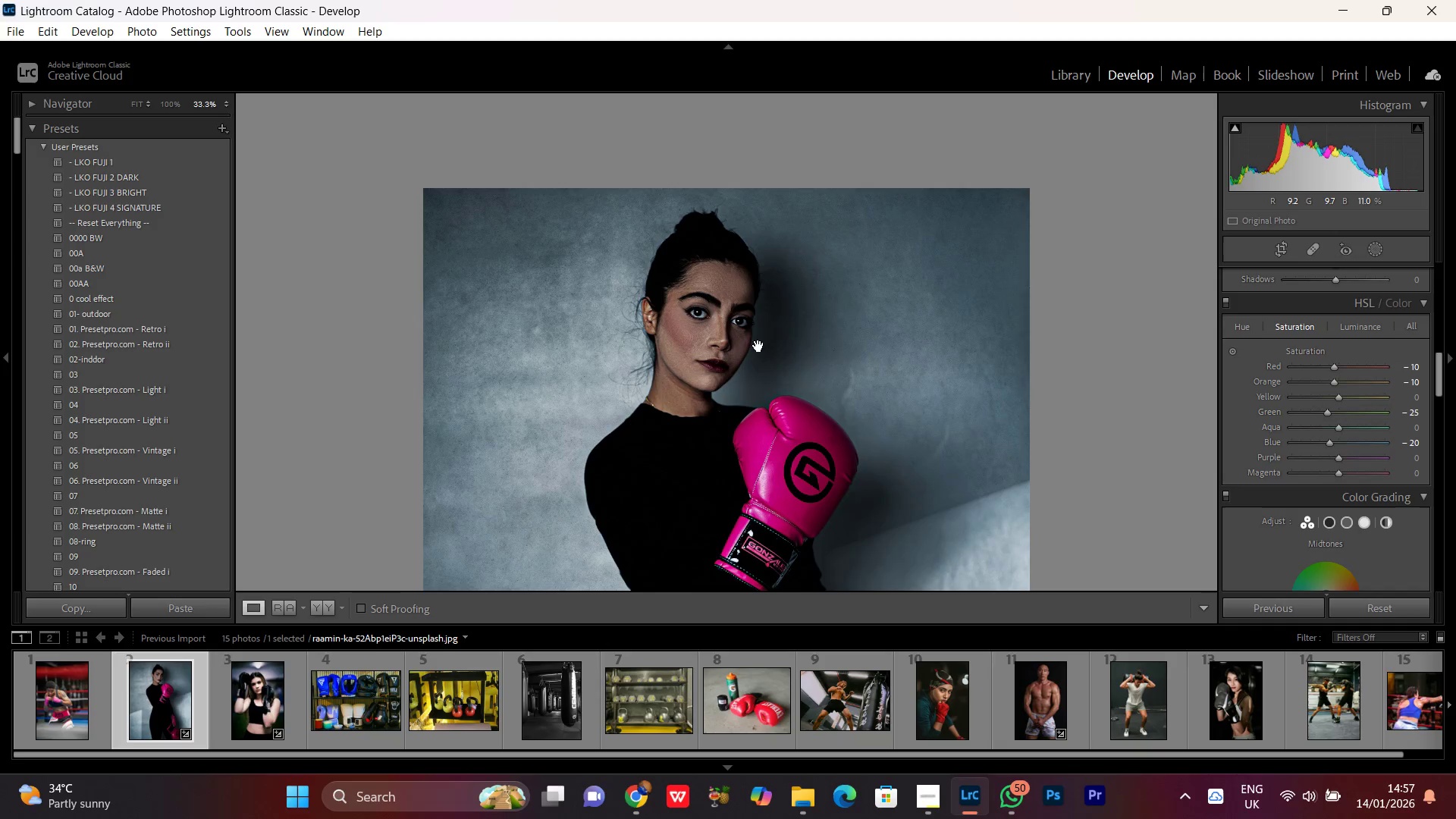 
left_click([758, 346])
 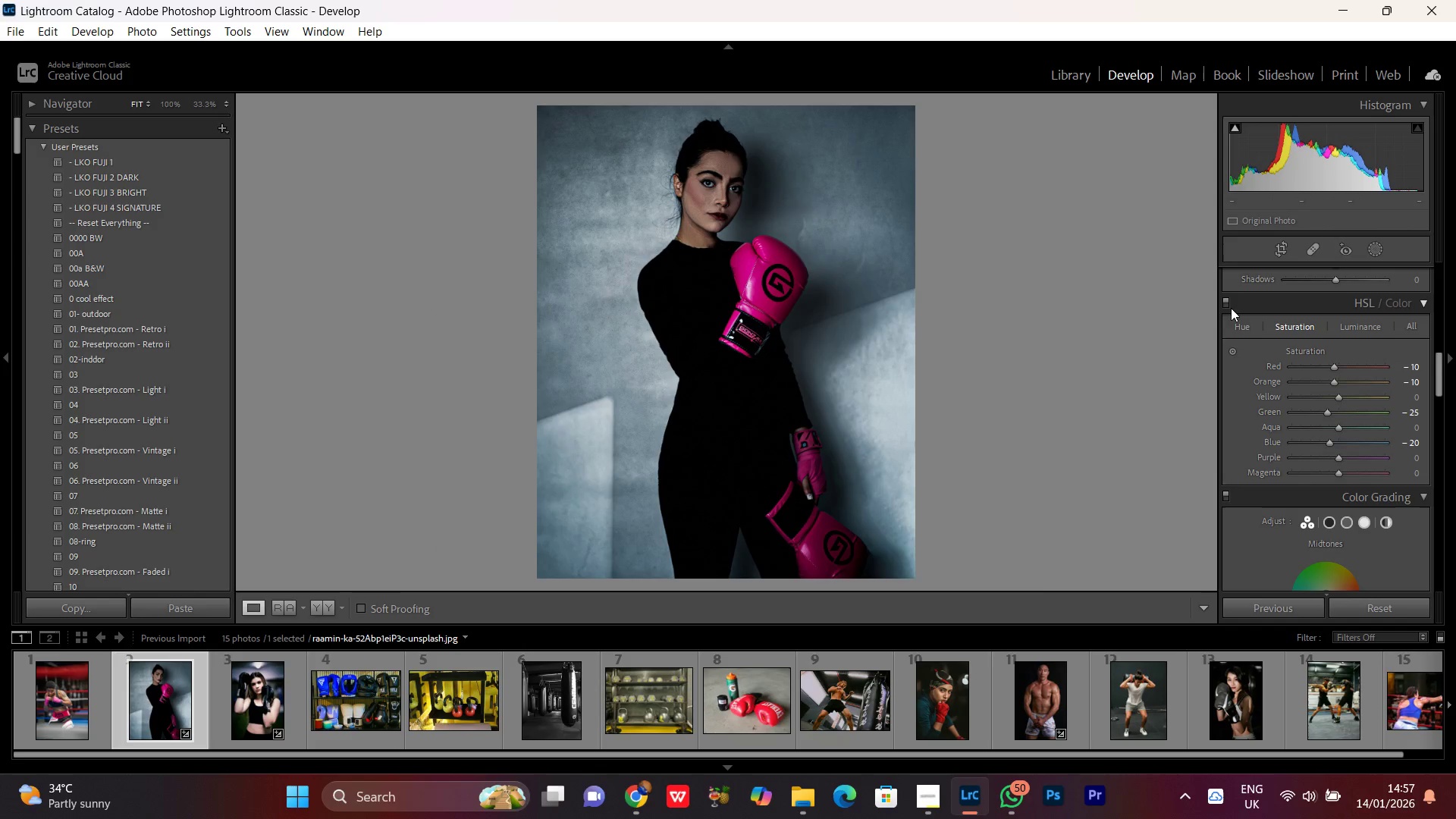 
left_click([1226, 302])
 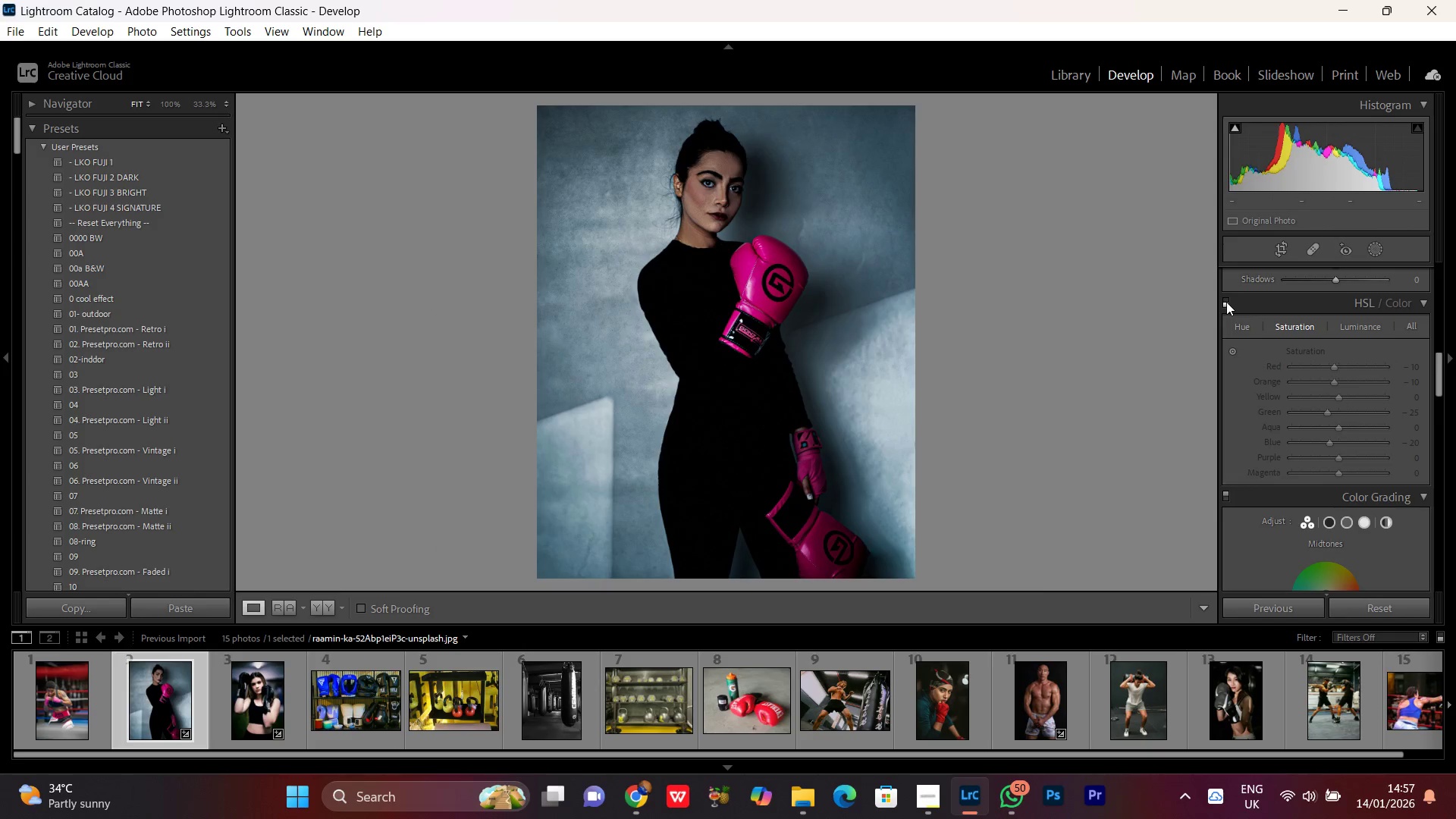 
left_click([1226, 302])
 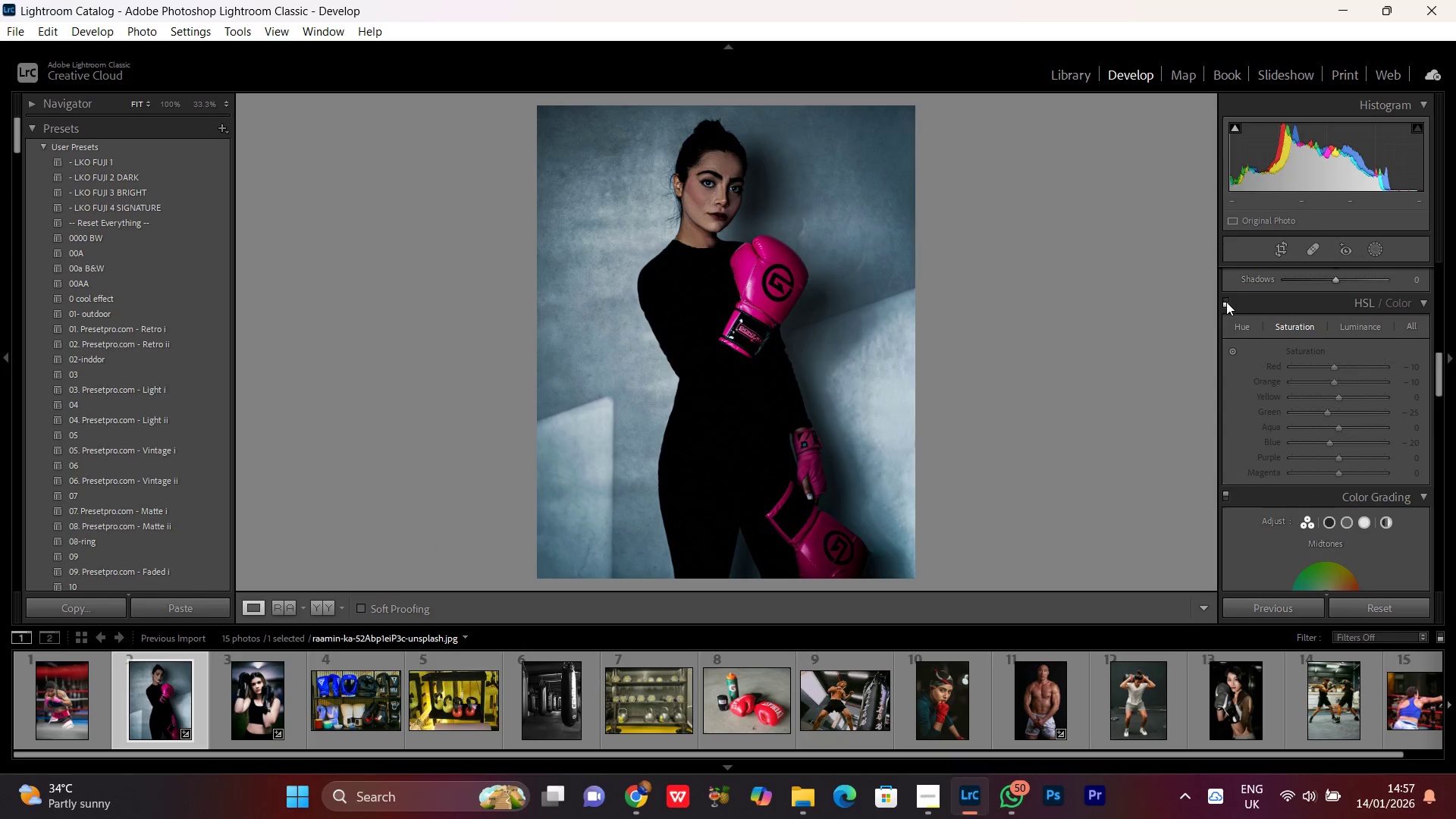 
double_click([1226, 302])
 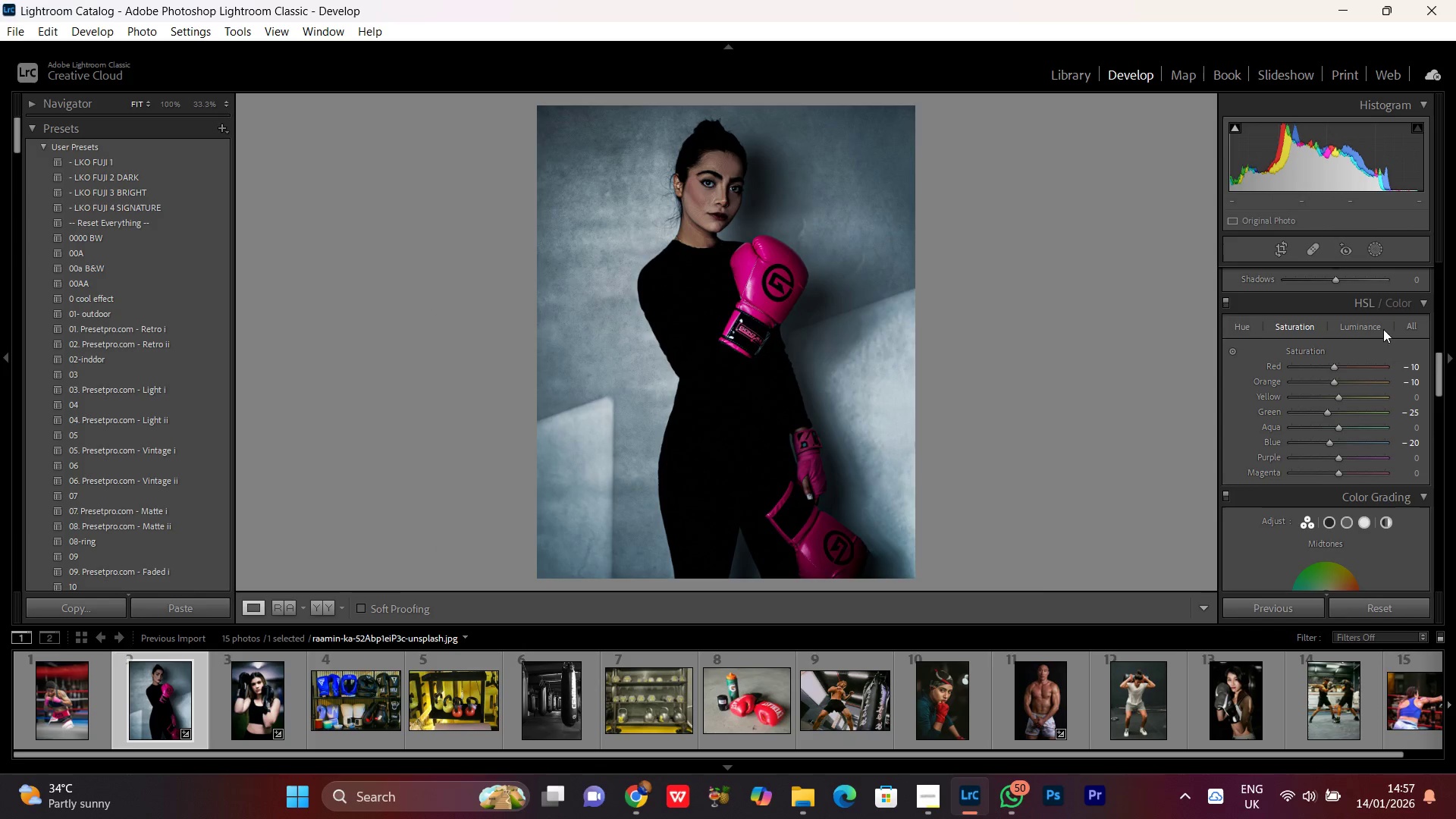 
left_click([1362, 333])
 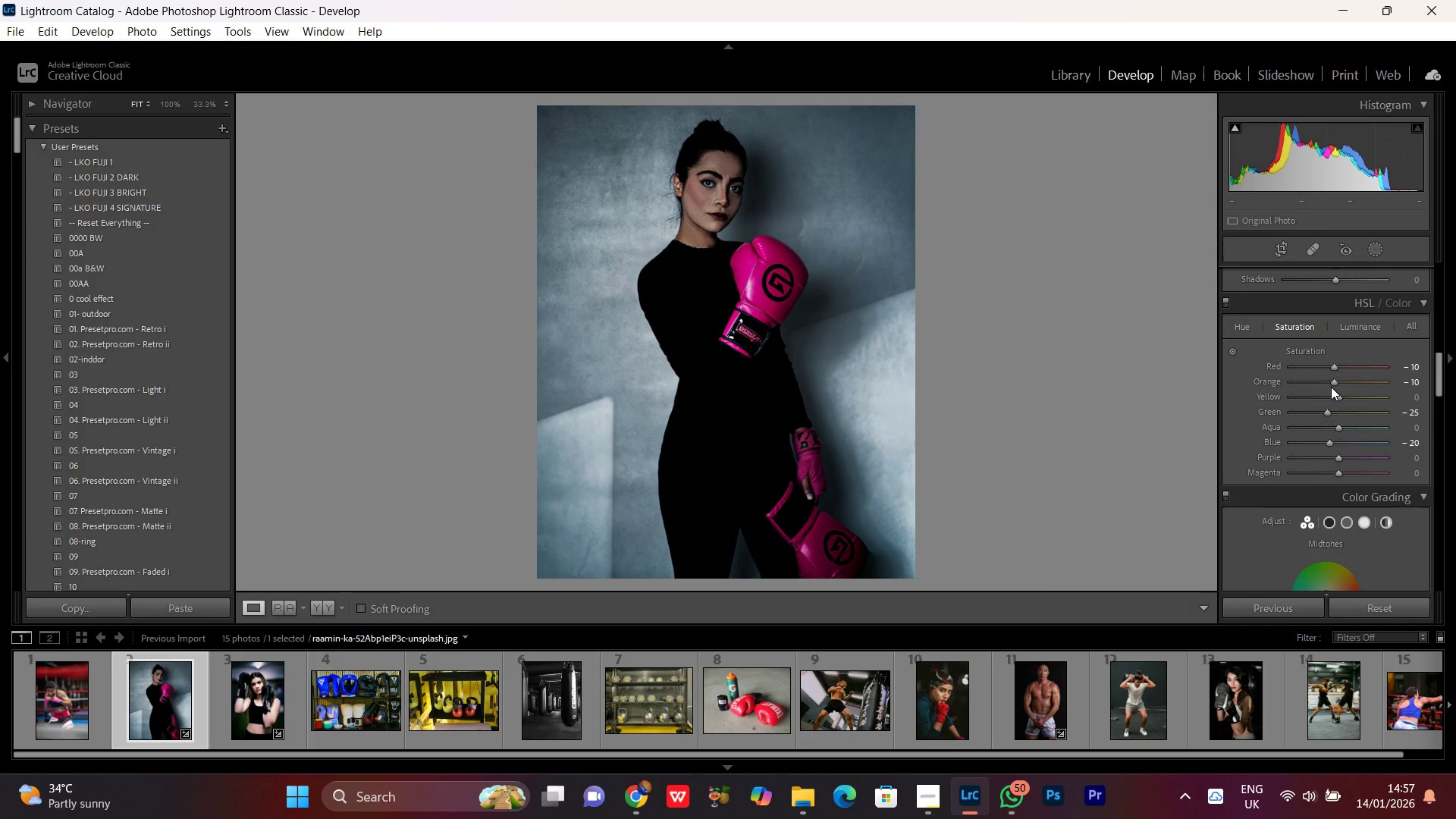 
left_click([1334, 369])
 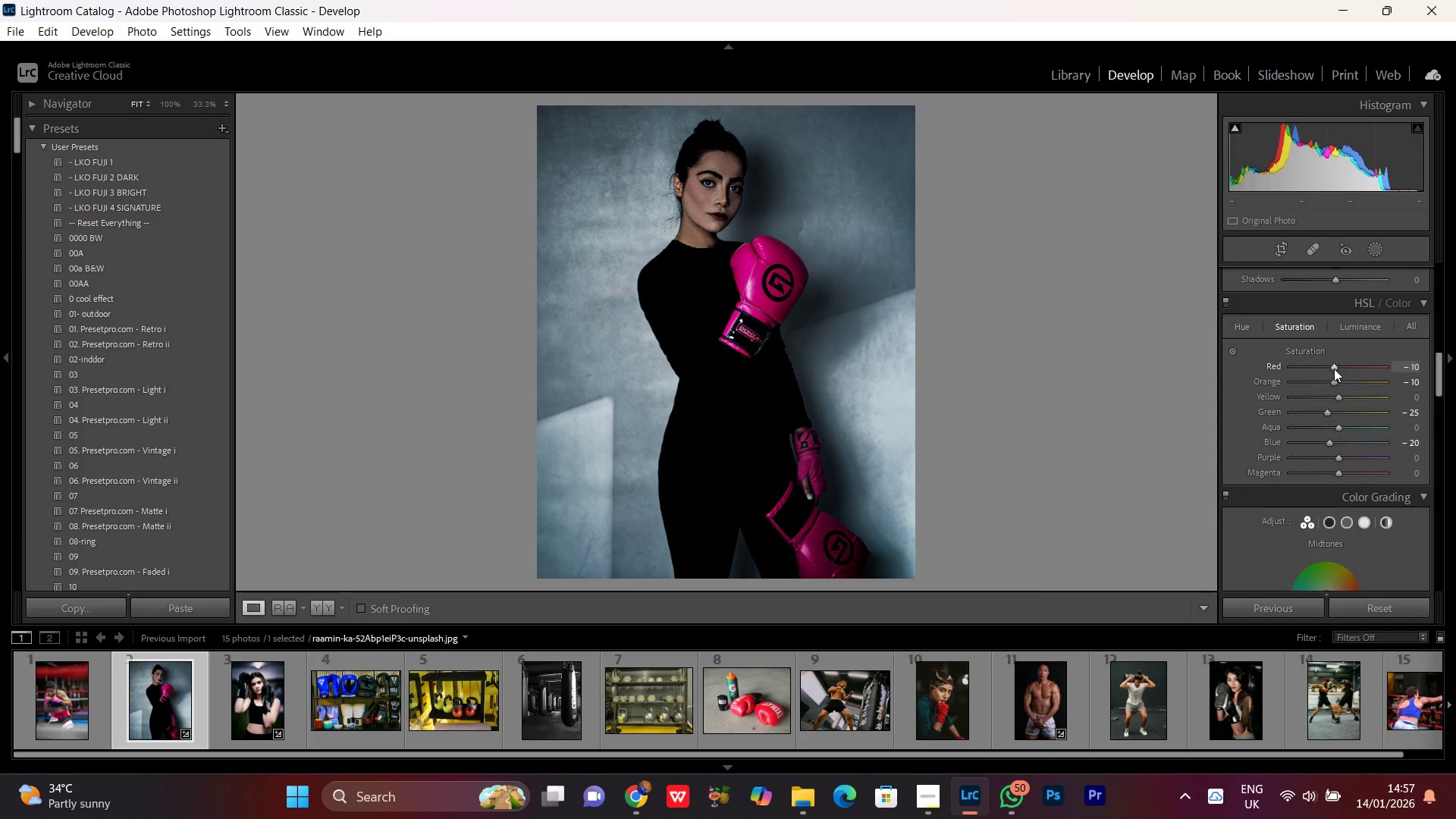 
scroll: coordinate [1334, 369], scroll_direction: up, amount: 3.0
 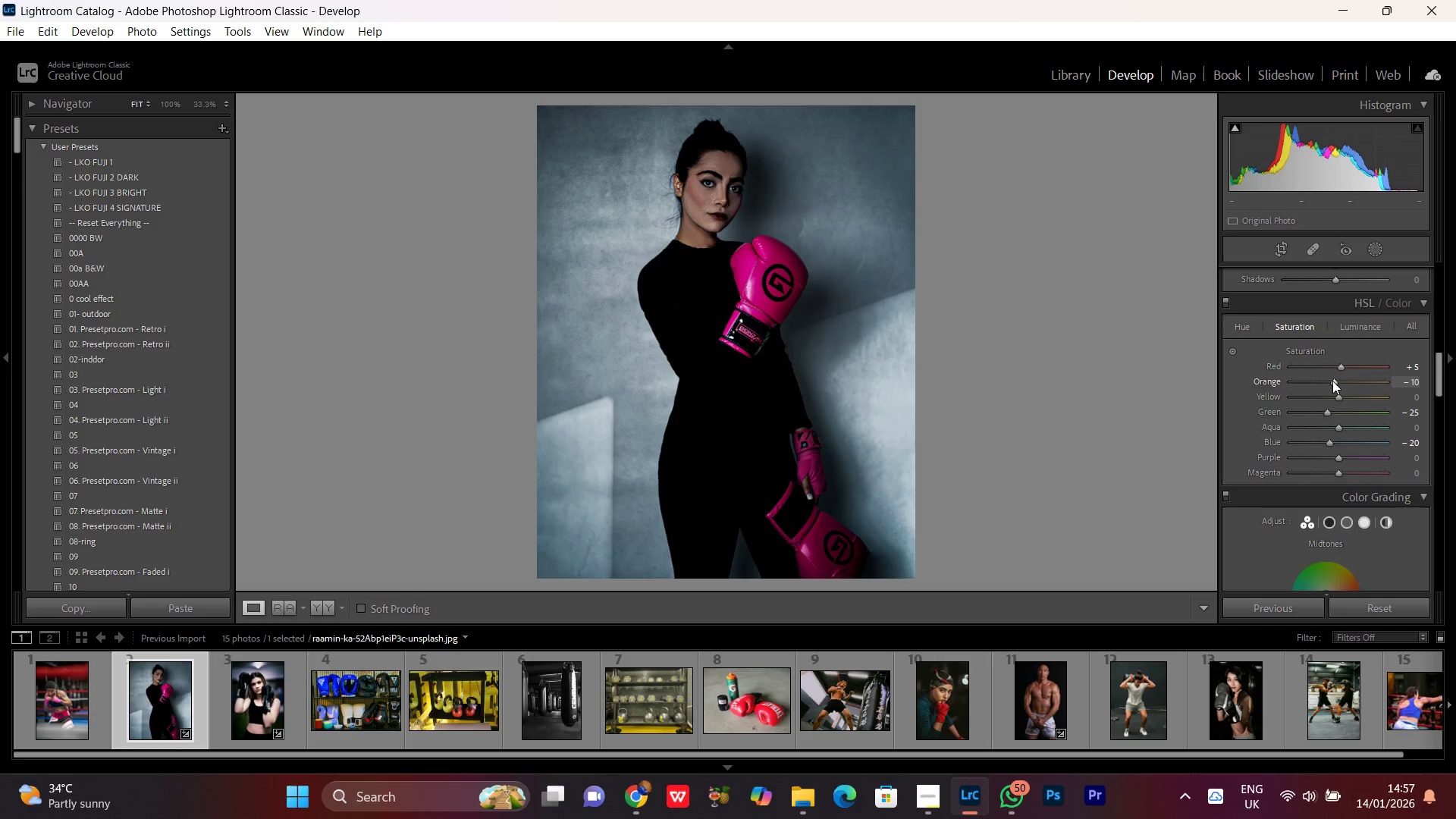 
left_click([1332, 381])
 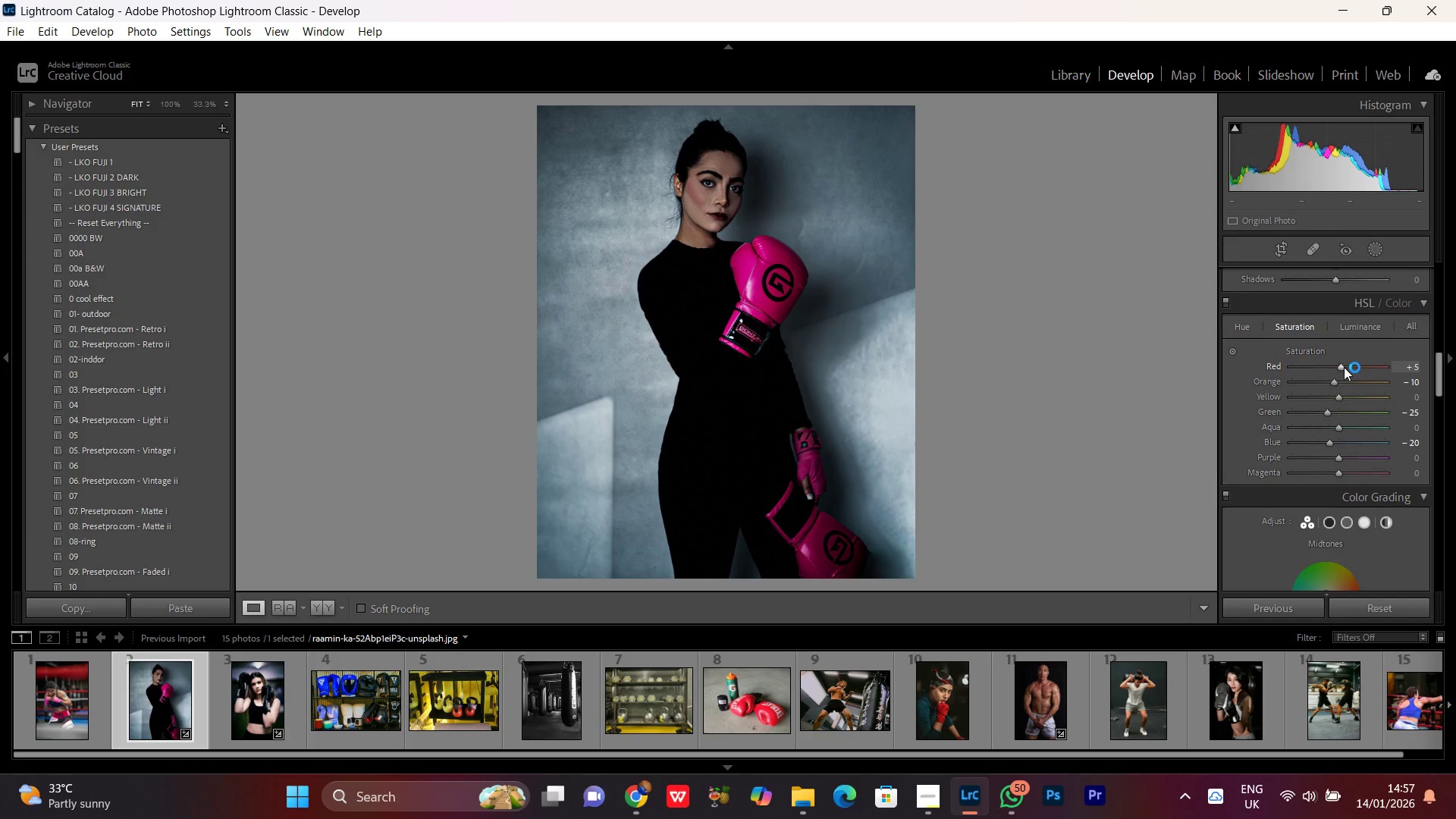 
left_click([1341, 367])
 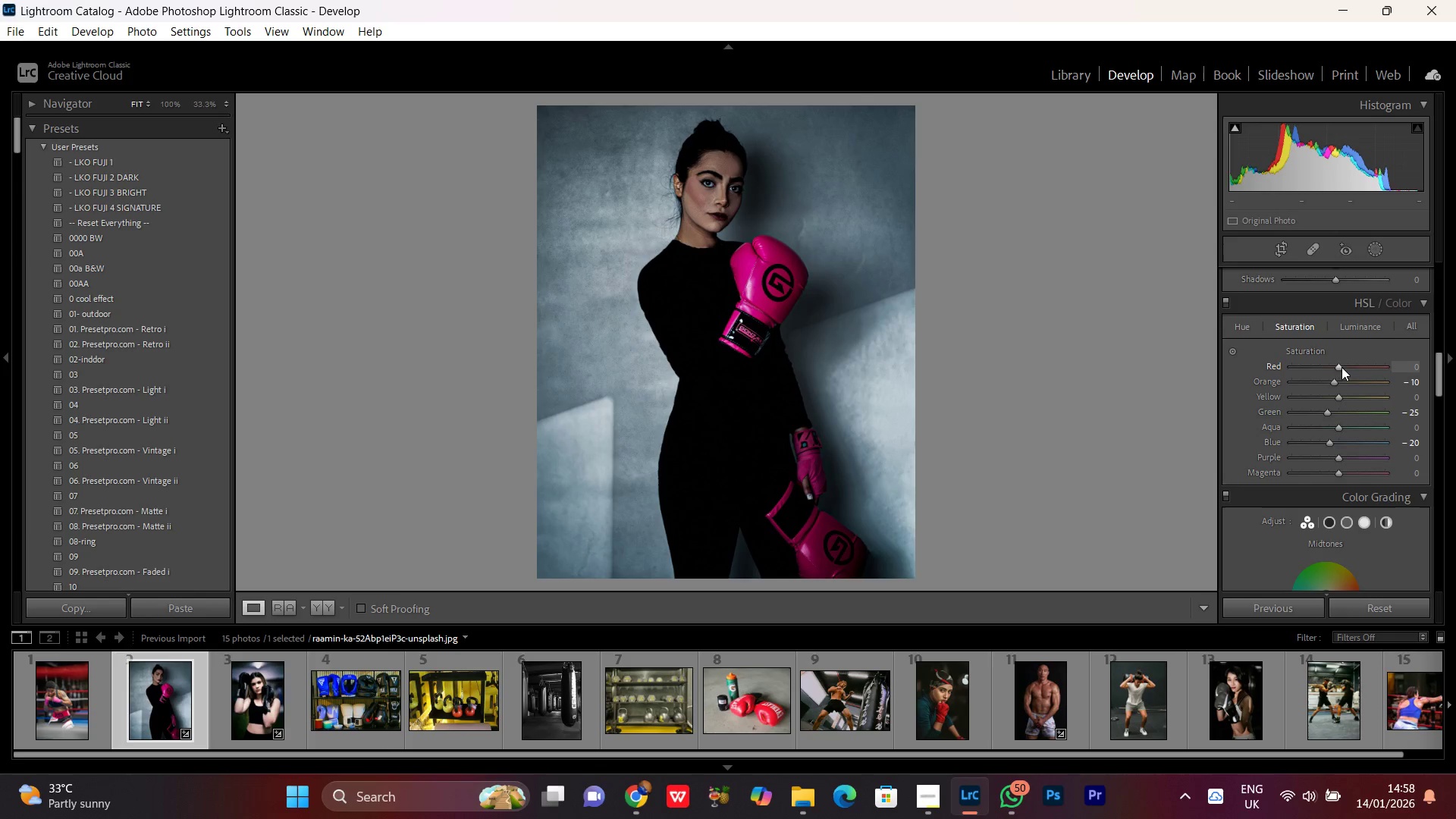 
scroll: coordinate [1341, 367], scroll_direction: down, amount: 2.0
 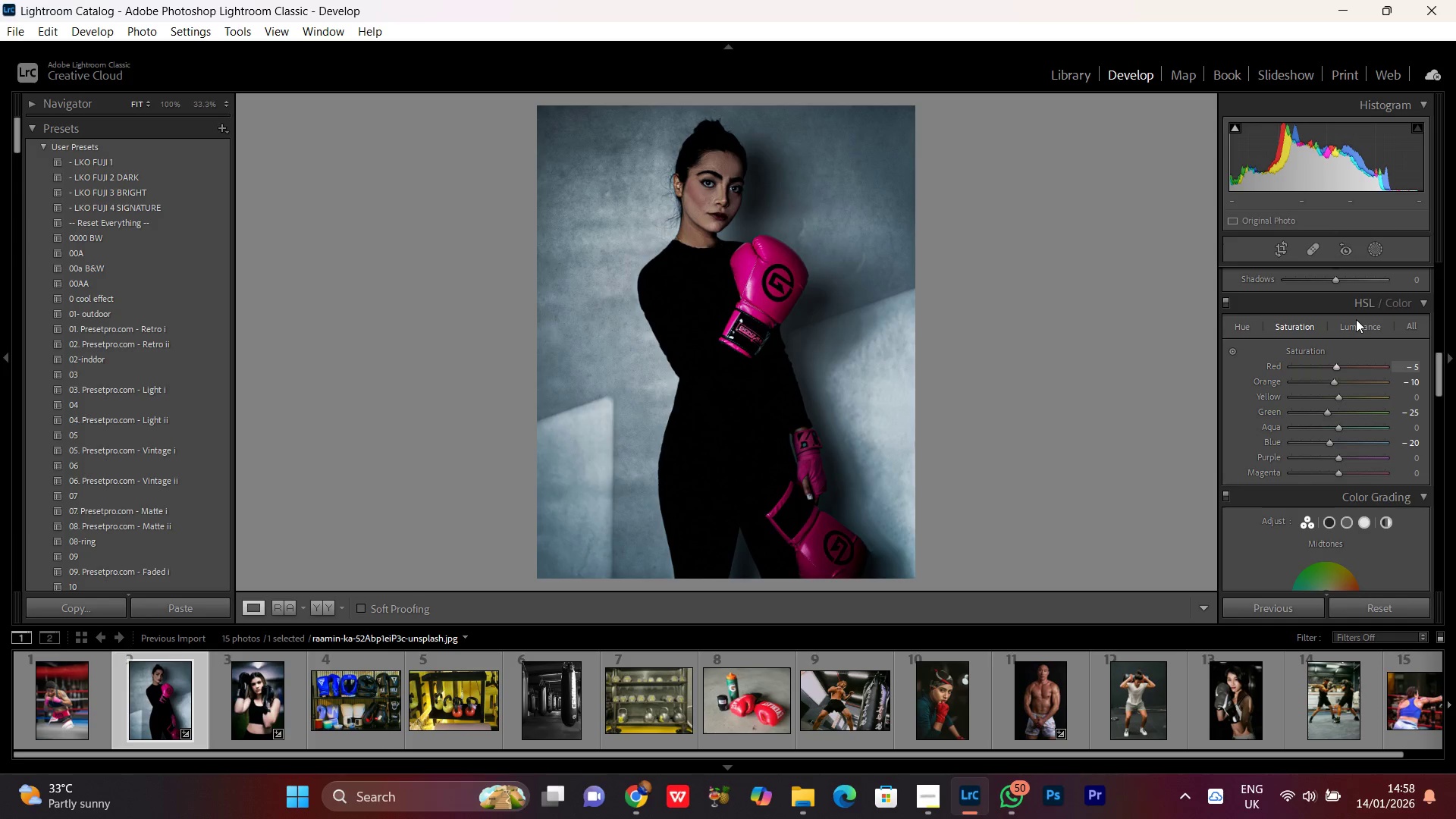 
left_click([1357, 318])
 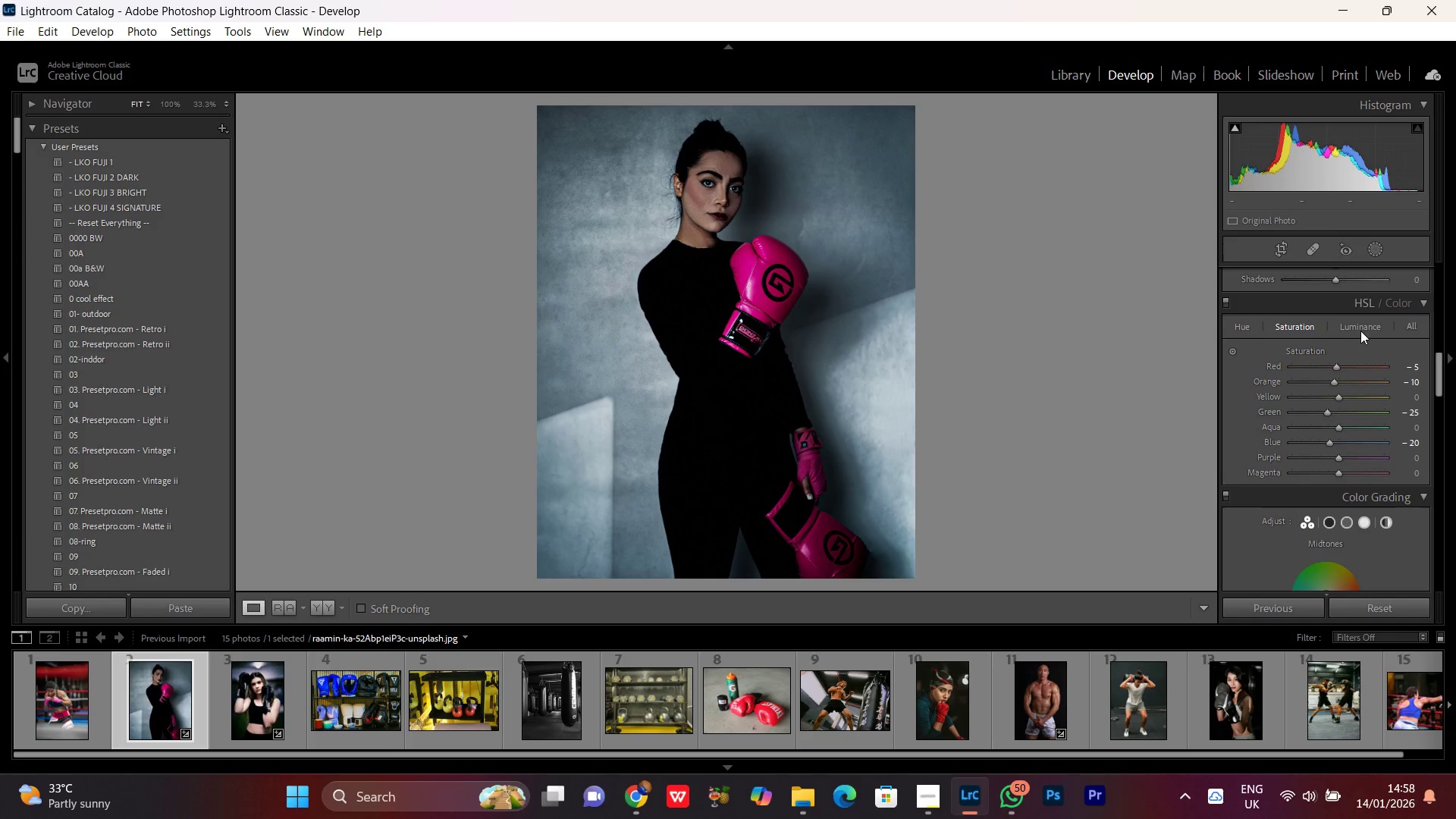 
left_click([1360, 331])
 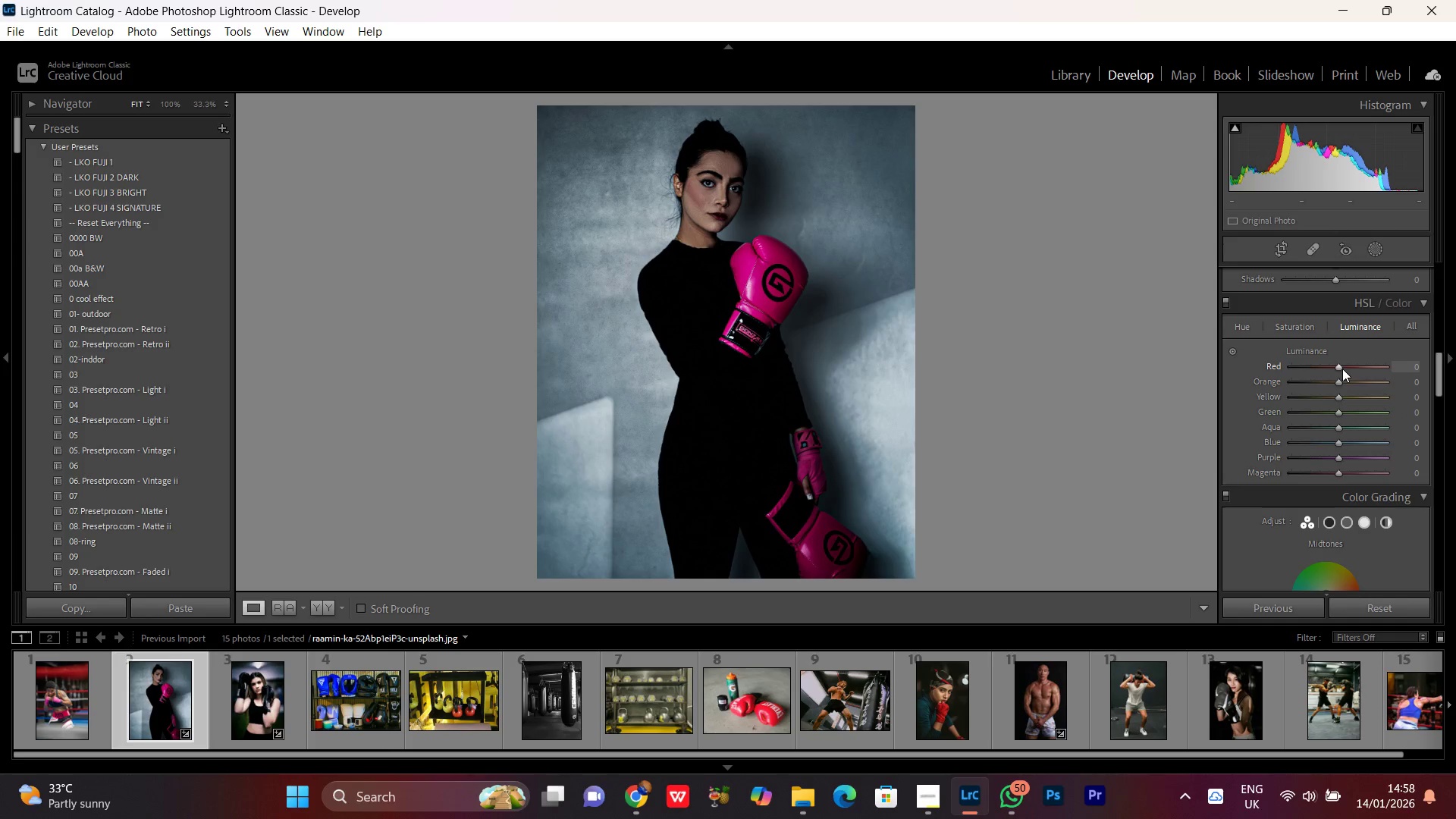 
left_click([1337, 367])
 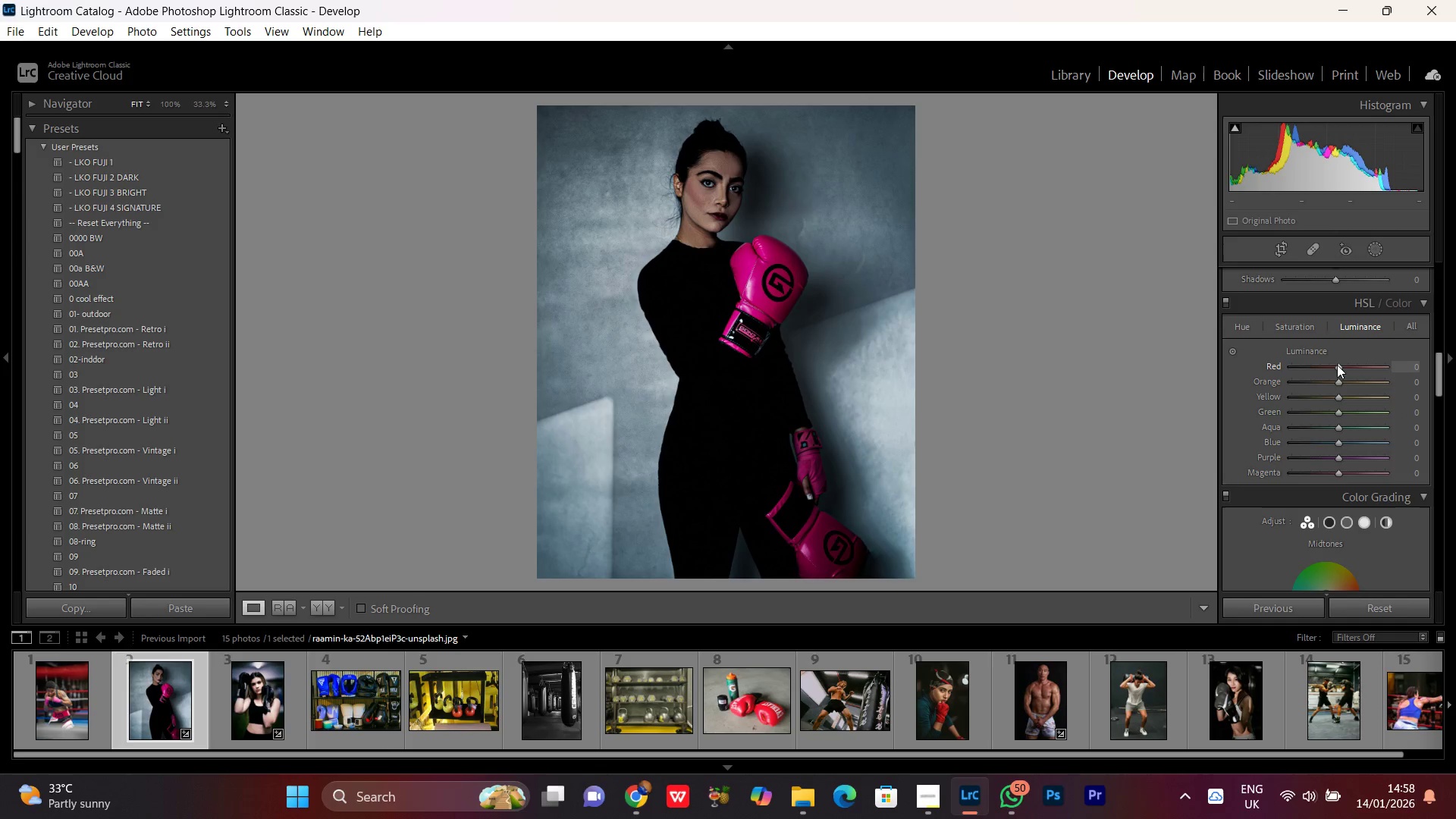 
scroll: coordinate [1337, 364], scroll_direction: up, amount: 5.0
 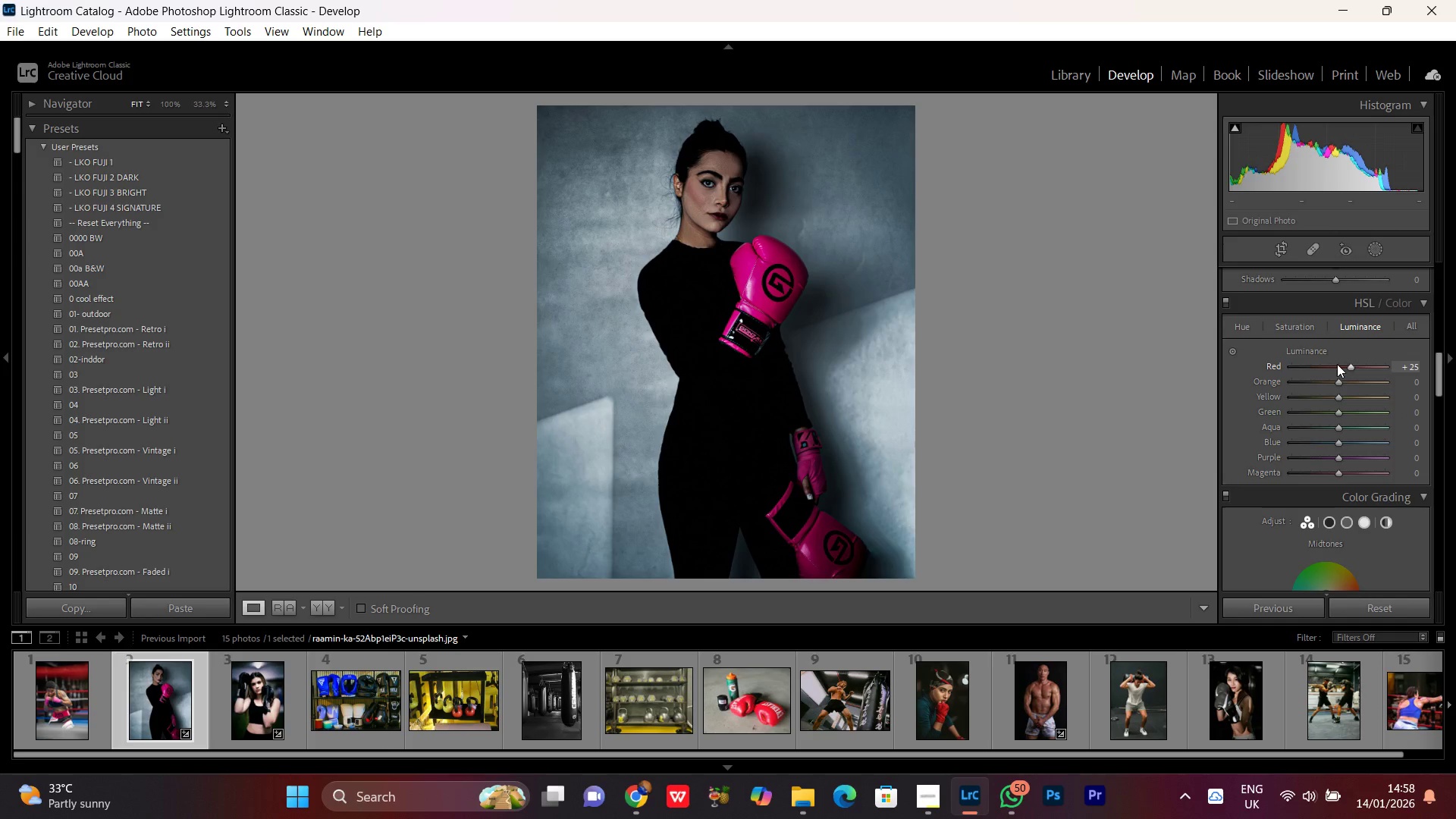 
scroll: coordinate [1337, 364], scroll_direction: none, amount: 0.0
 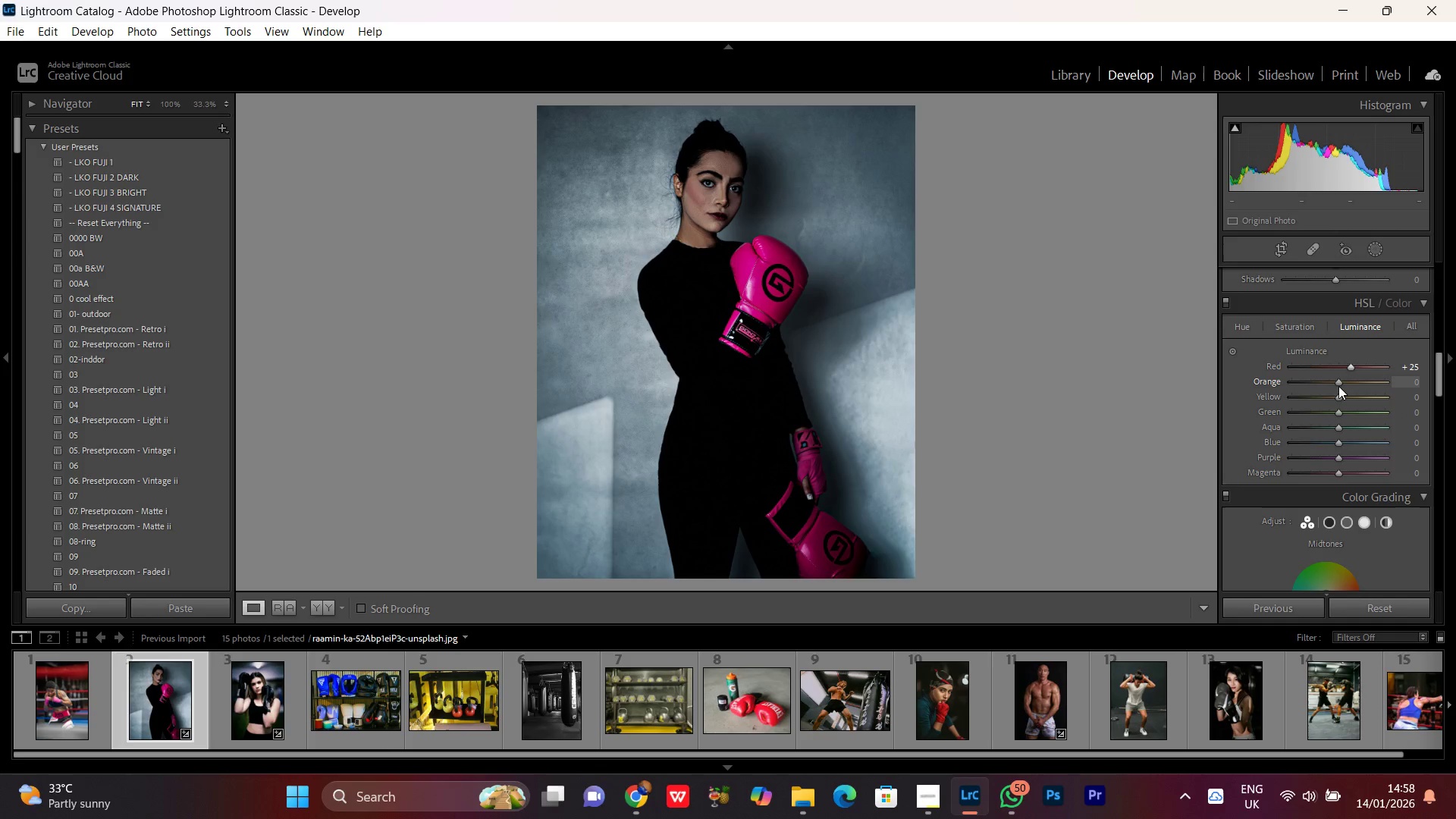 
left_click([1338, 386])
 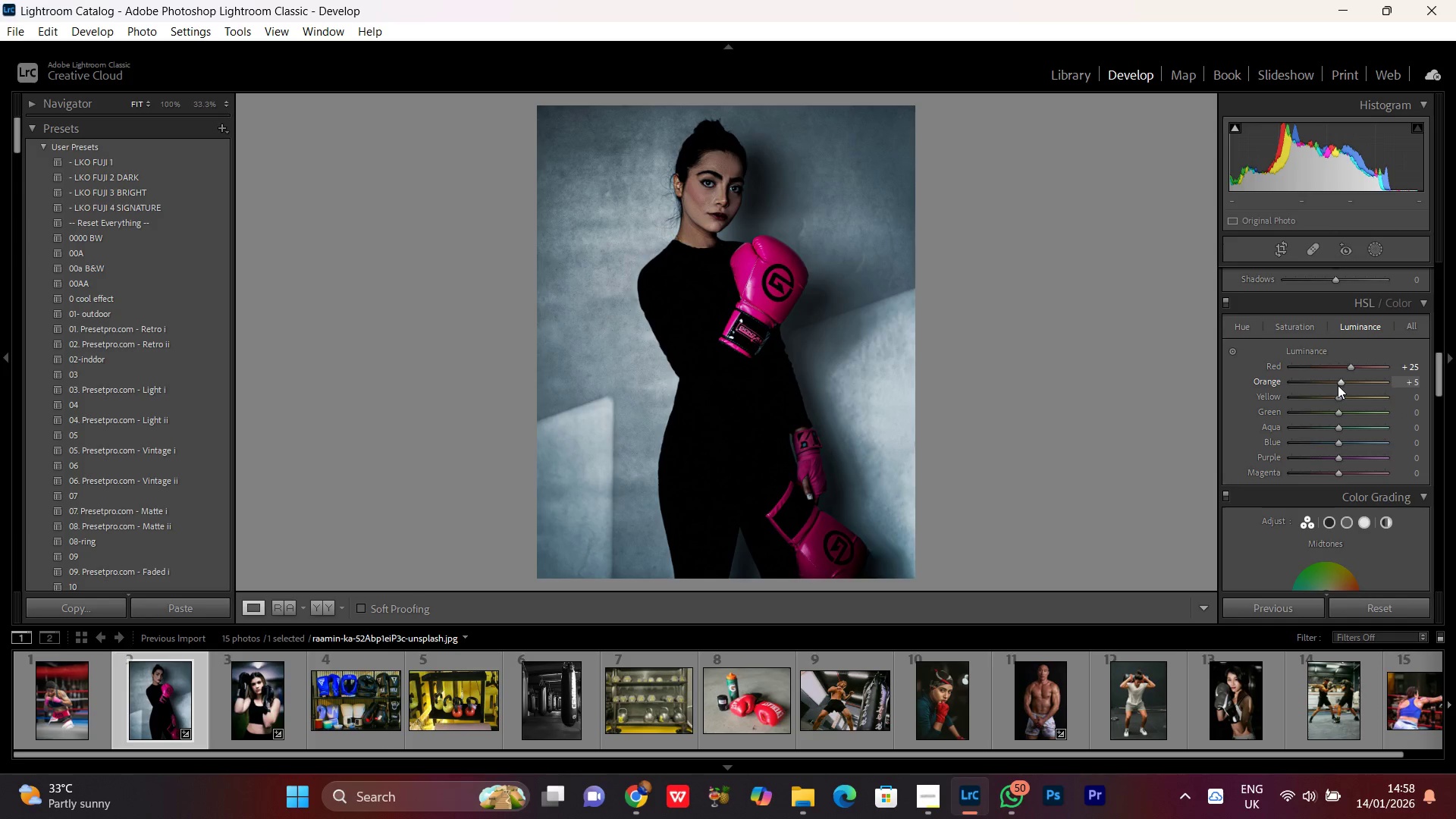 
scroll: coordinate [1384, 389], scroll_direction: up, amount: 7.0
 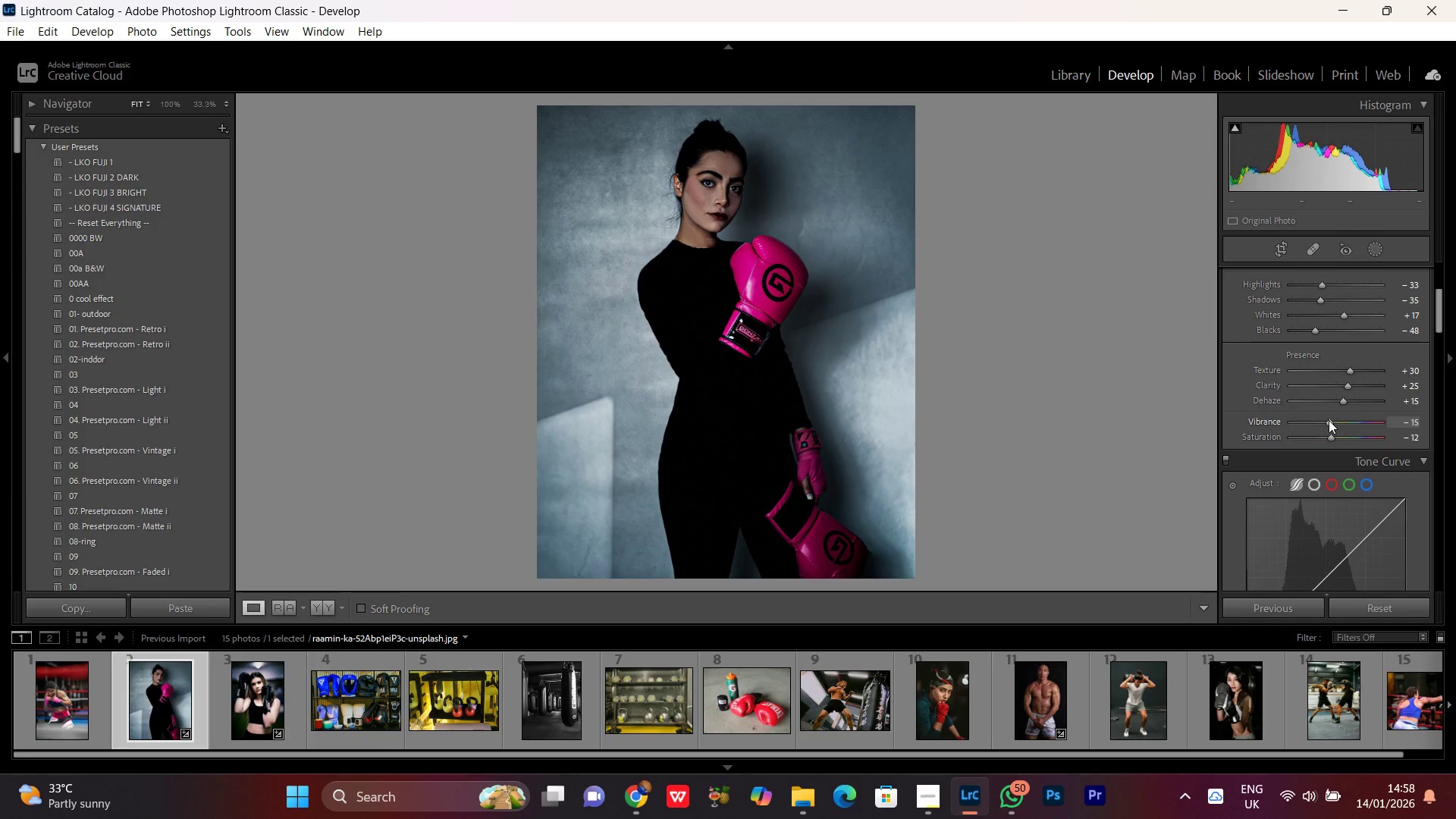 
left_click([1329, 420])
 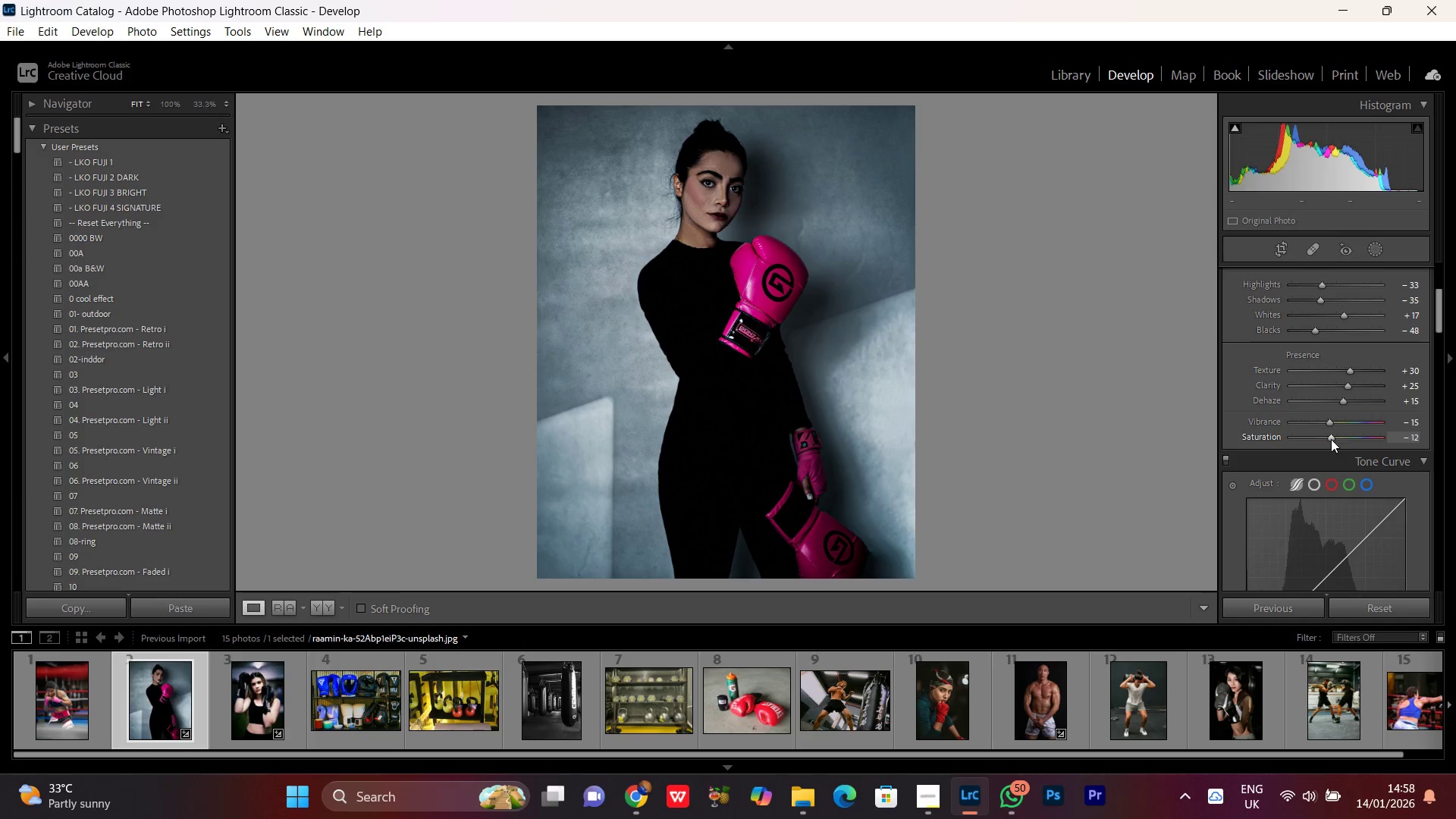 
left_click([1332, 440])
 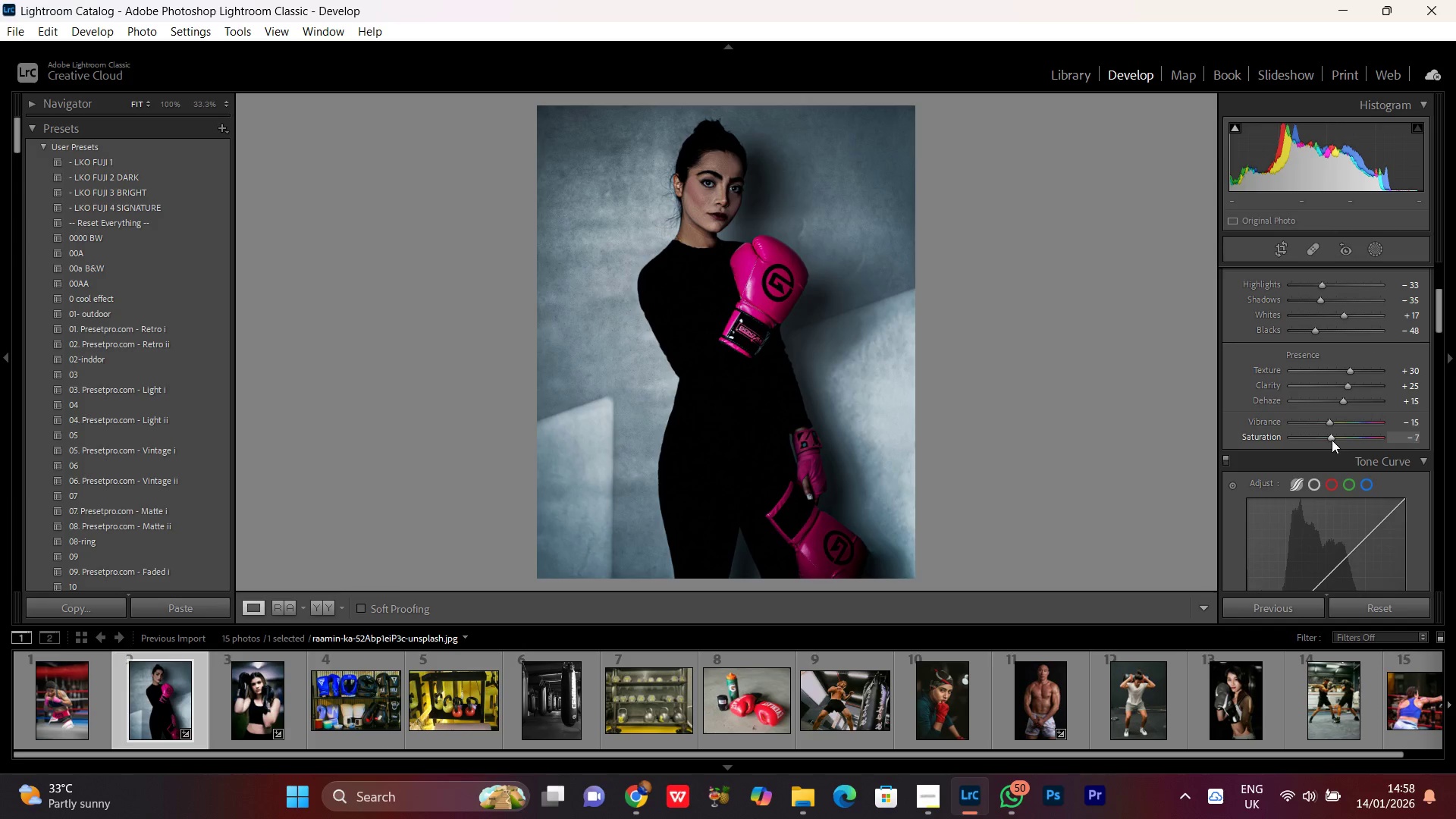 
scroll: coordinate [1332, 440], scroll_direction: up, amount: 1.0
 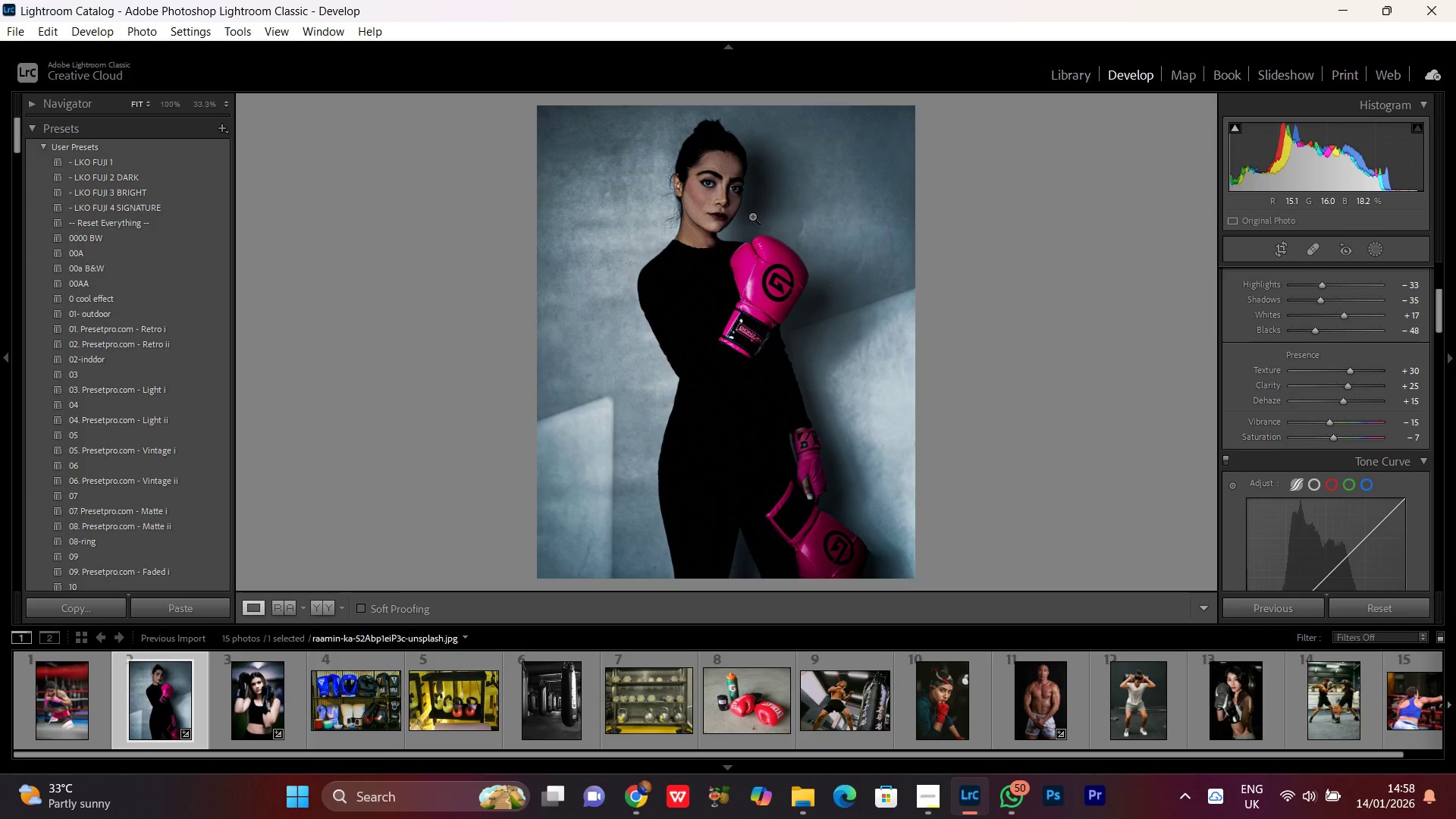 
double_click([752, 215])
 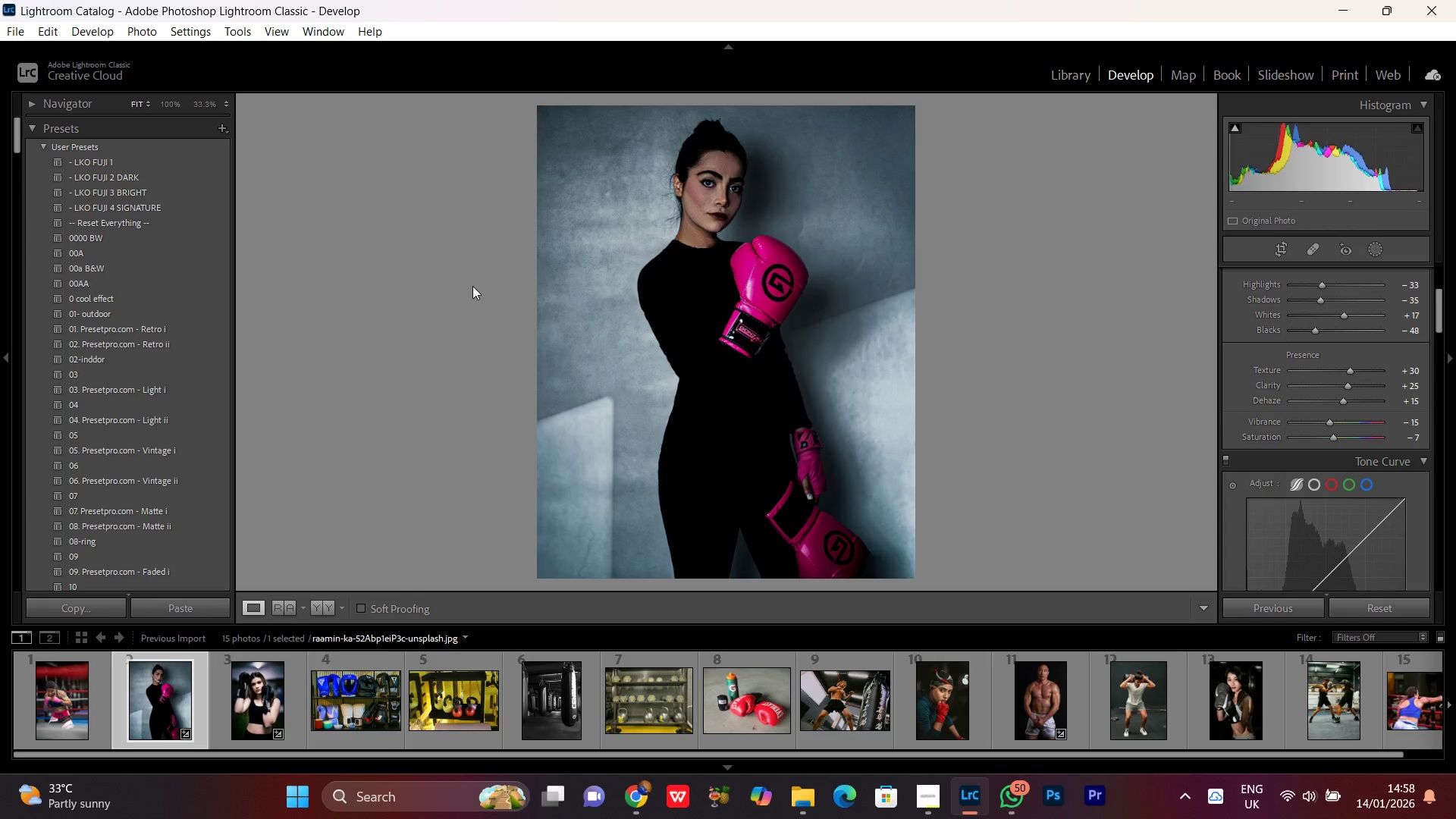 
wait(20.0)
 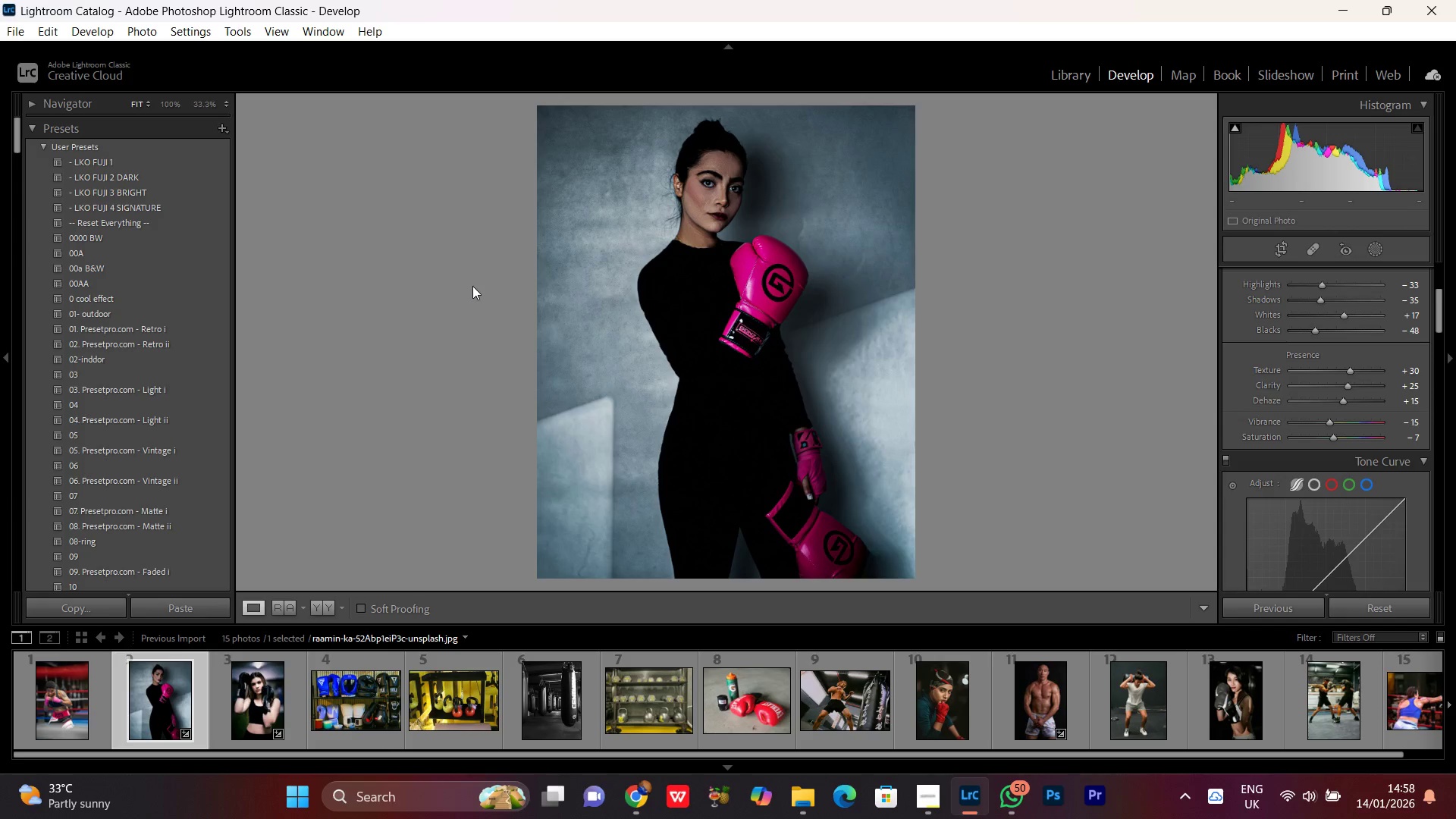 
left_click([1016, 811])
 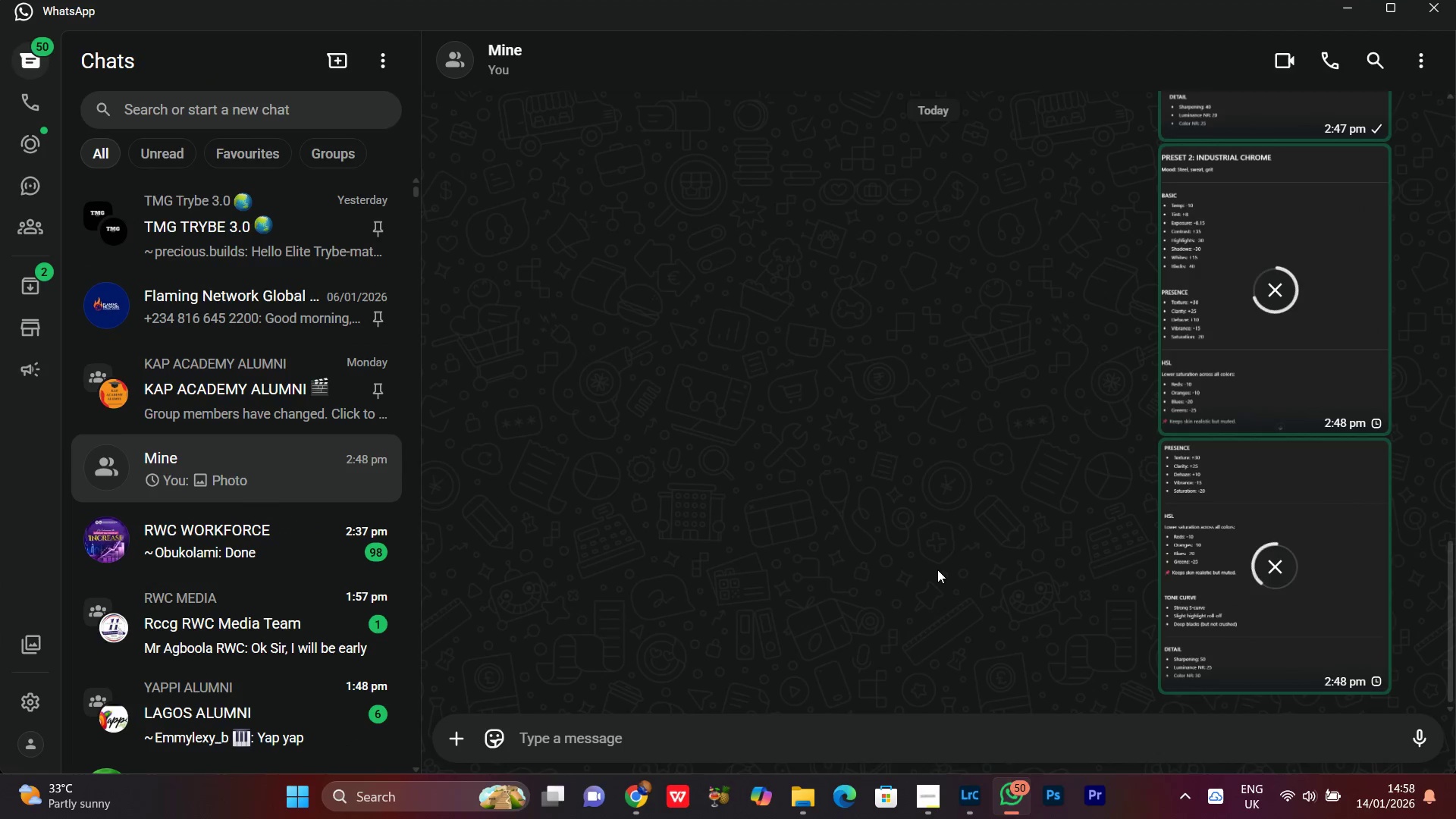 
scroll: coordinate [937, 576], scroll_direction: down, amount: 4.0
 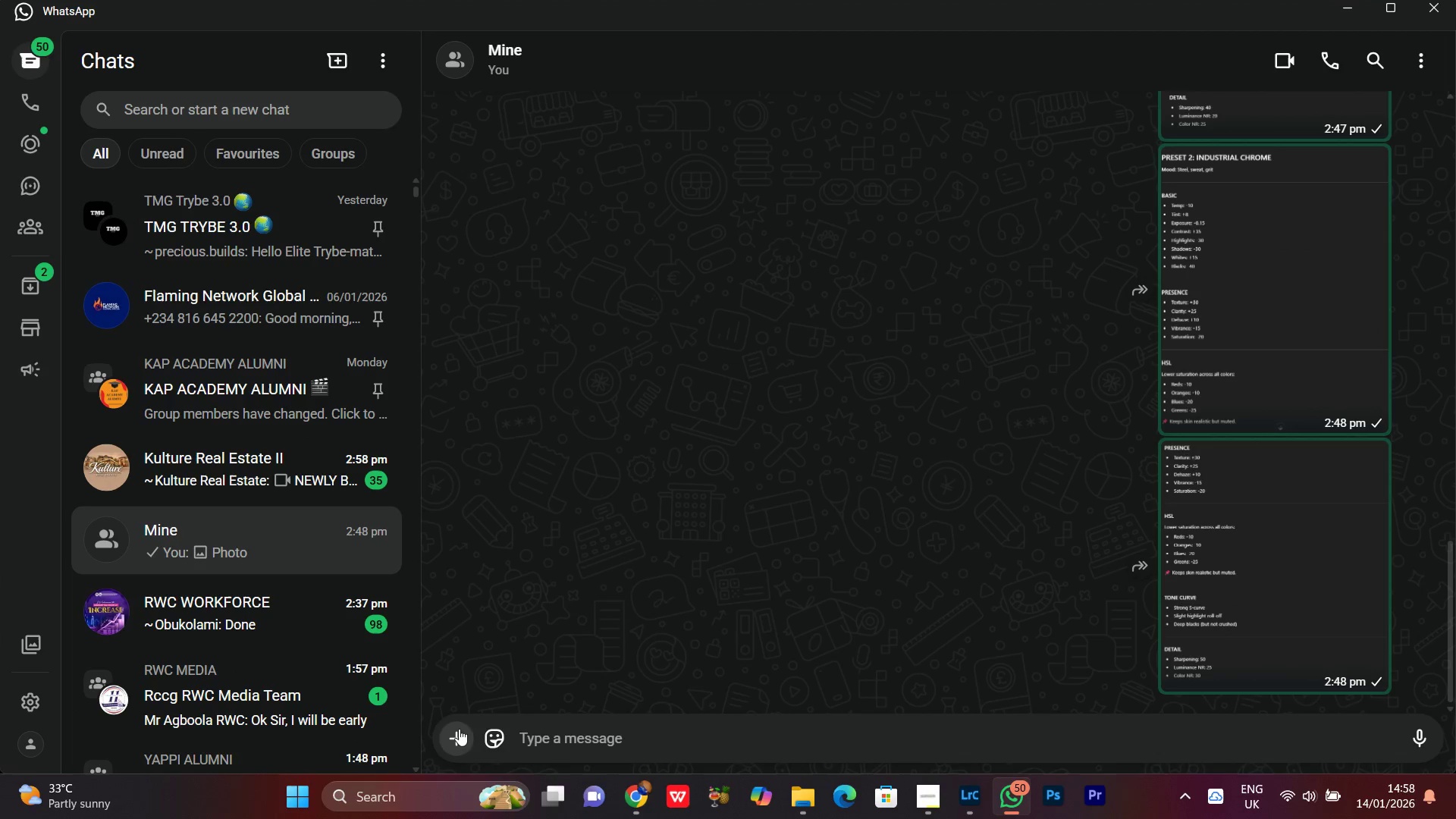 
left_click([453, 739])
 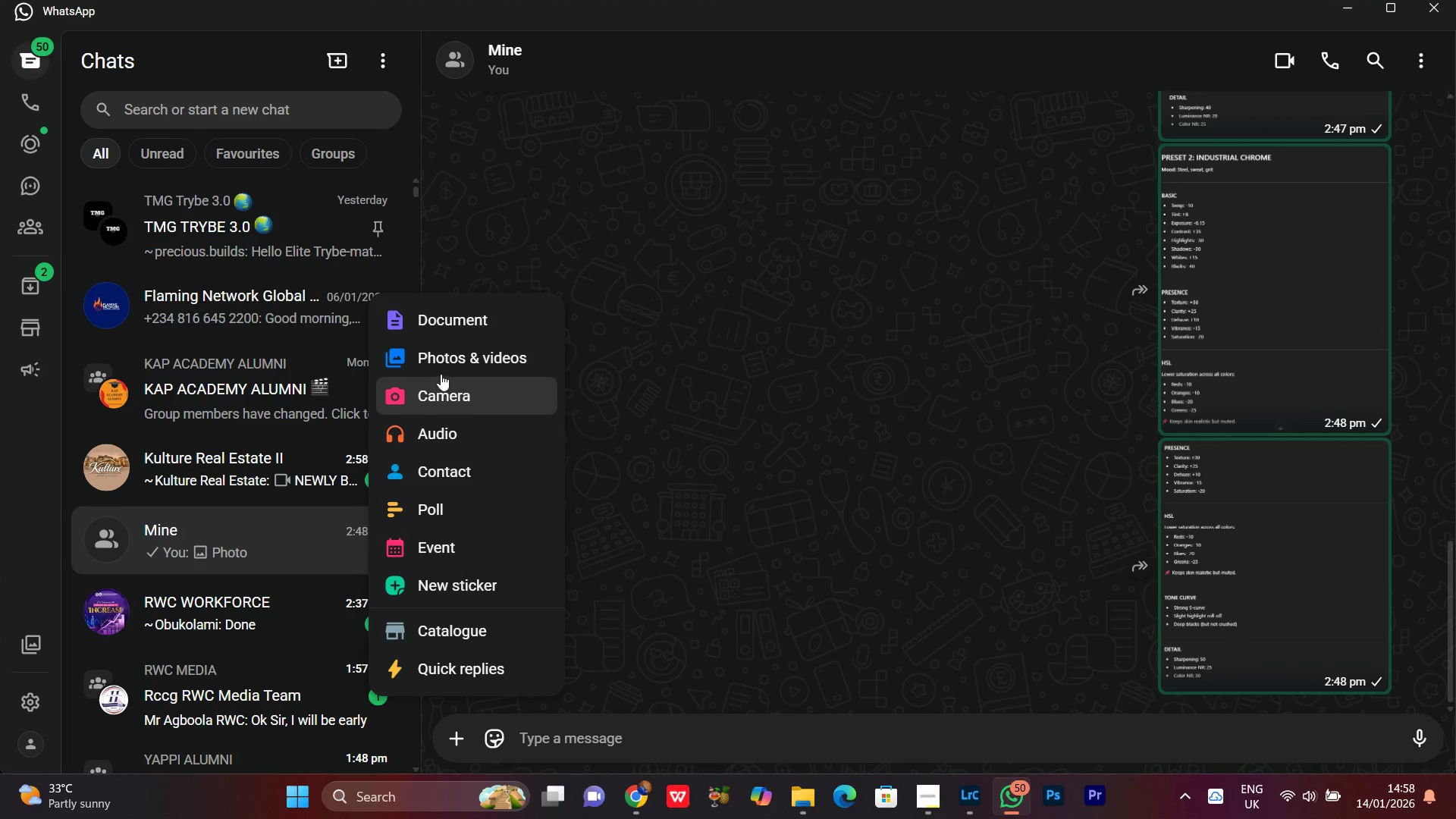 
left_click([445, 358])
 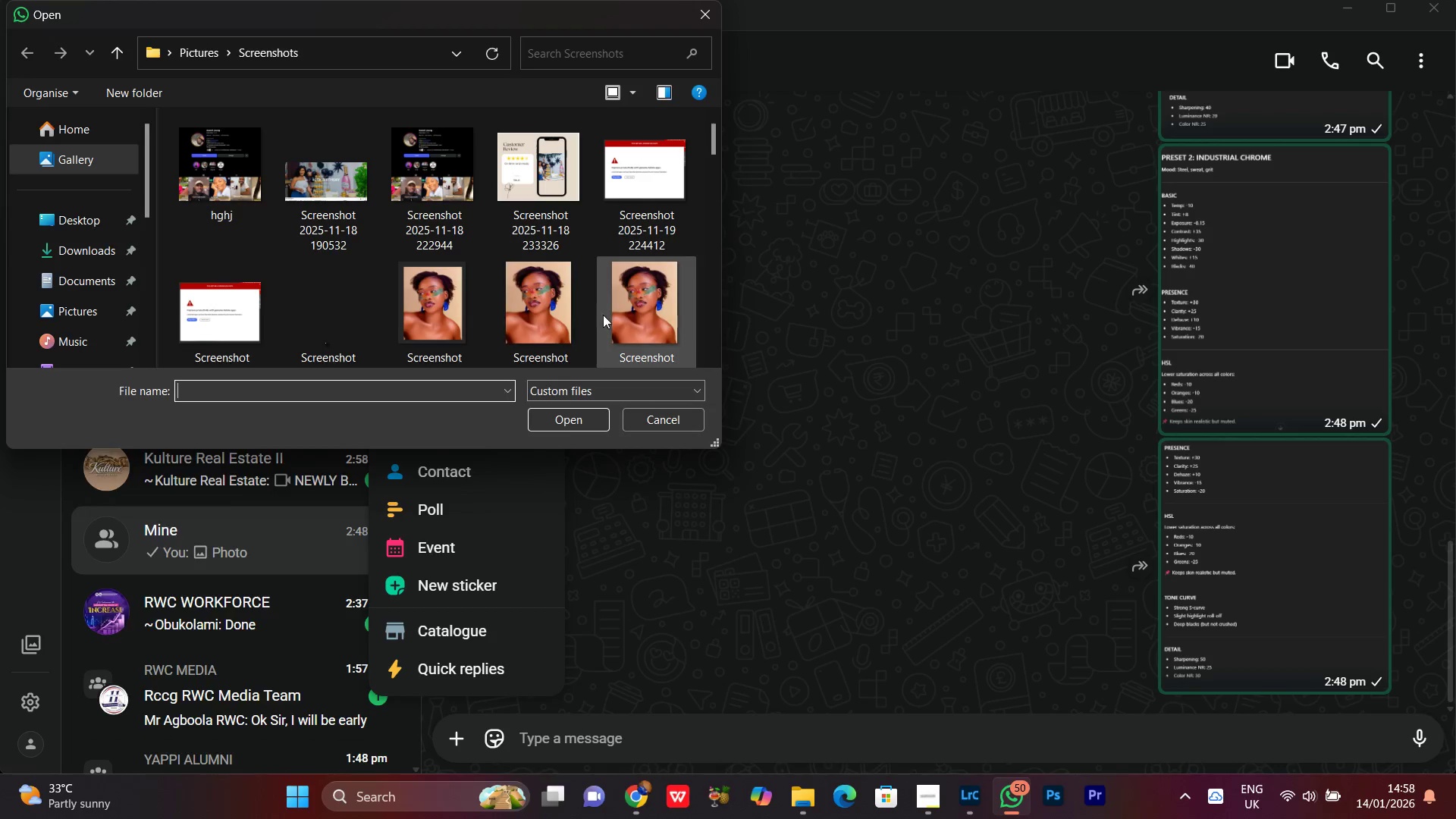 
scroll: coordinate [481, 324], scroll_direction: down, amount: 35.0
 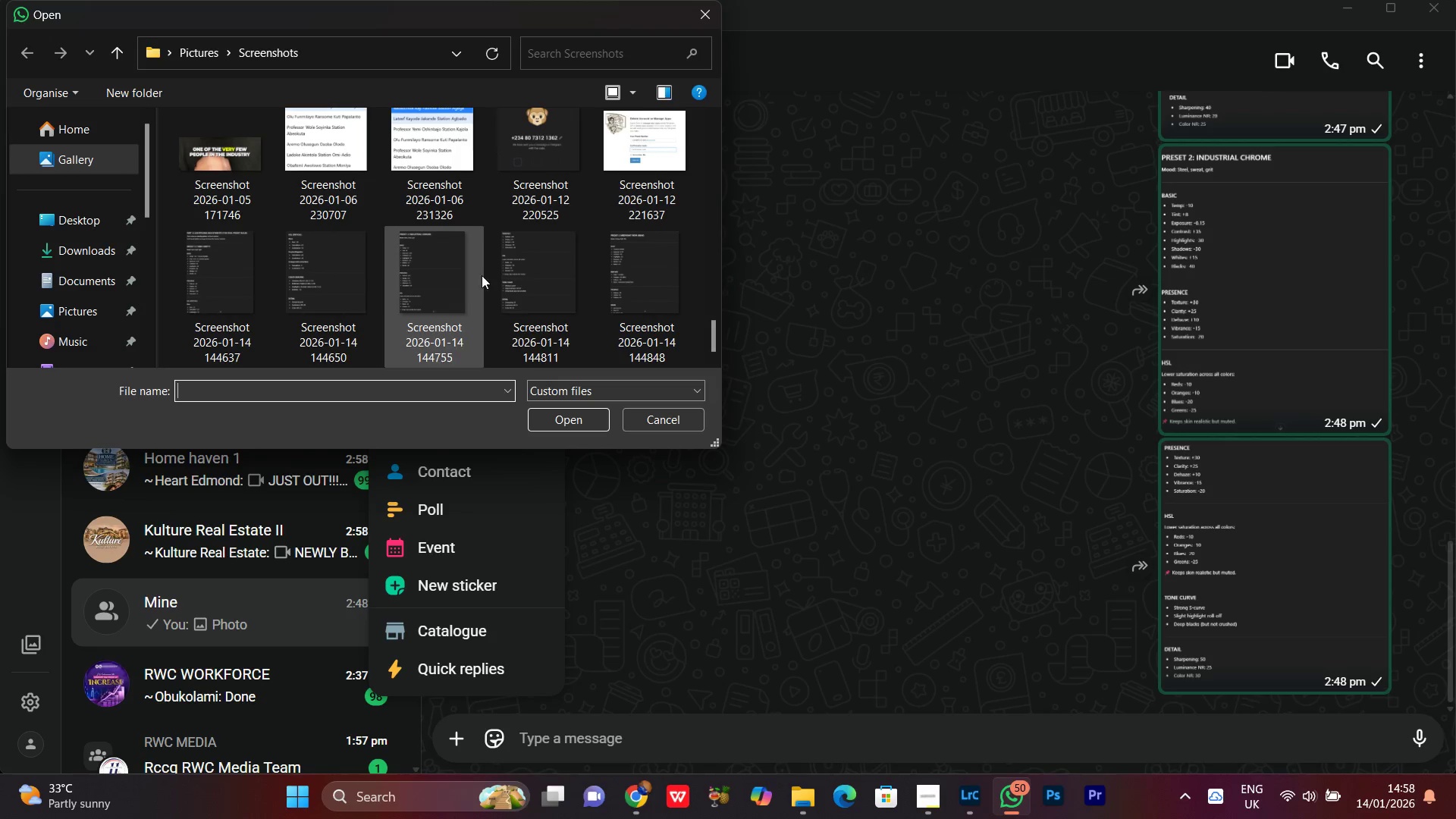 
left_click([657, 275])
 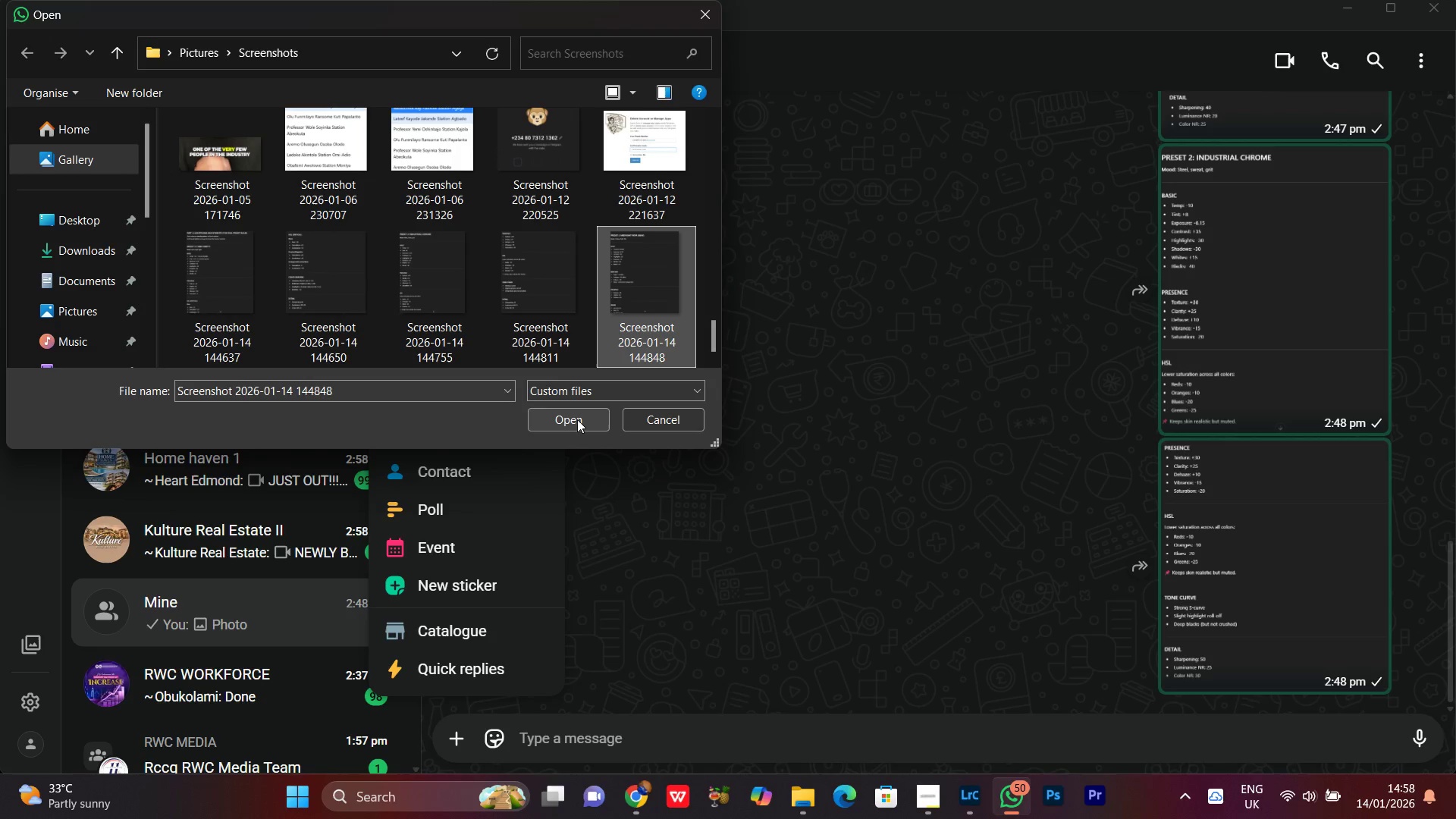 
left_click([577, 420])
 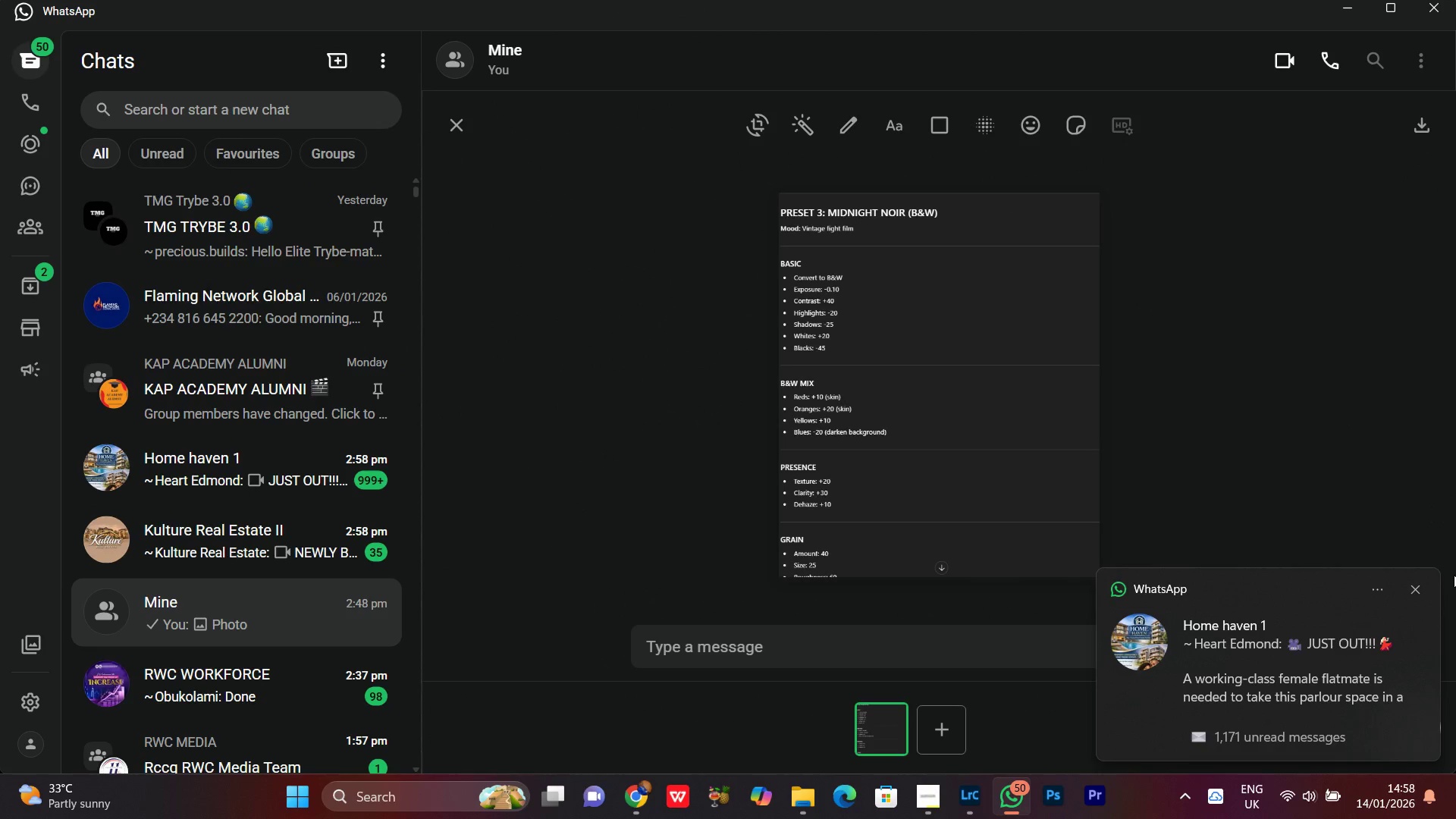 
wait(10.42)
 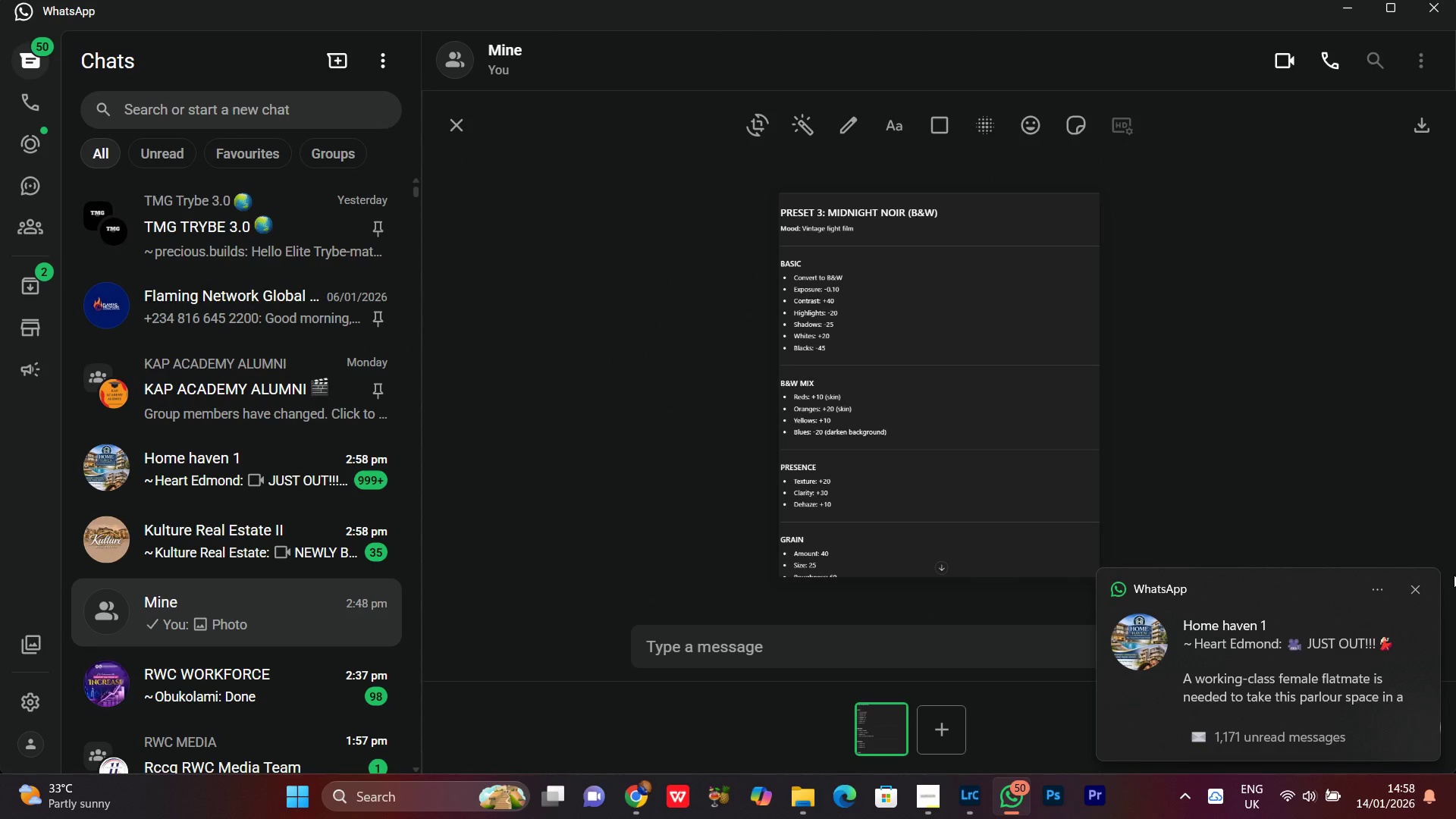 
left_click([1420, 720])
 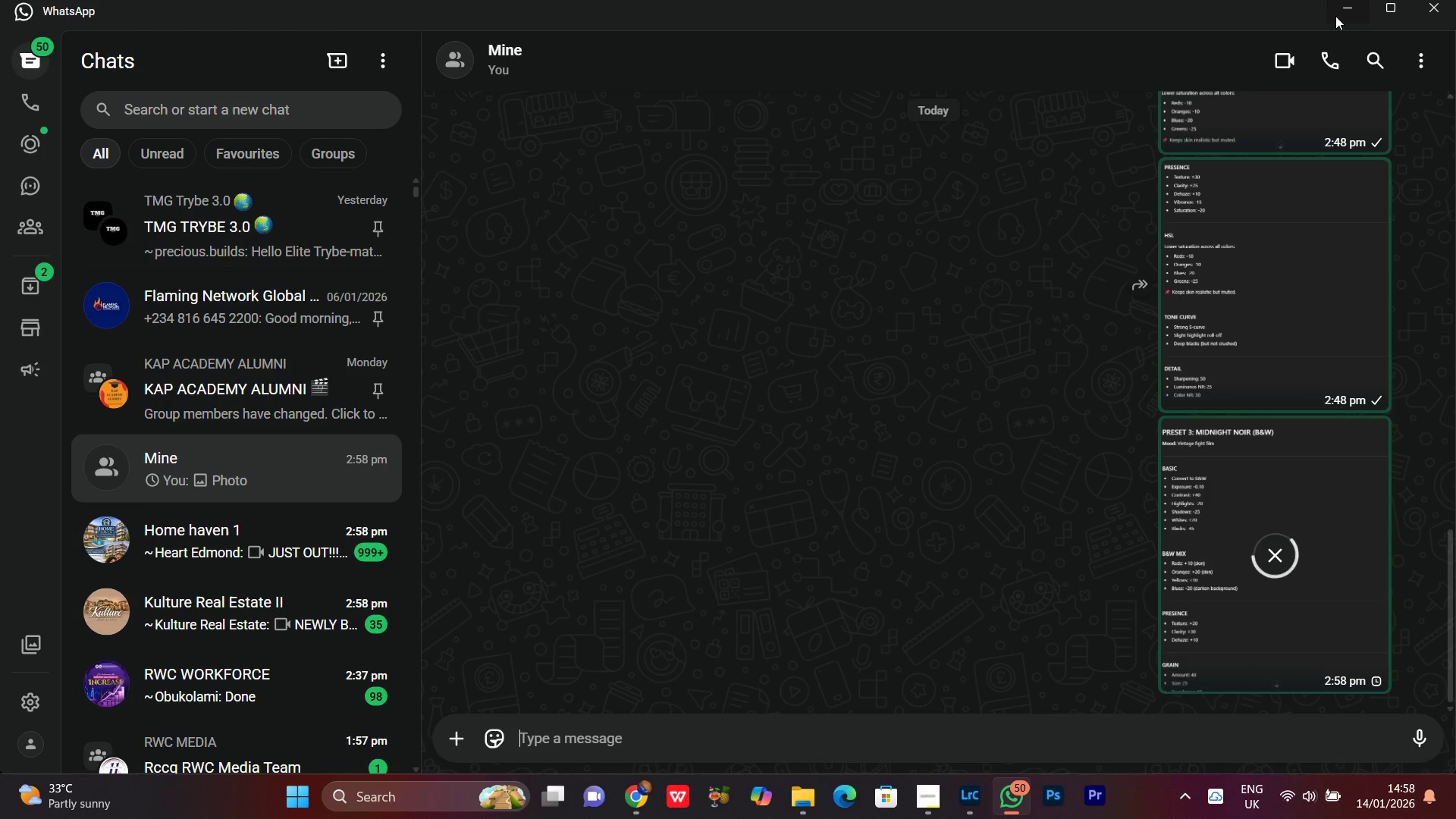 
left_click([1335, 16])
 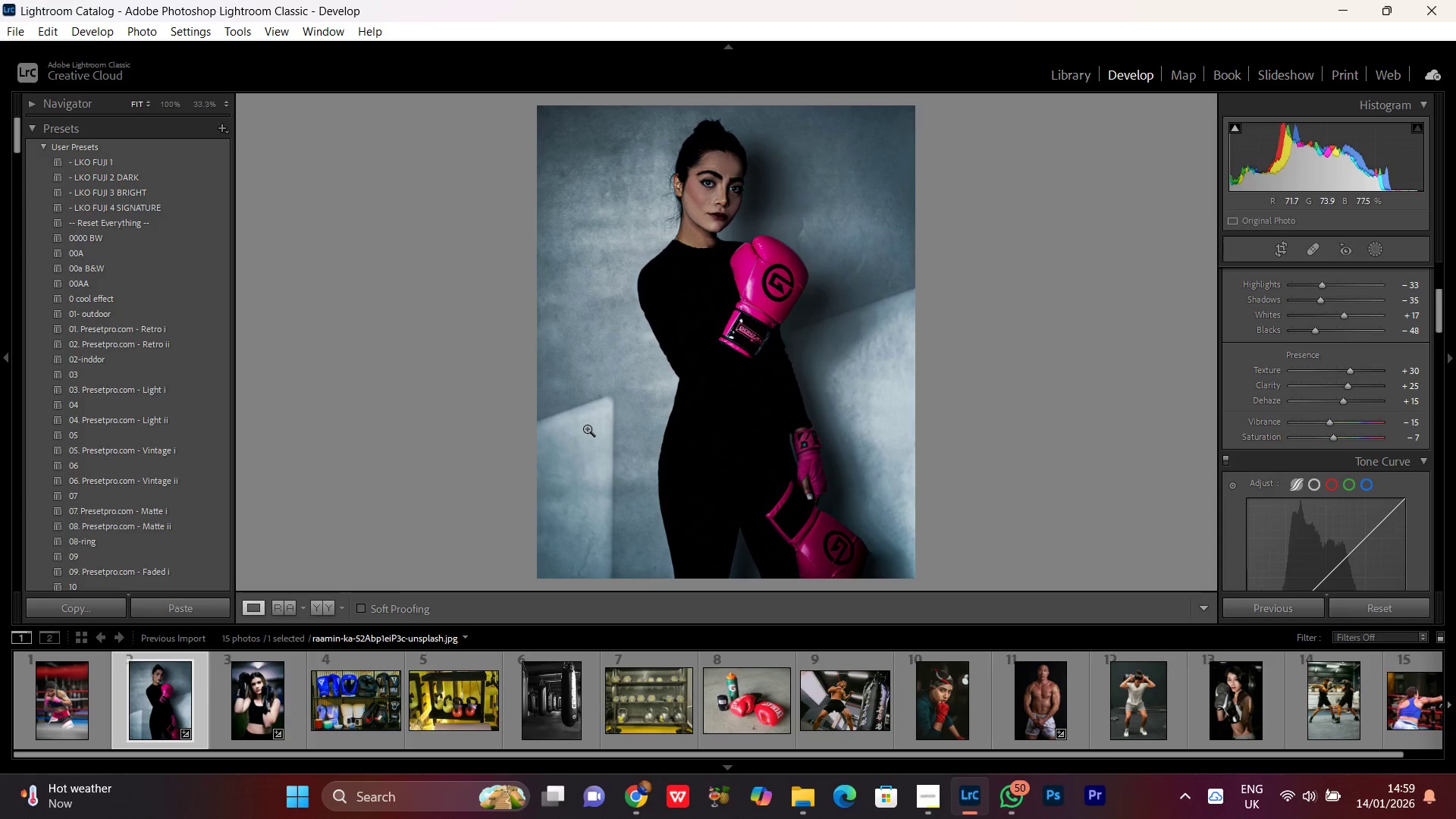 
wait(8.5)
 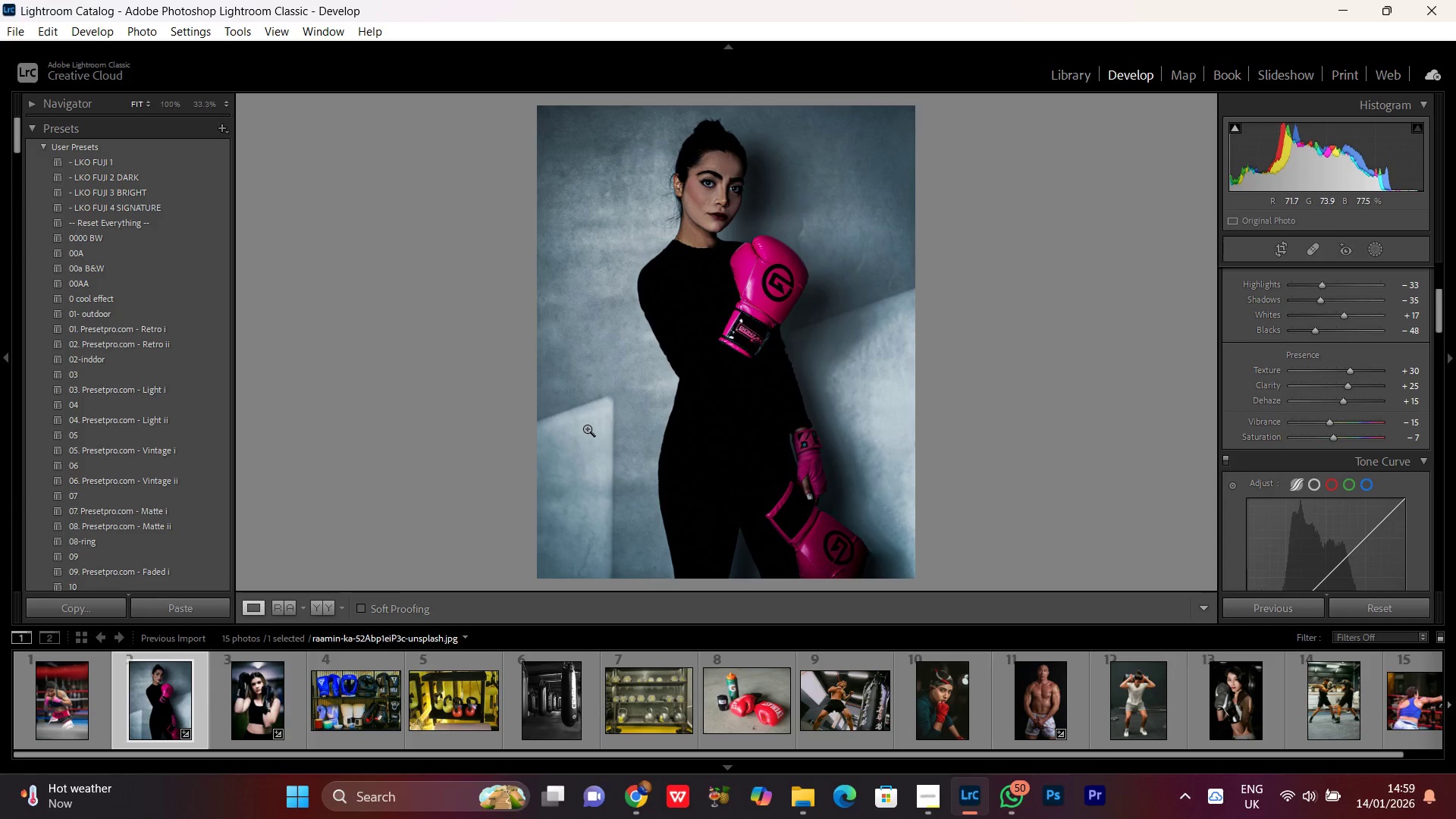 
scroll: coordinate [1407, 506], scroll_direction: down, amount: 3.0
 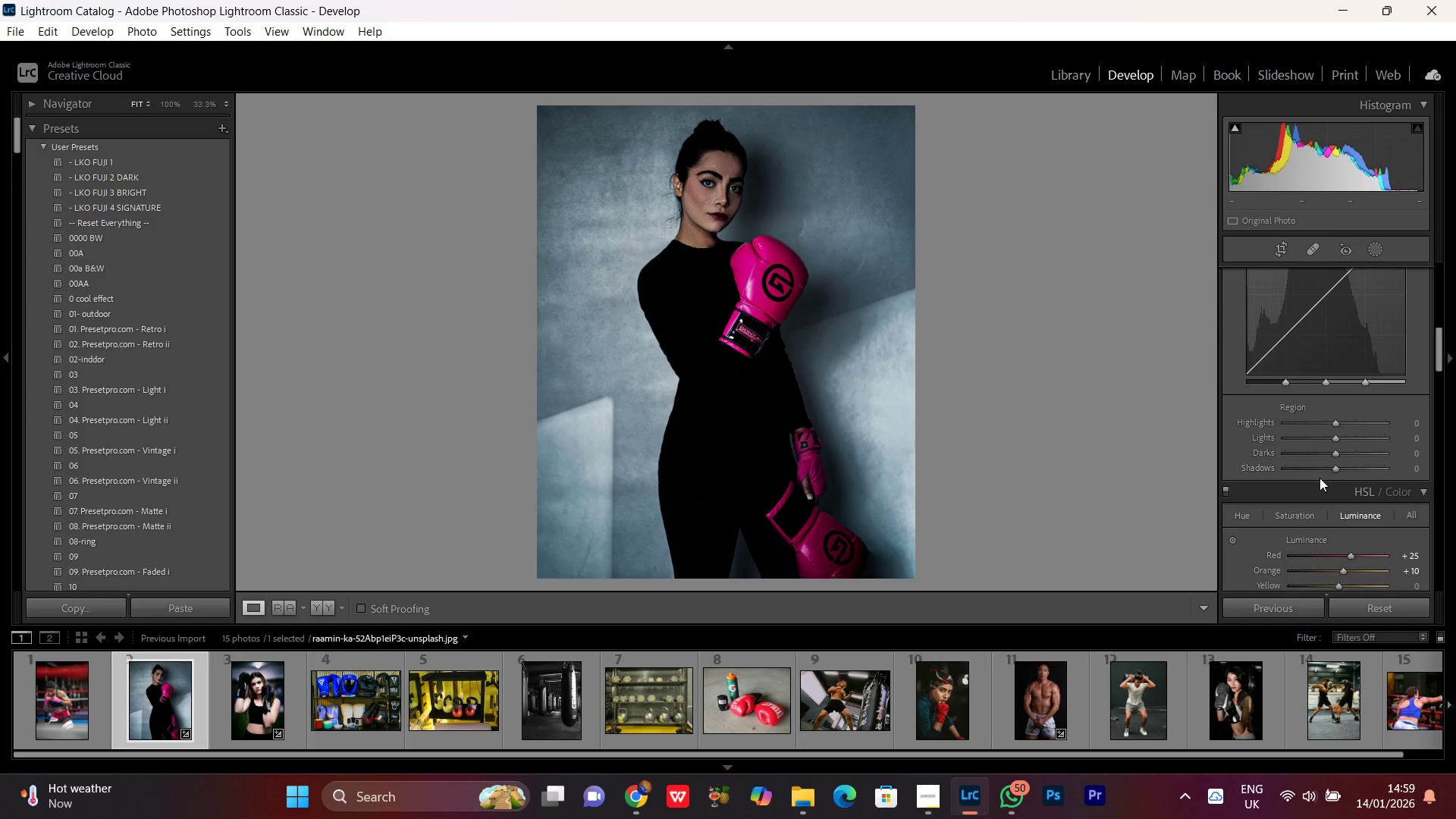 
scroll: coordinate [1320, 480], scroll_direction: up, amount: 2.0
 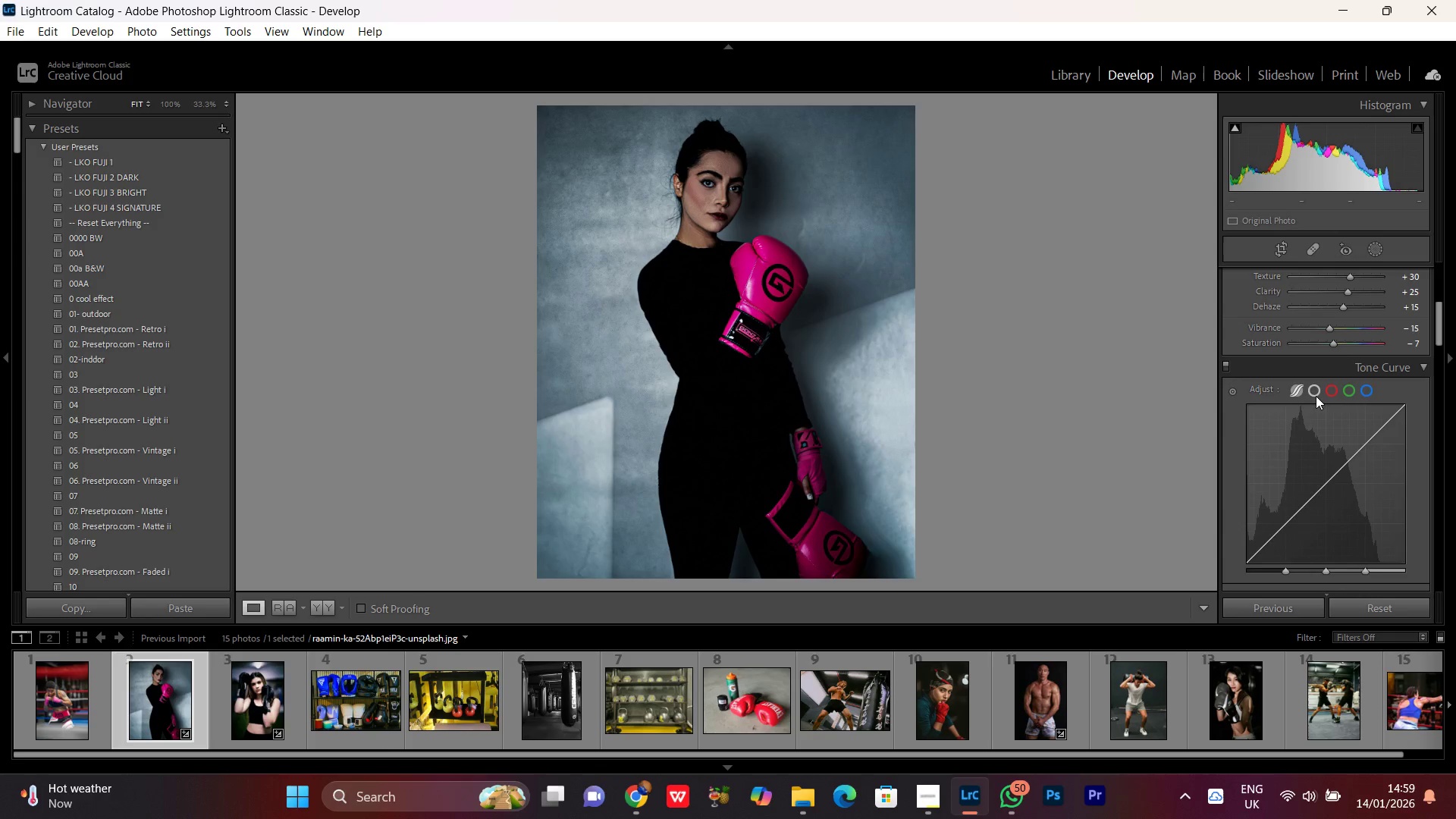 
left_click([1316, 394])
 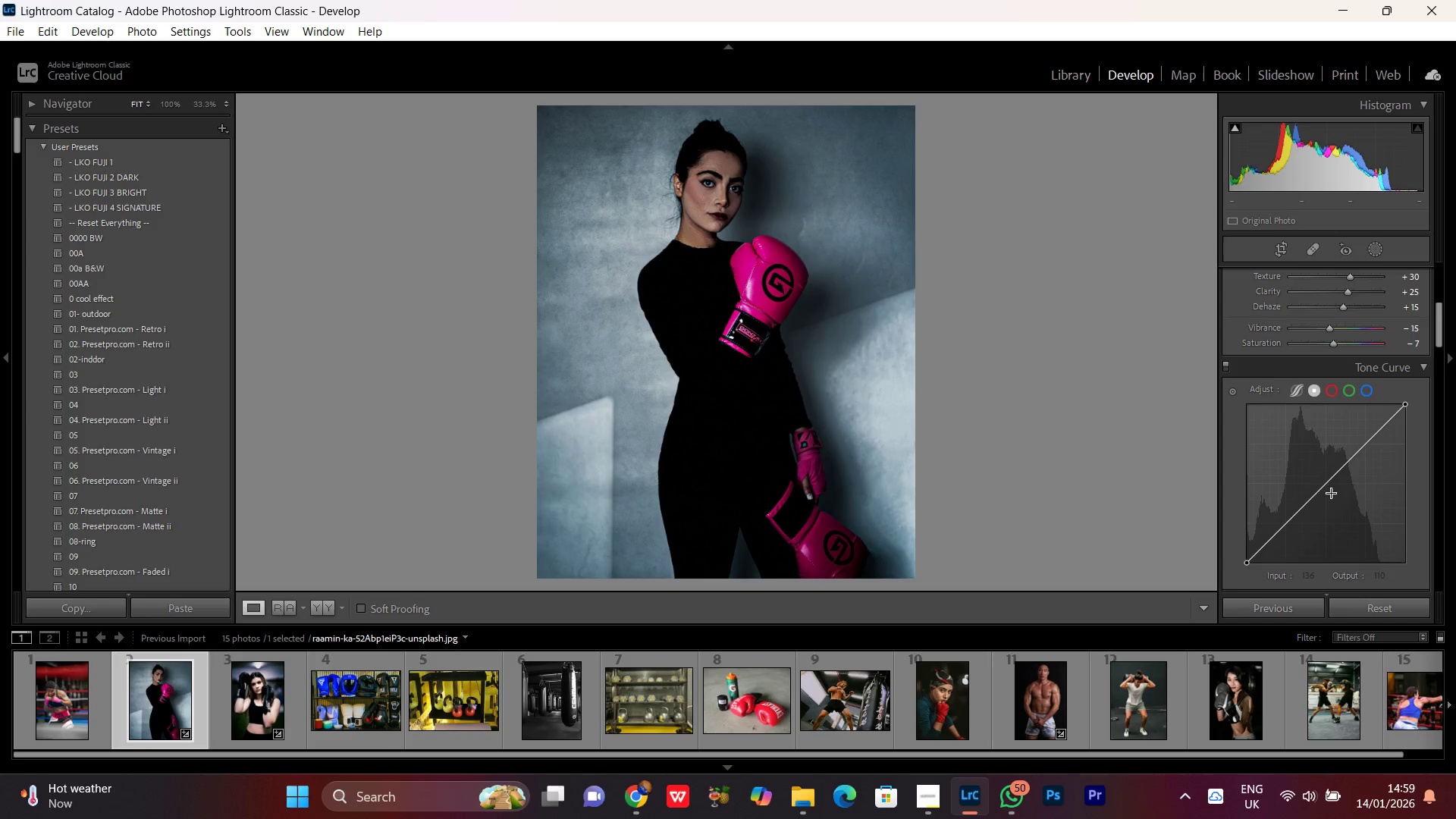 
scroll: coordinate [1332, 494], scroll_direction: down, amount: 1.0
 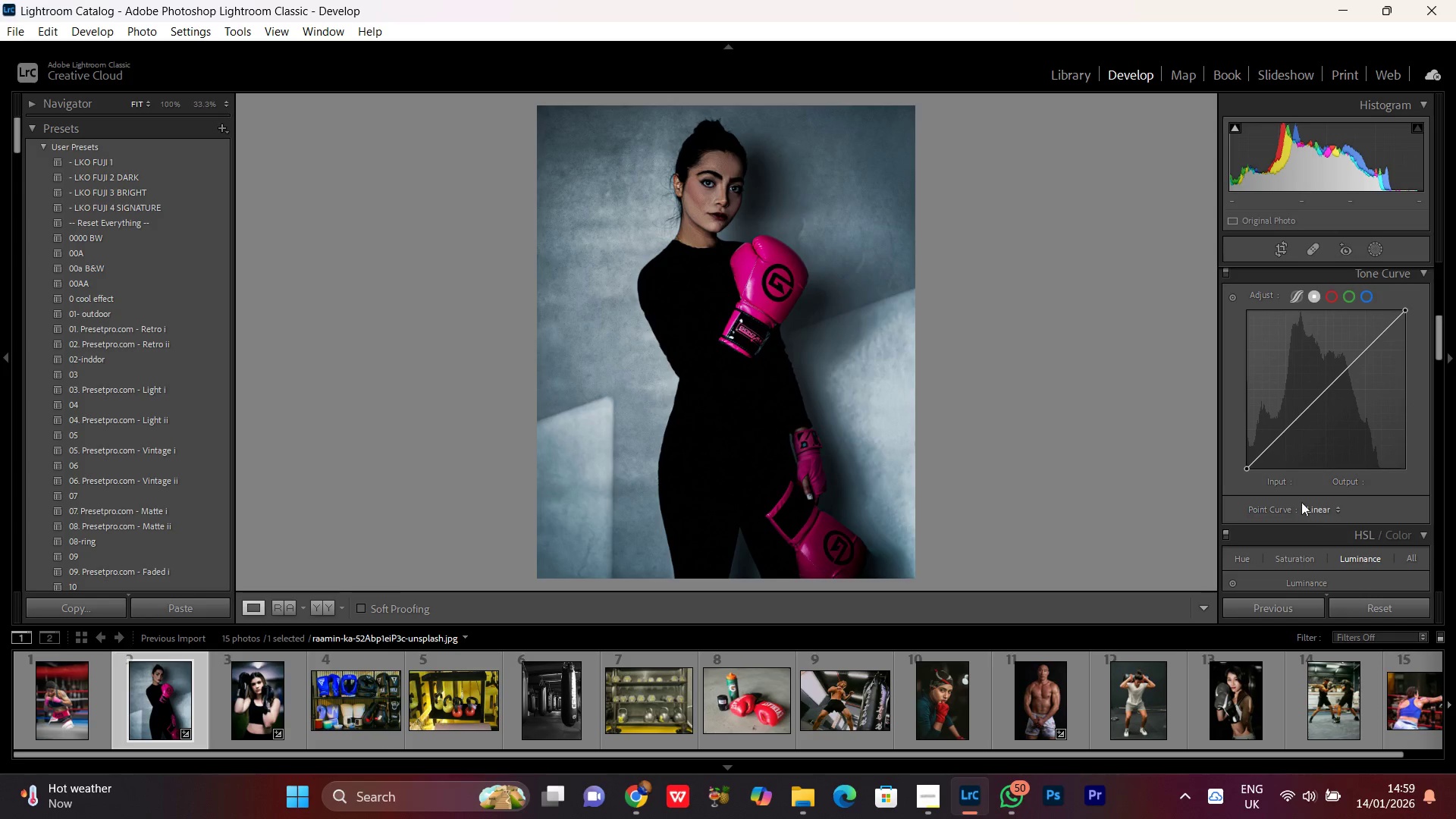 
left_click([1288, 429])
 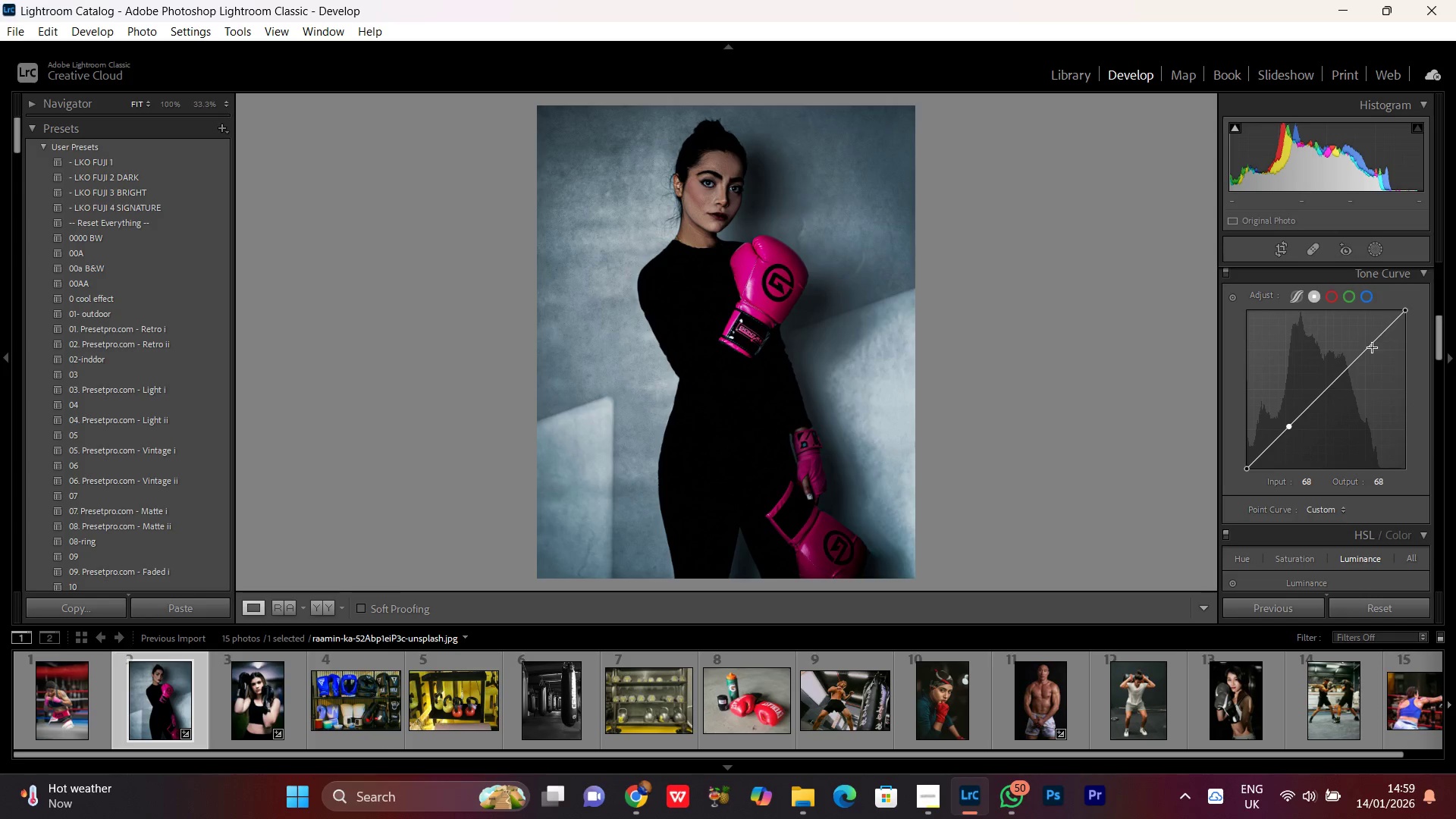 
left_click([1367, 348])
 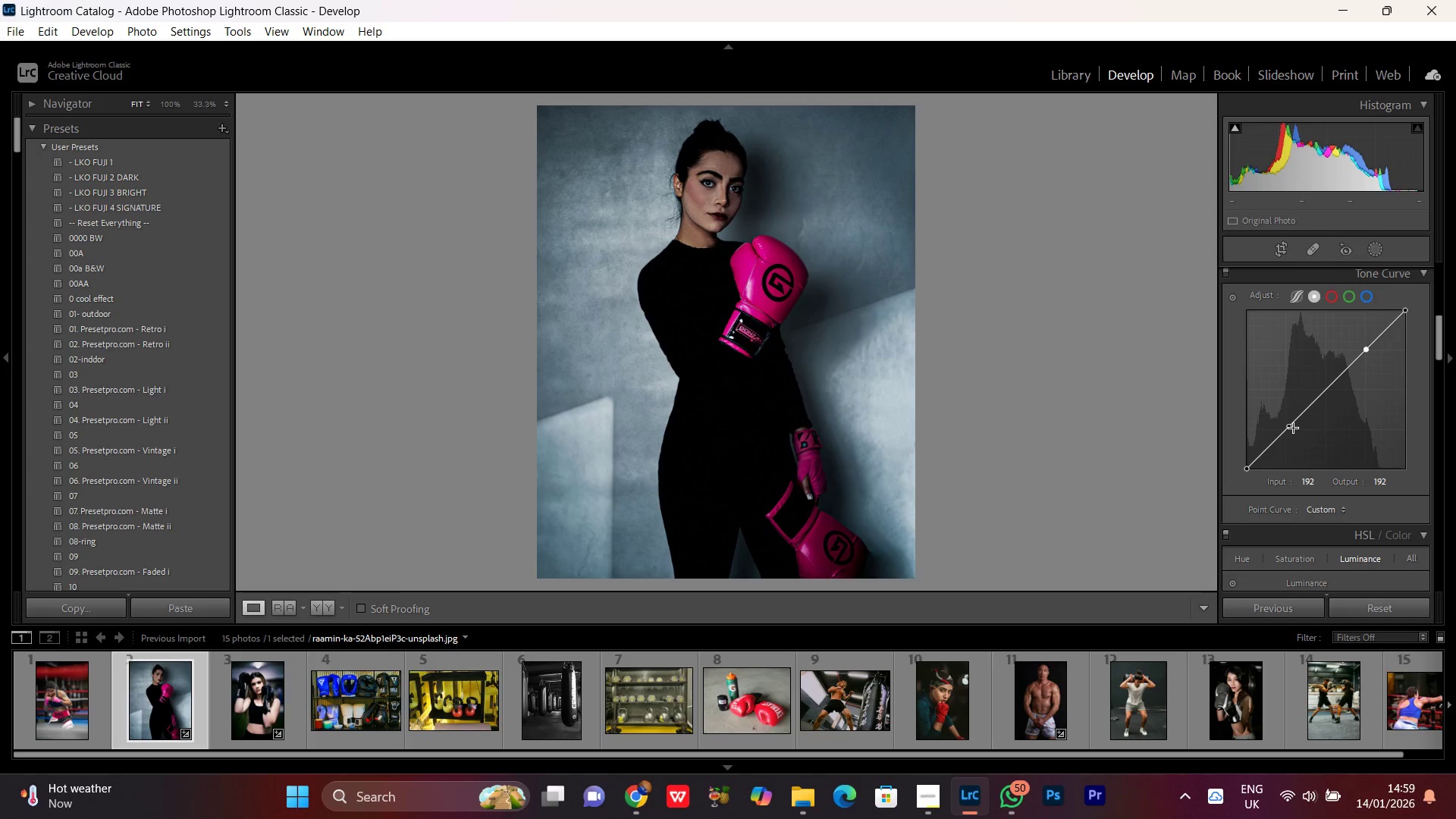 
left_click_drag(start_coordinate=[1291, 428], to_coordinate=[1291, 434])
 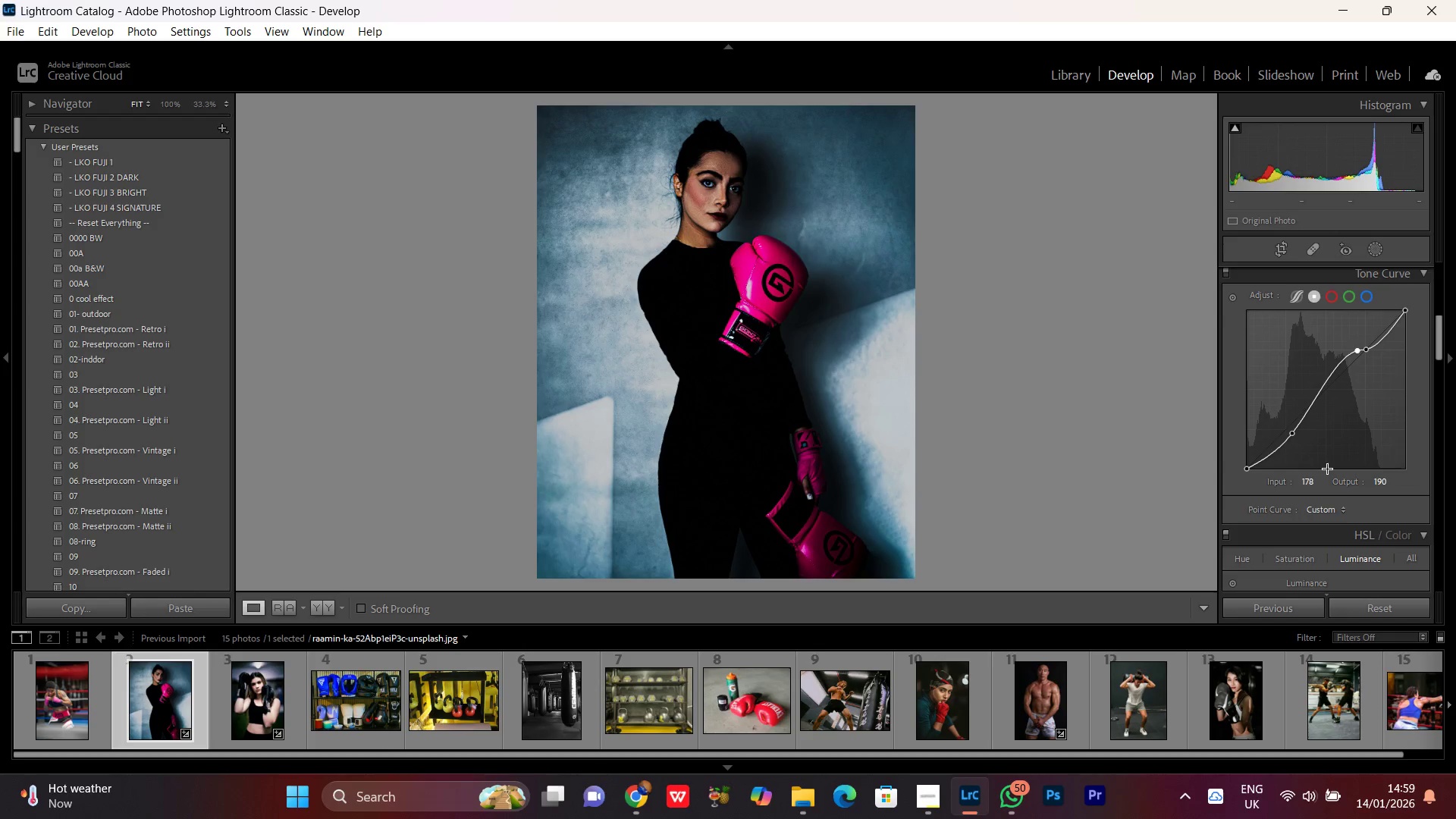 
key(Control+Z)
 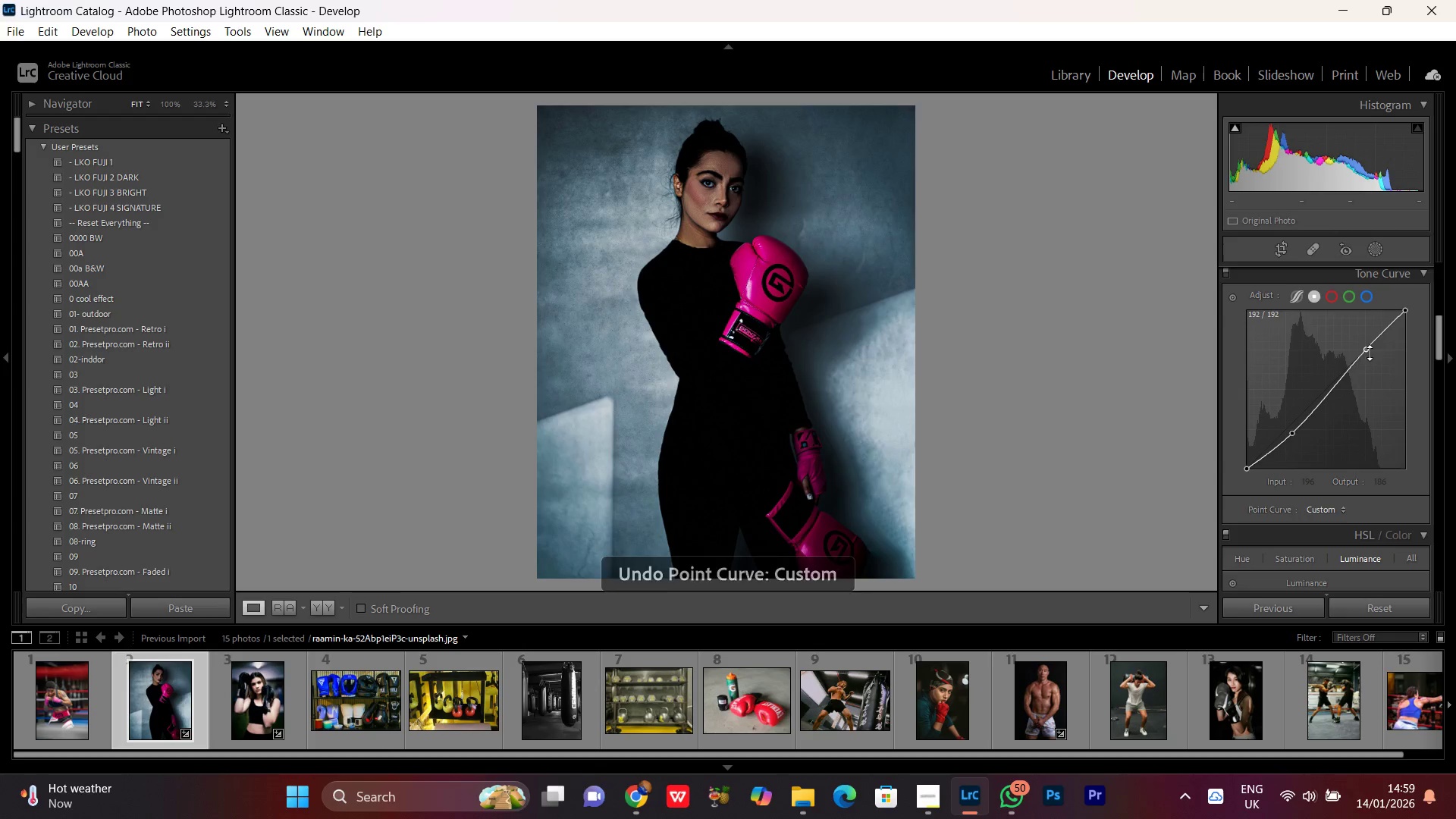 
left_click_drag(start_coordinate=[1368, 353], to_coordinate=[1364, 343])
 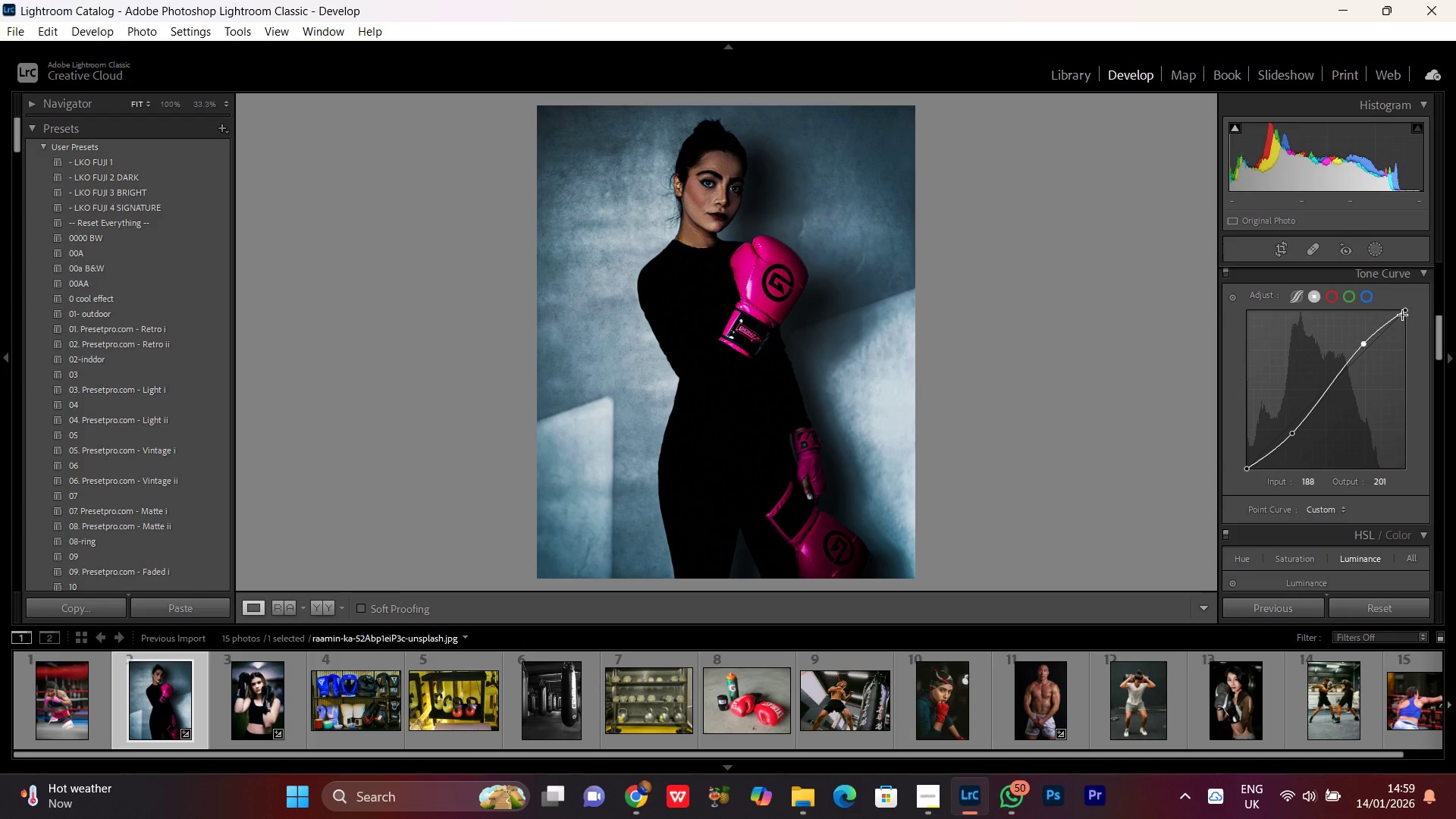 
left_click_drag(start_coordinate=[1403, 315], to_coordinate=[1395, 310])
 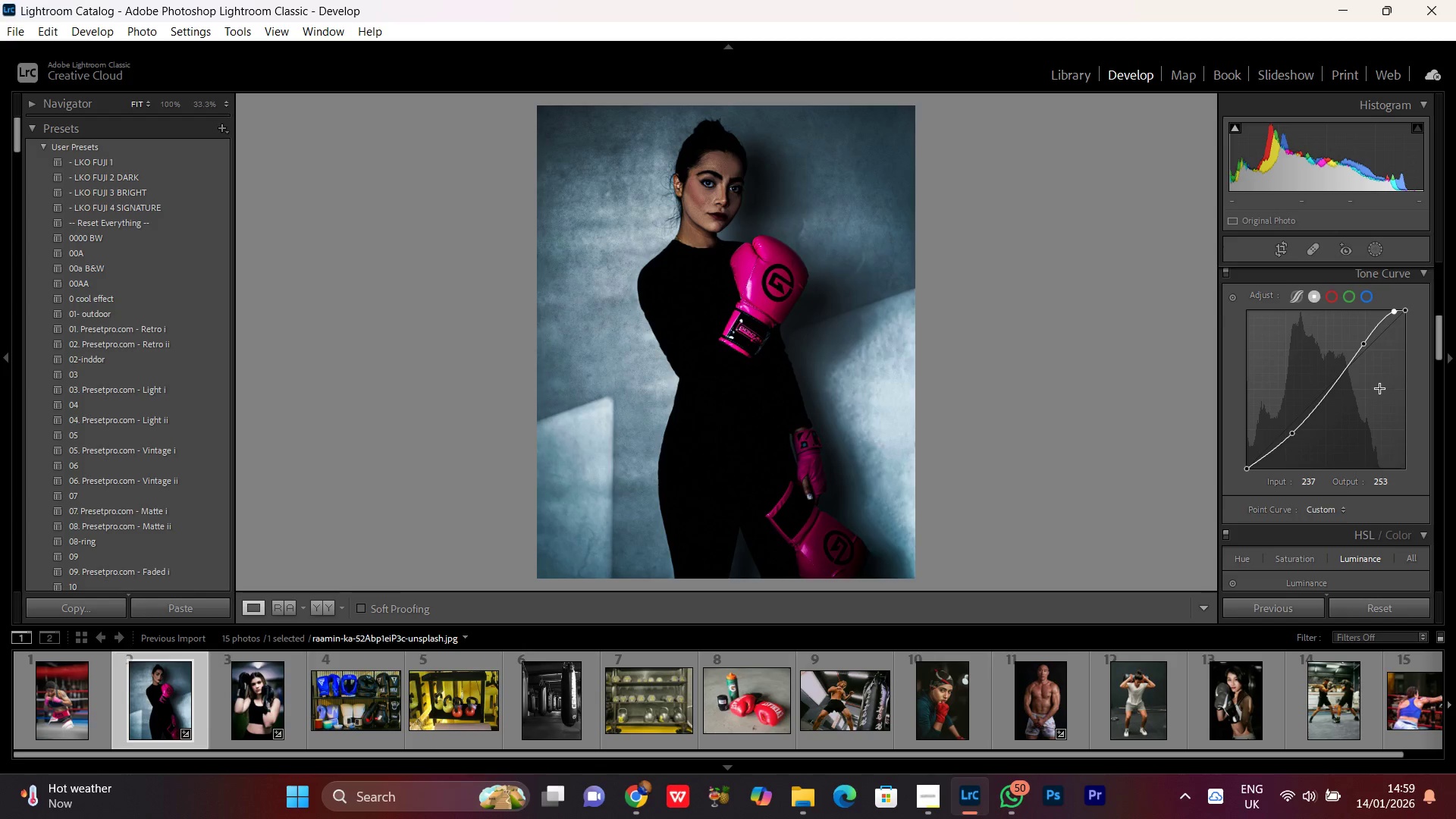 
key(Control+Z)
 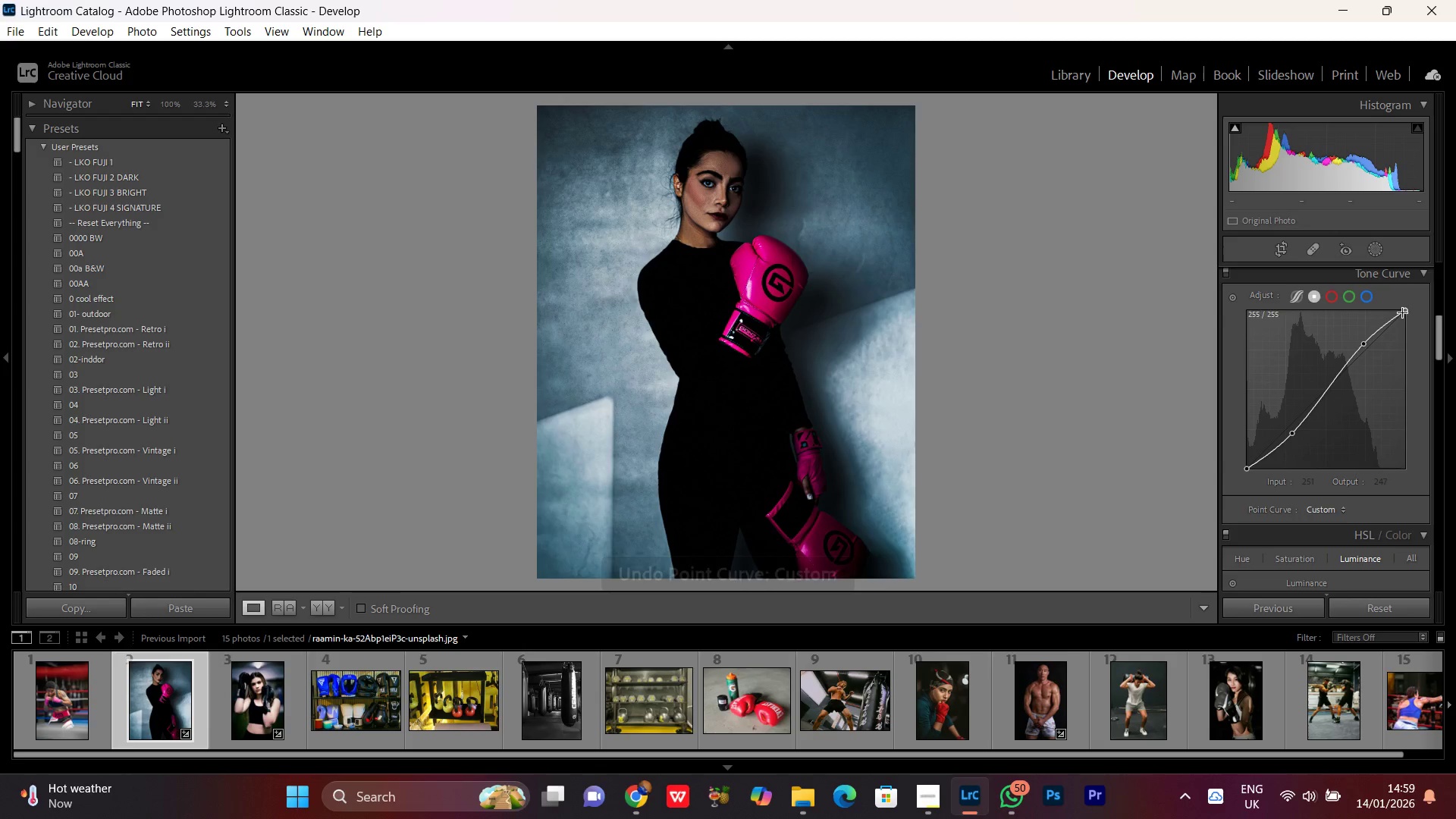 
left_click_drag(start_coordinate=[1403, 311], to_coordinate=[1408, 311])
 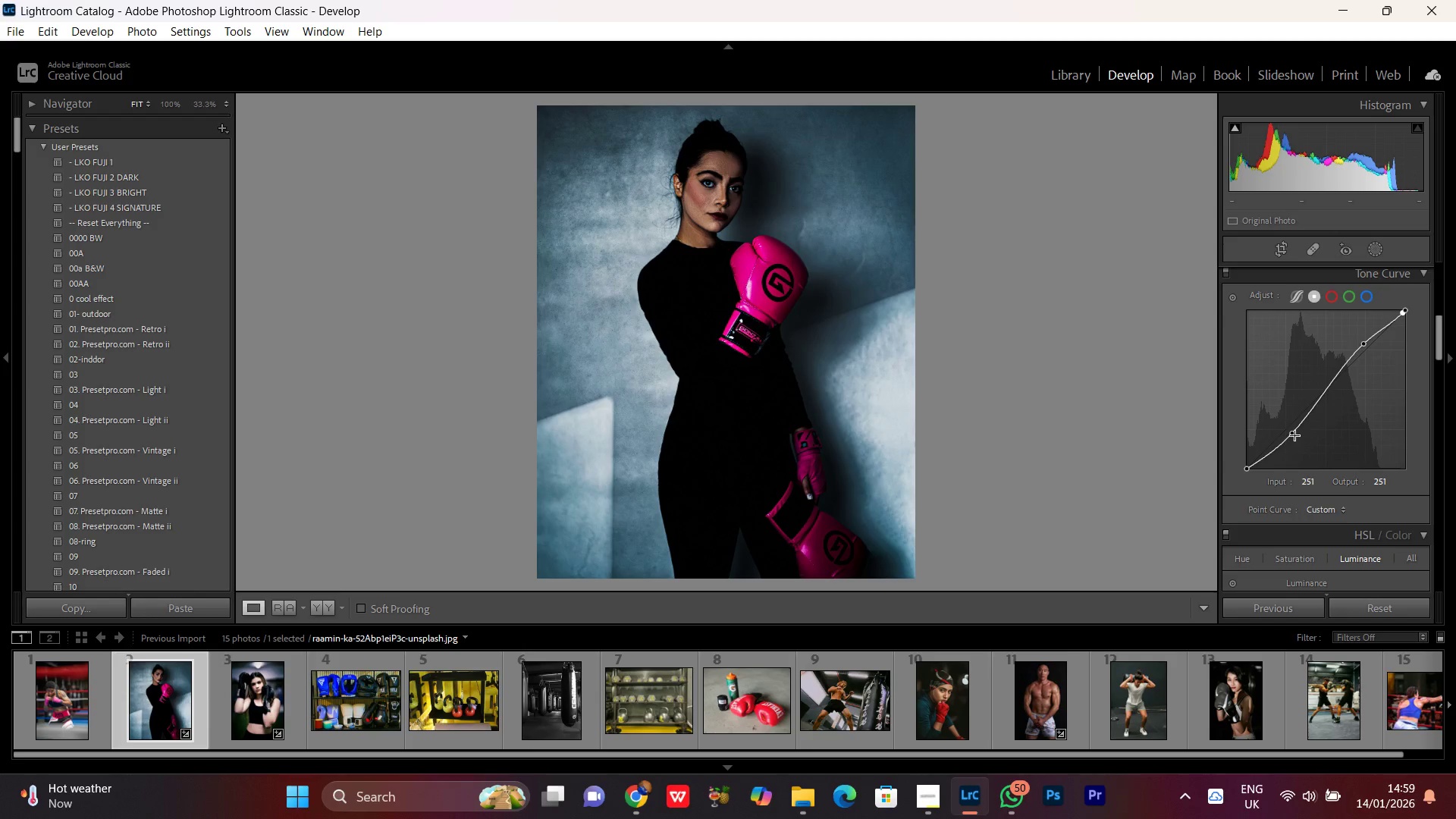 
left_click_drag(start_coordinate=[1293, 436], to_coordinate=[1293, 432])
 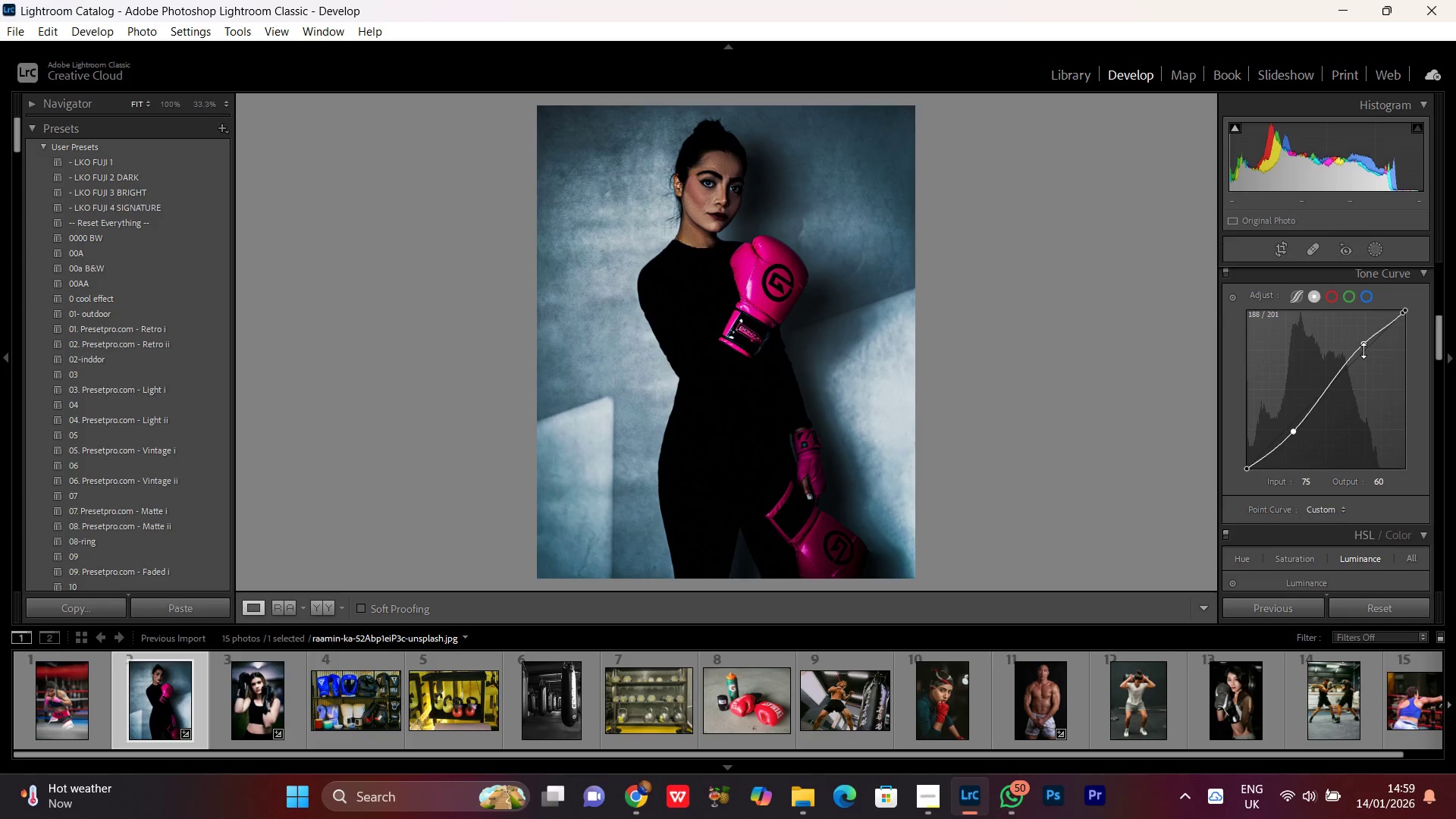 
left_click_drag(start_coordinate=[1363, 350], to_coordinate=[1362, 344])
 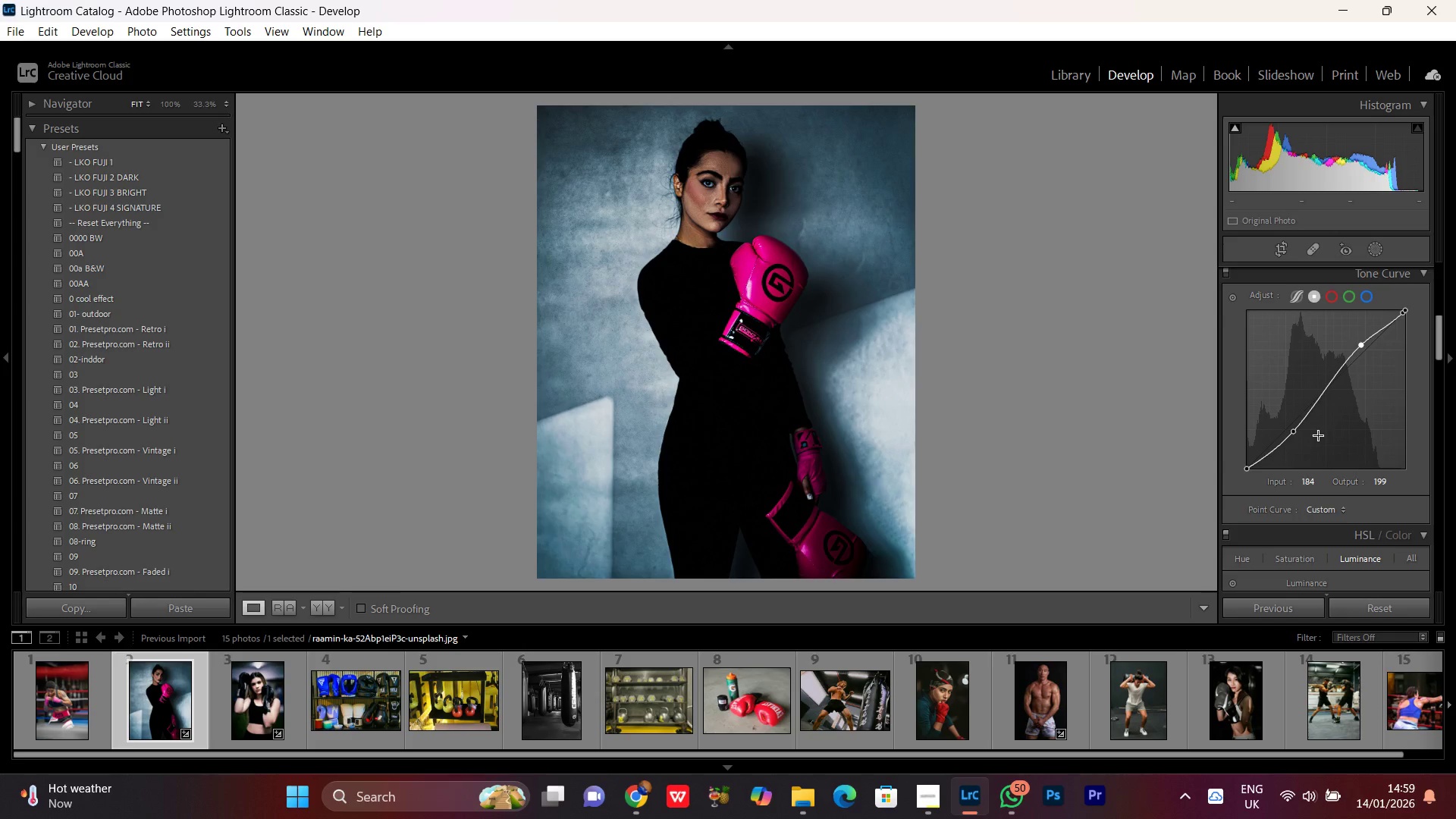 
double_click([733, 179])
 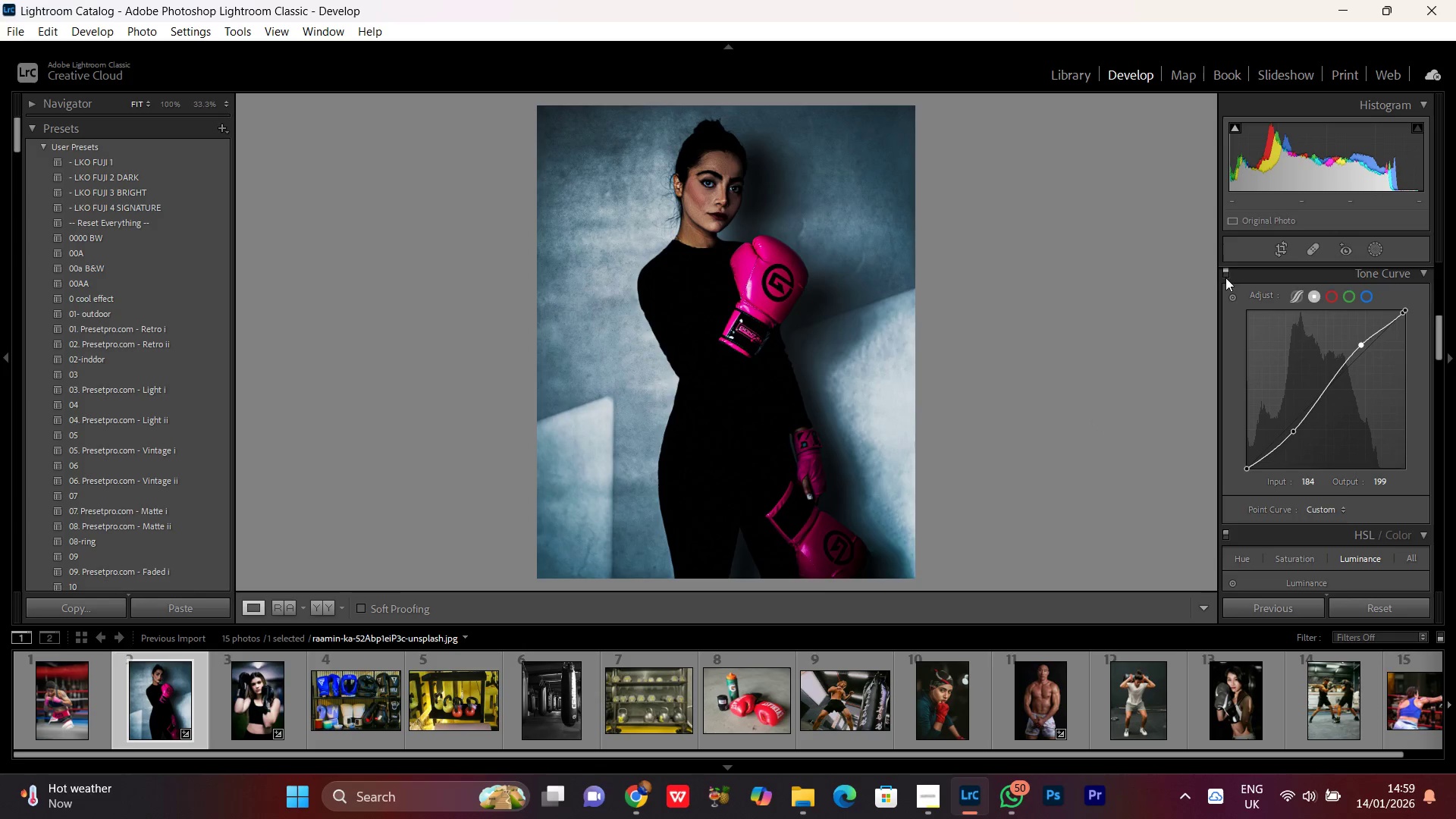 
left_click([1225, 272])
 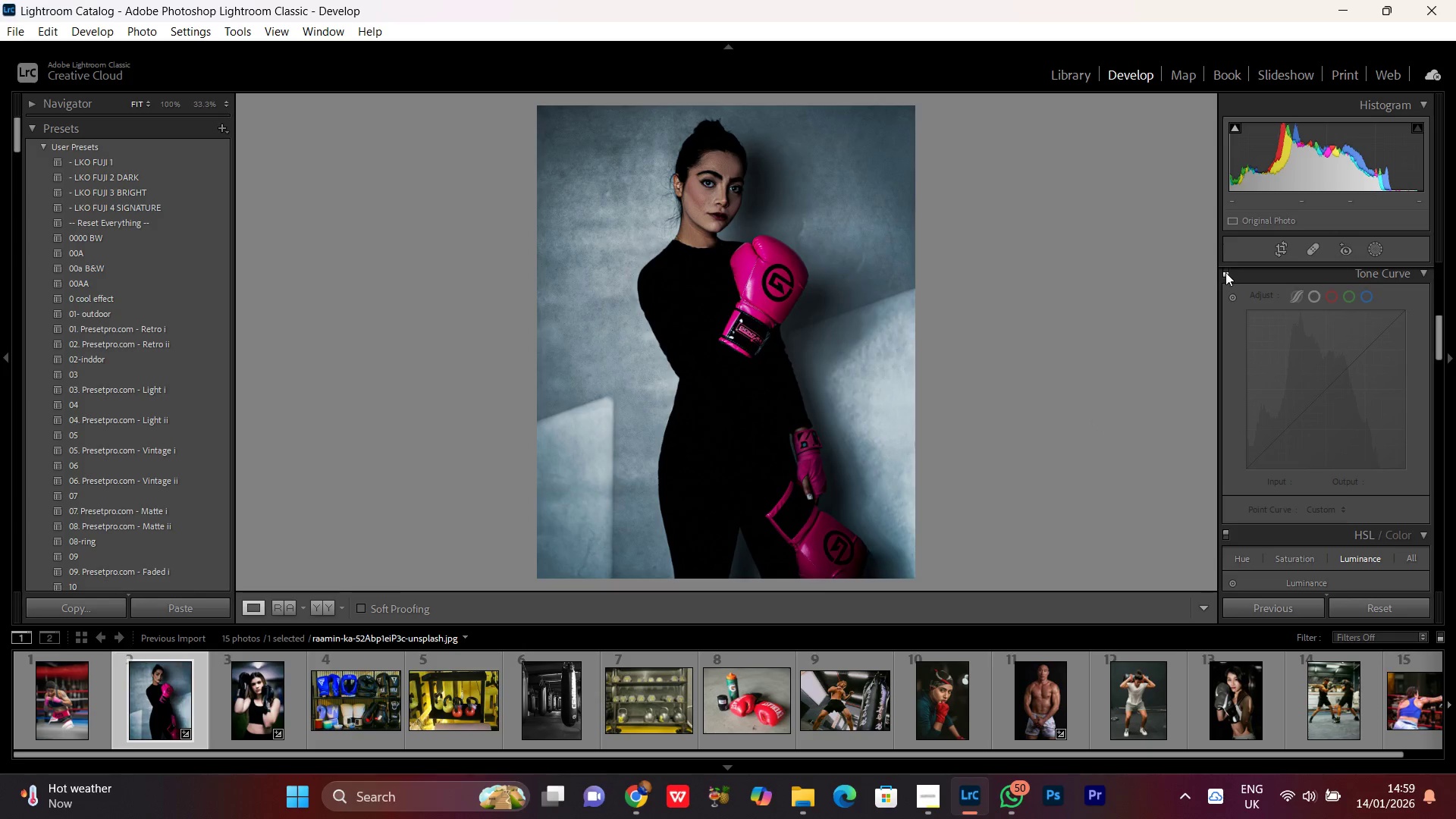 
left_click([1225, 272])
 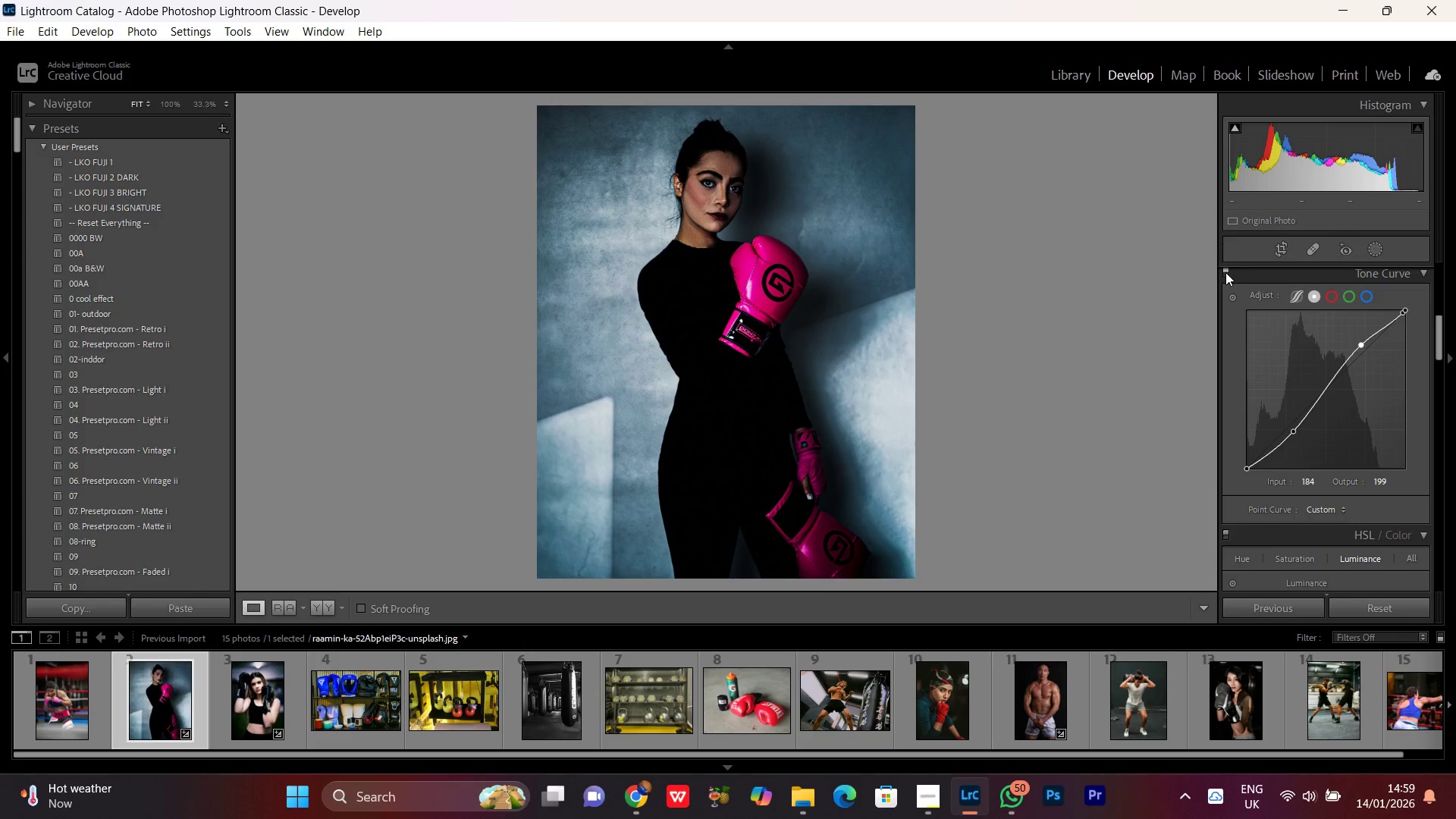 
left_click([1225, 272])
 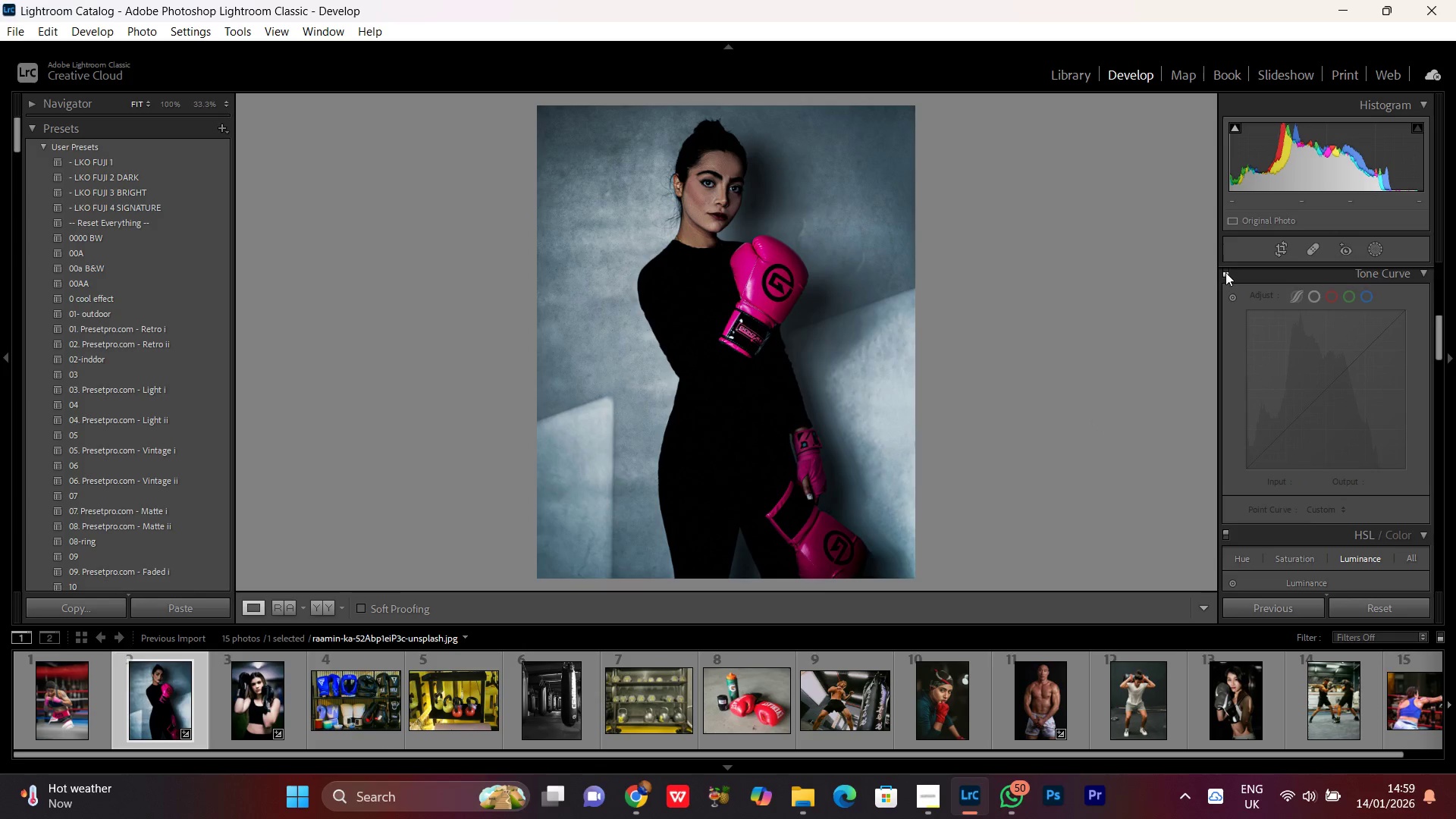 
left_click([1225, 272])
 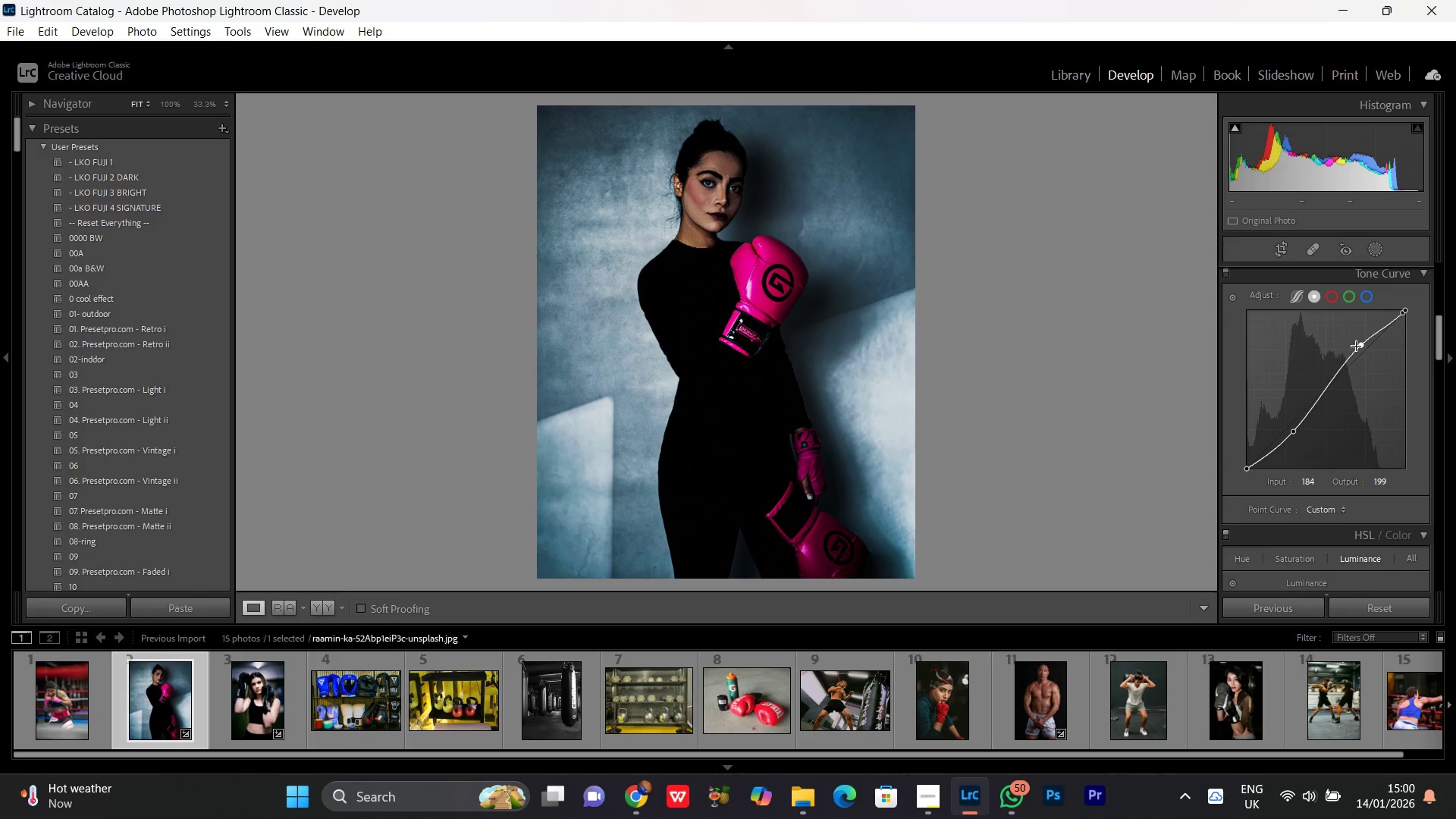 
wait(16.41)
 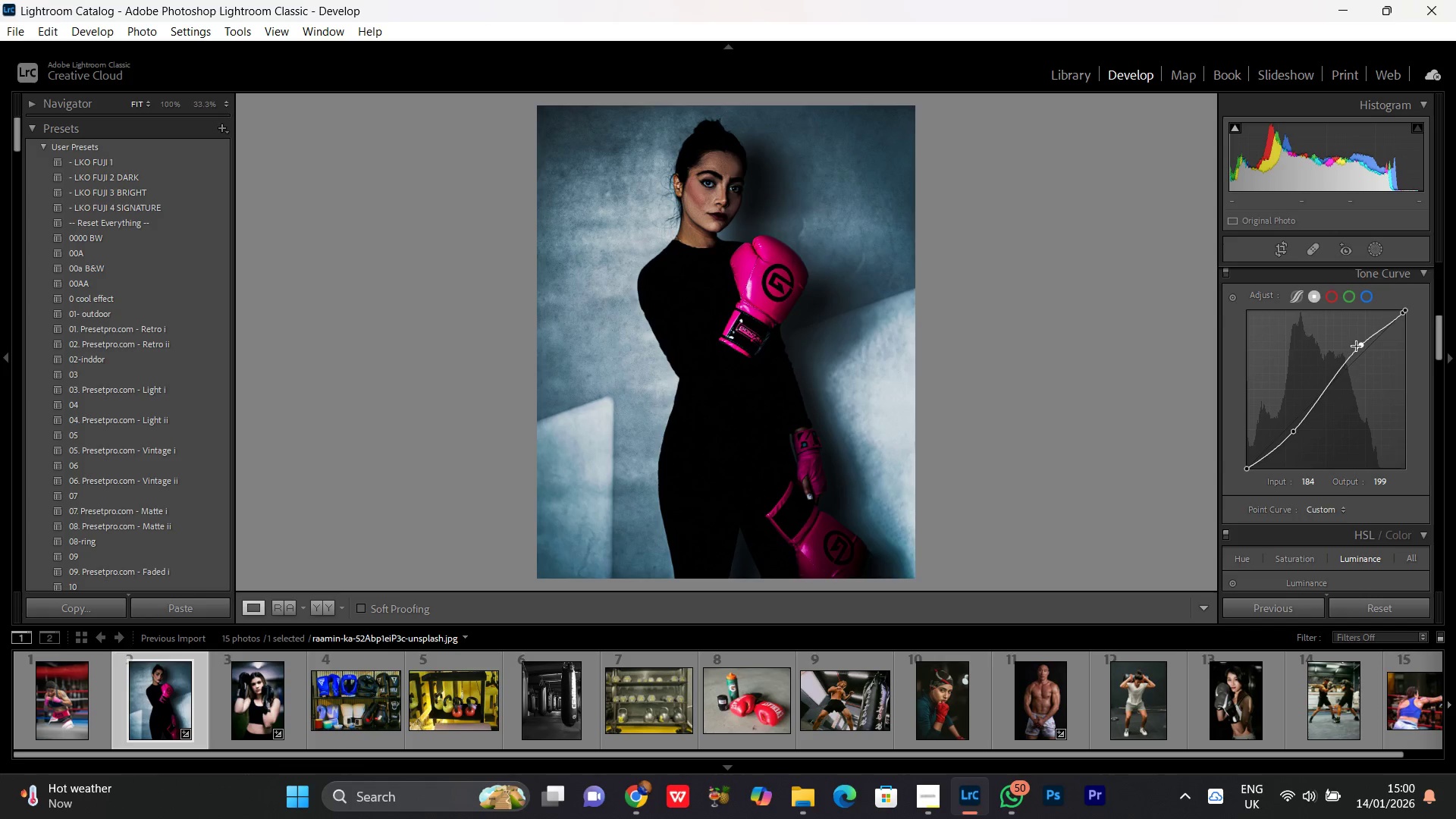 
left_click([1298, 300])
 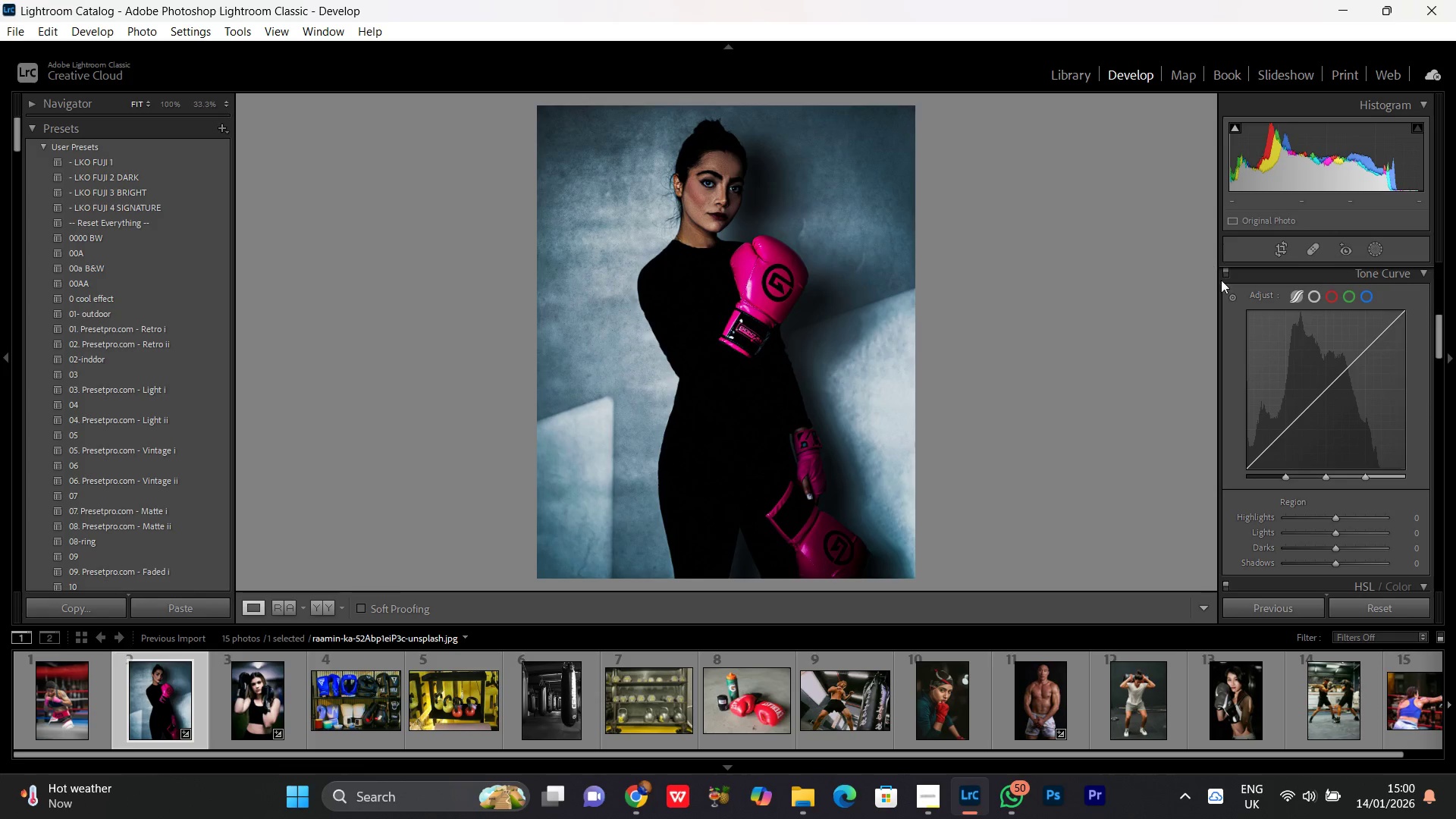 
left_click([1228, 272])
 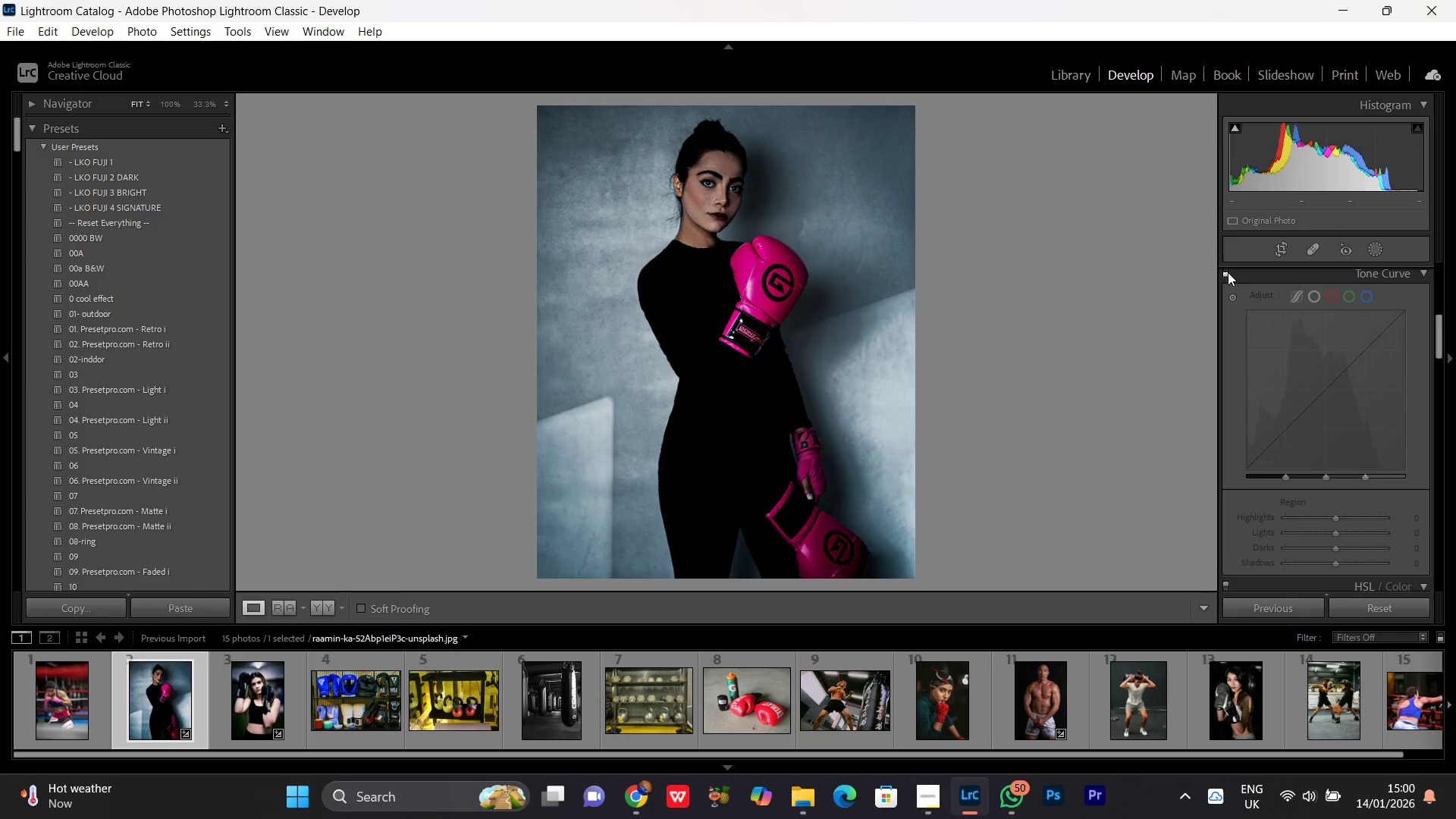 
left_click([1228, 272])
 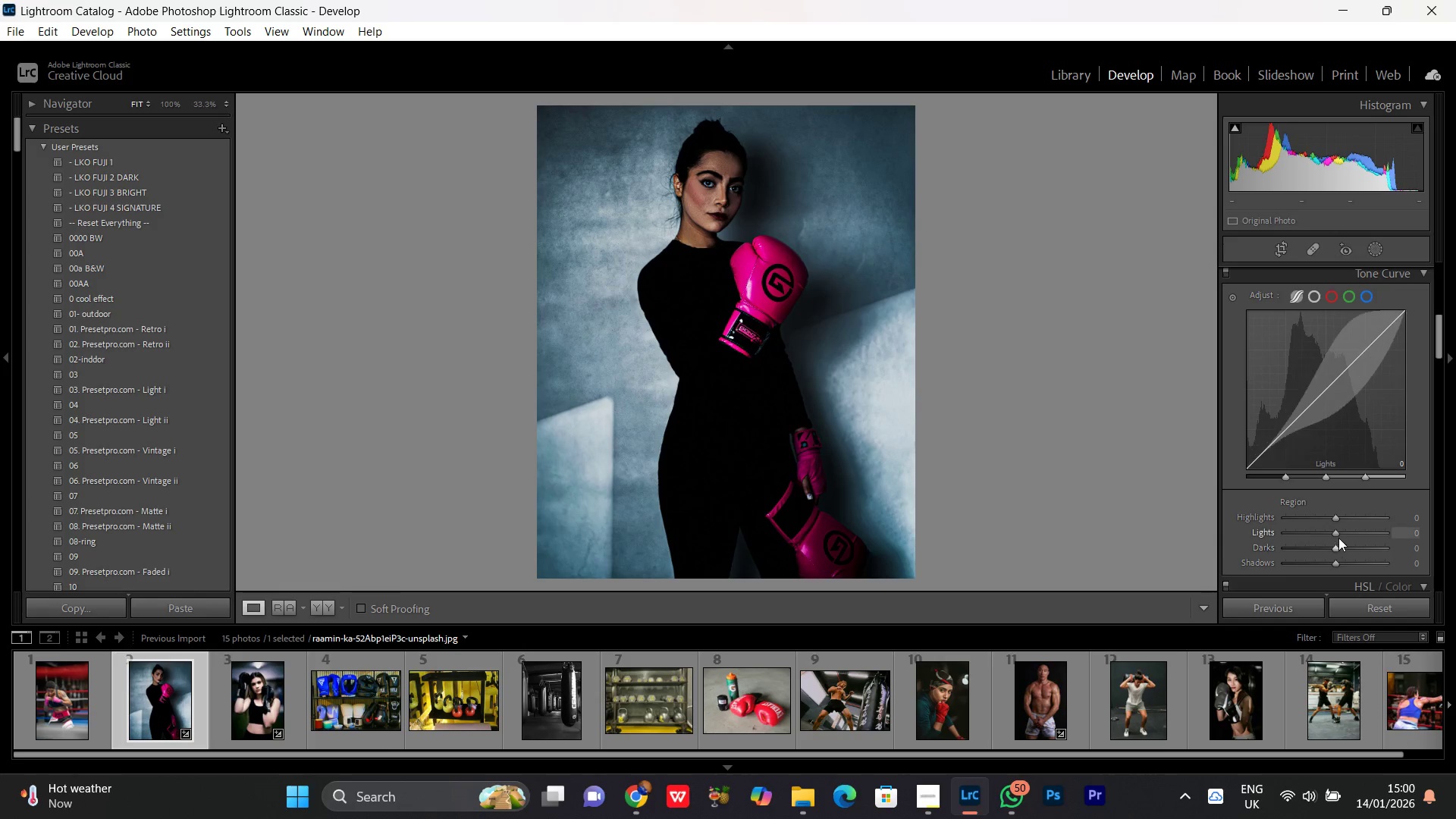 
left_click_drag(start_coordinate=[1338, 535], to_coordinate=[1348, 535])
 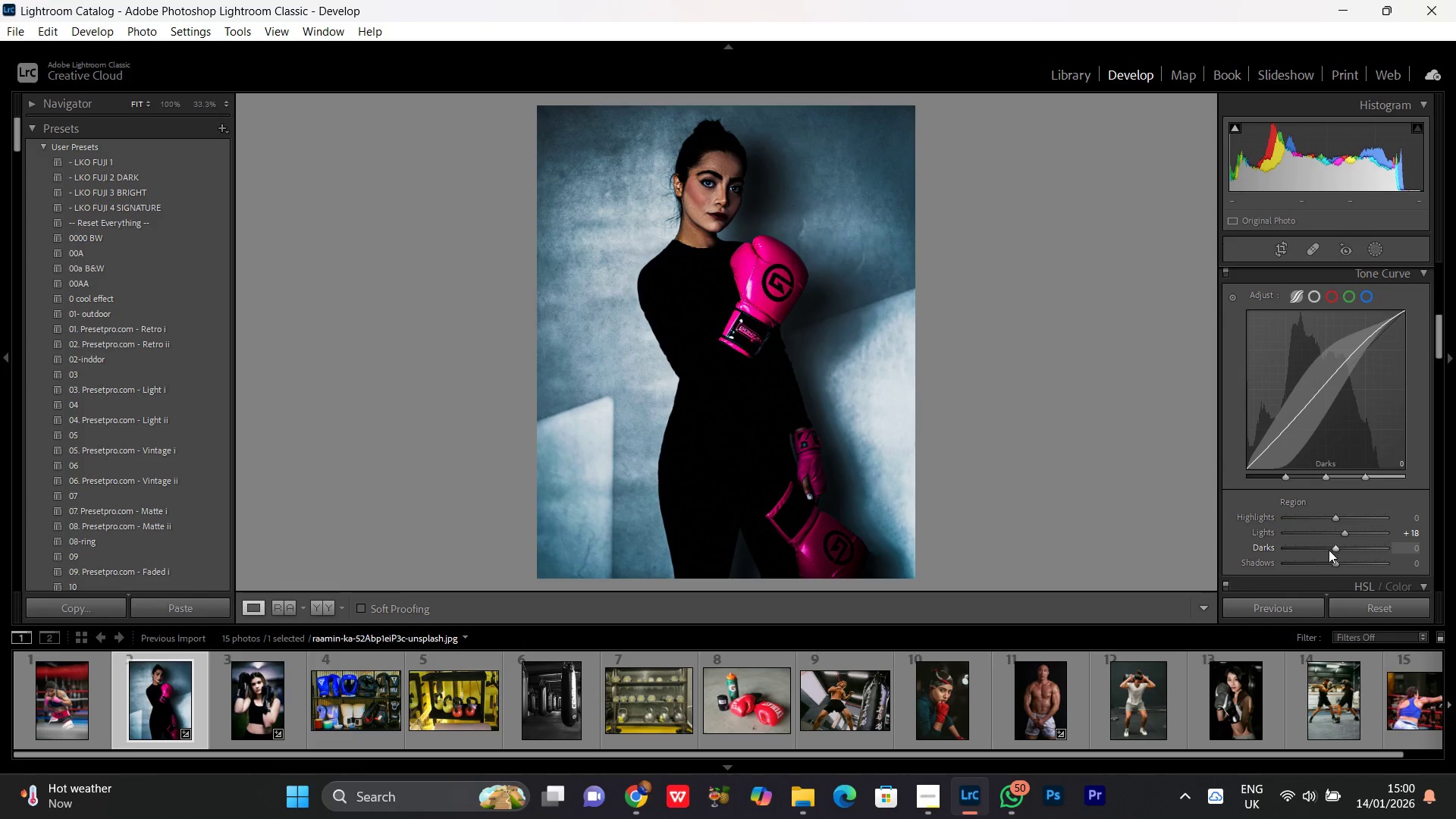 
left_click_drag(start_coordinate=[1329, 550], to_coordinate=[1338, 551])
 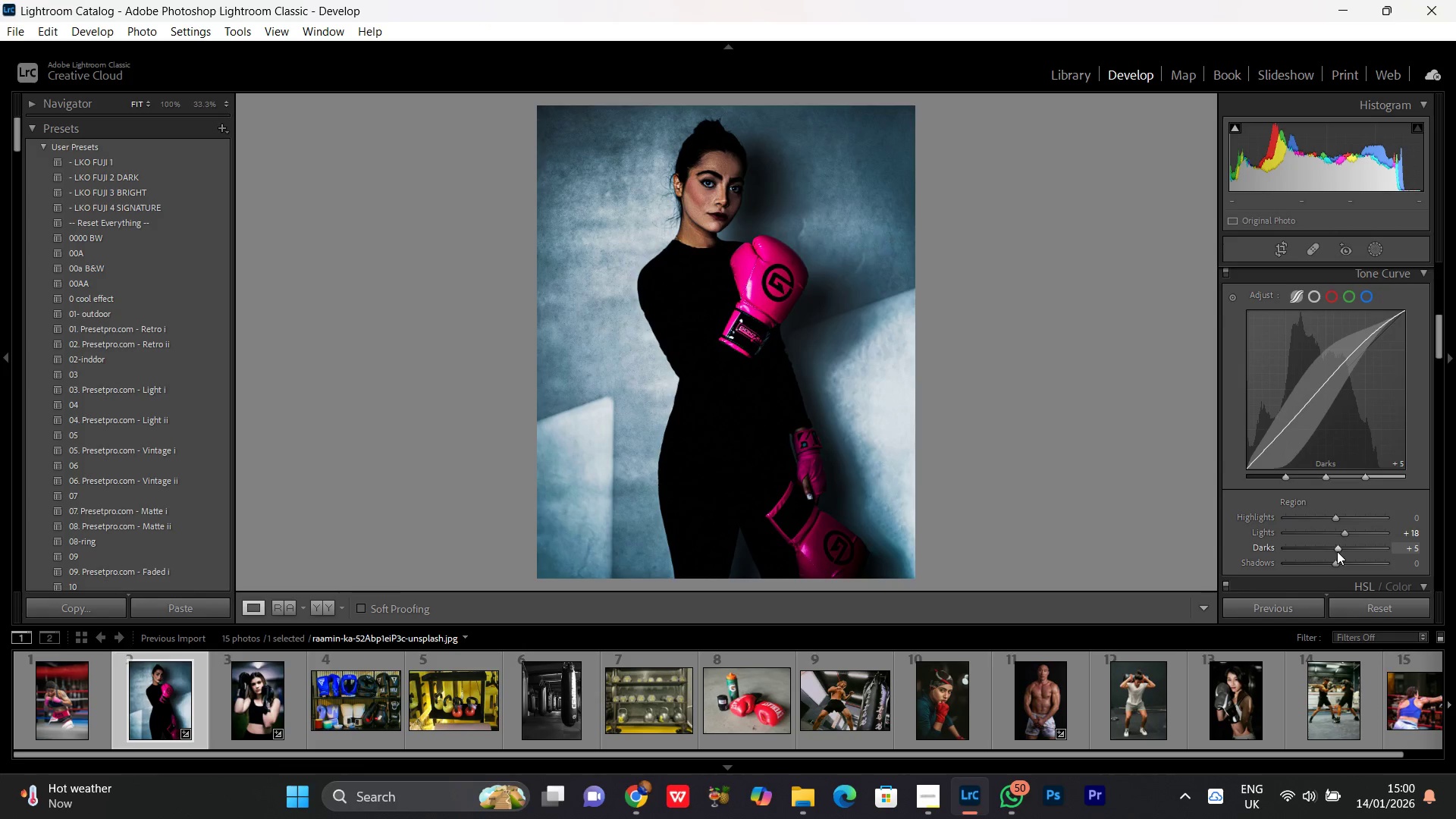 
left_click([1337, 551])
 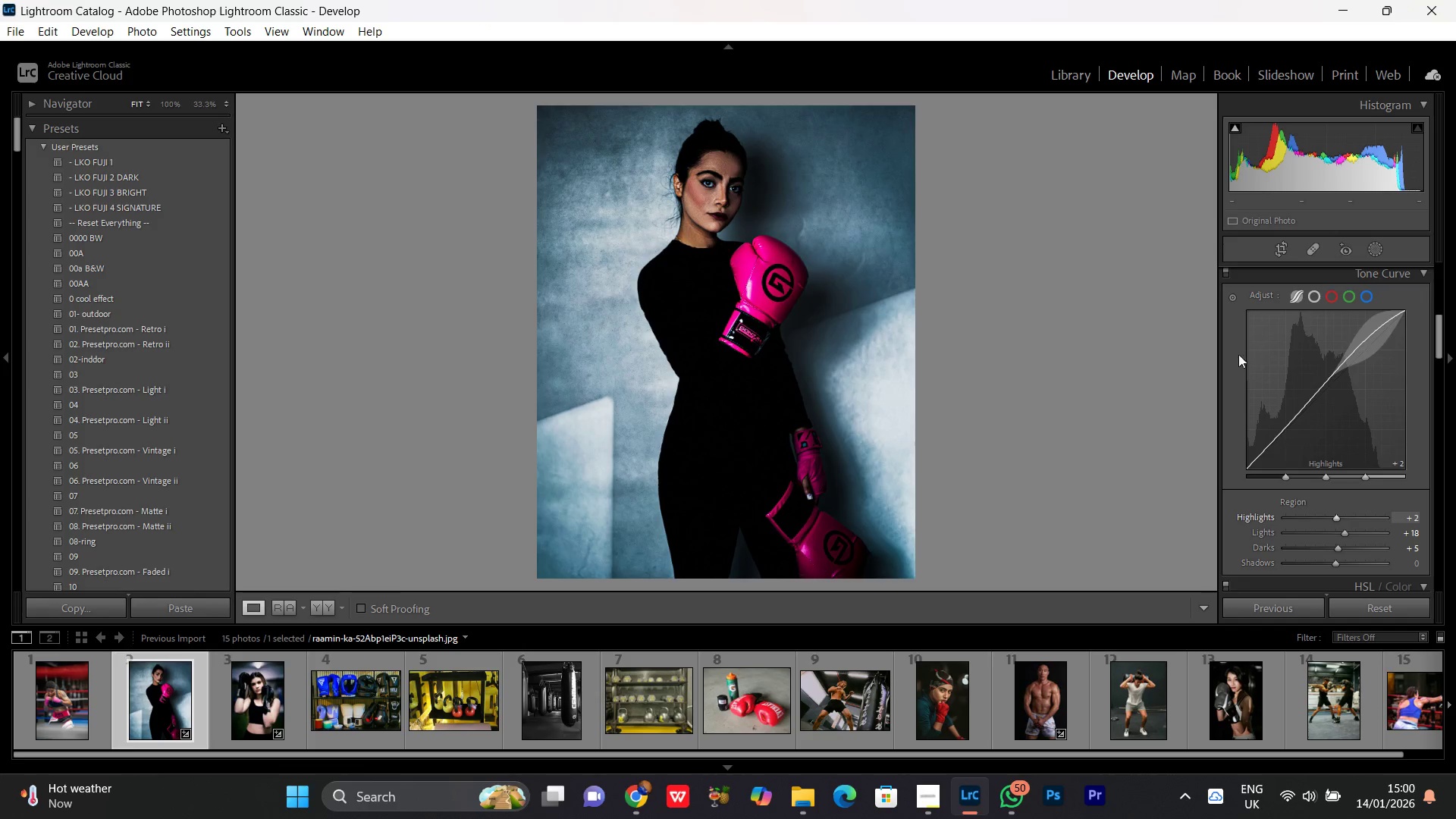 
left_click([1223, 275])
 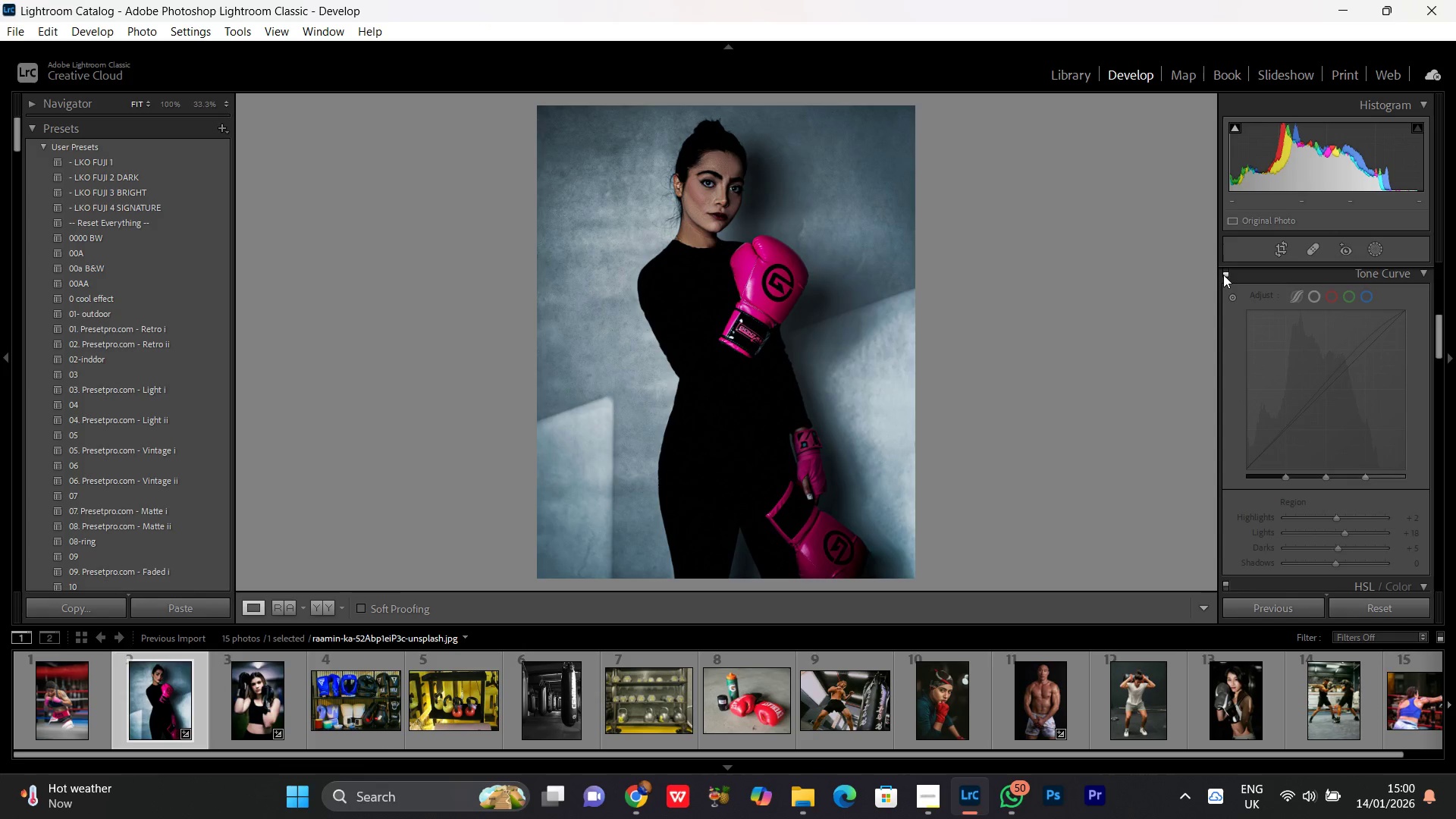 
left_click([1223, 275])
 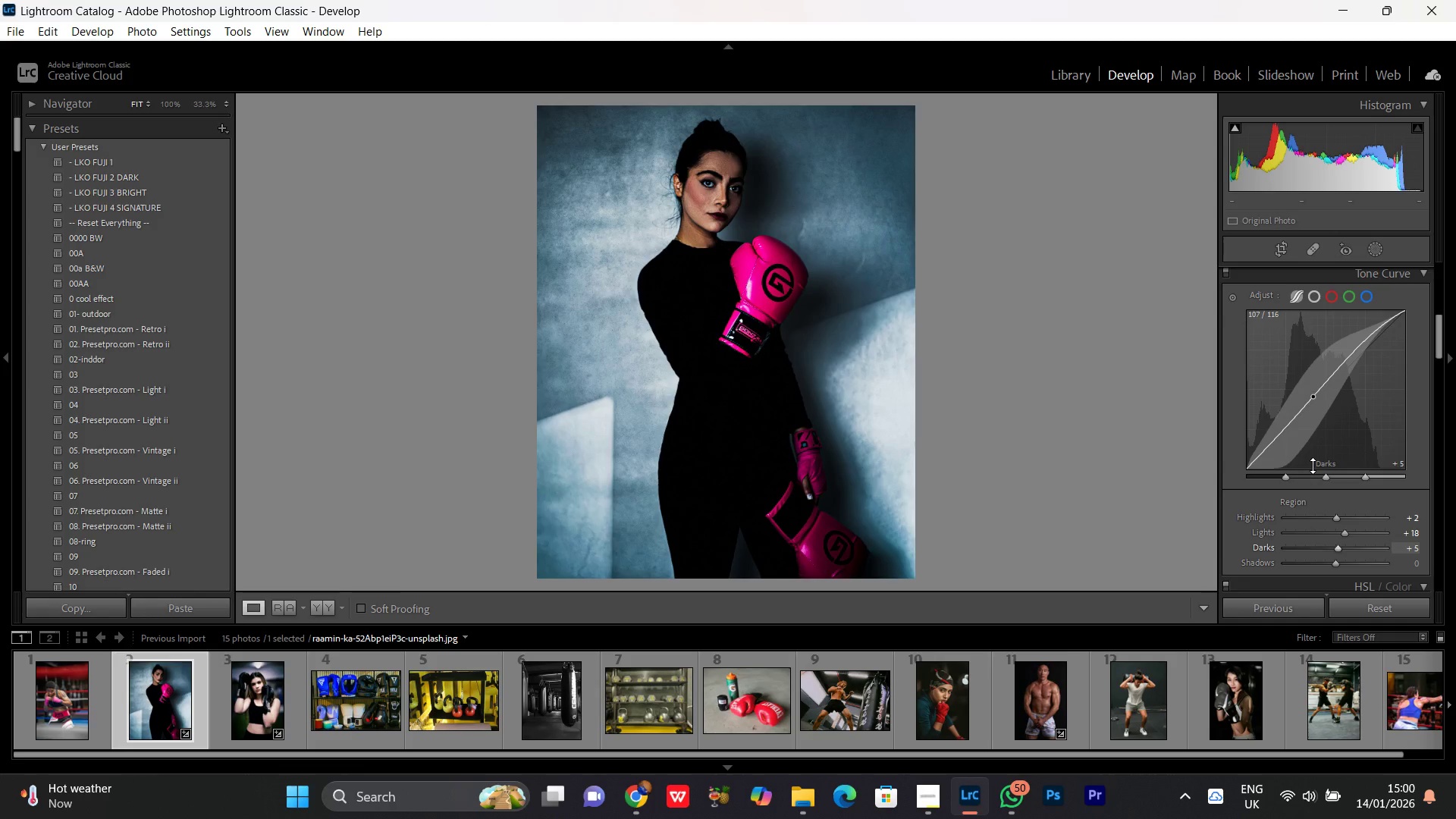 
scroll: coordinate [1316, 474], scroll_direction: down, amount: 9.0
 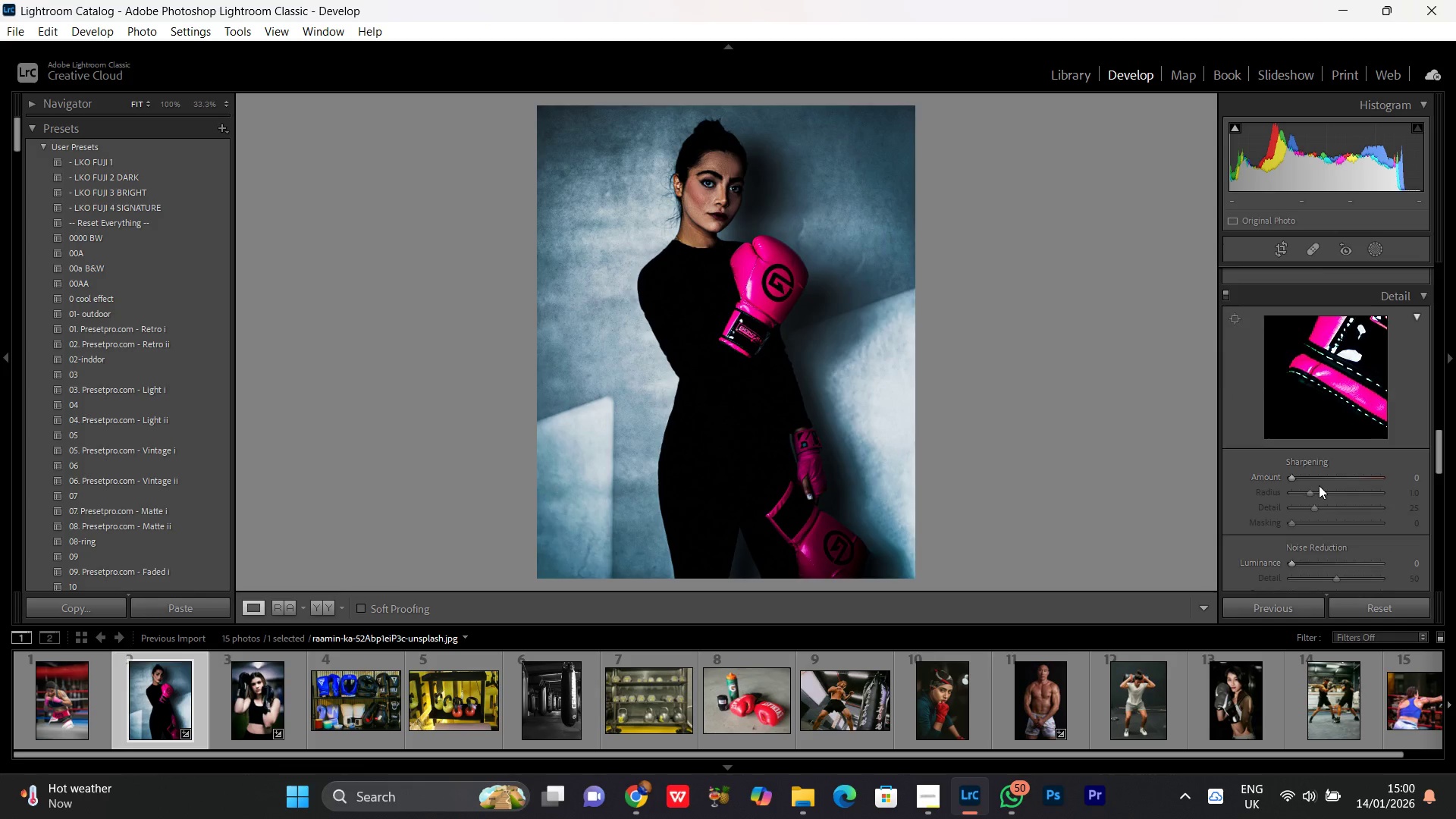 
scroll: coordinate [1319, 485], scroll_direction: up, amount: 3.0
 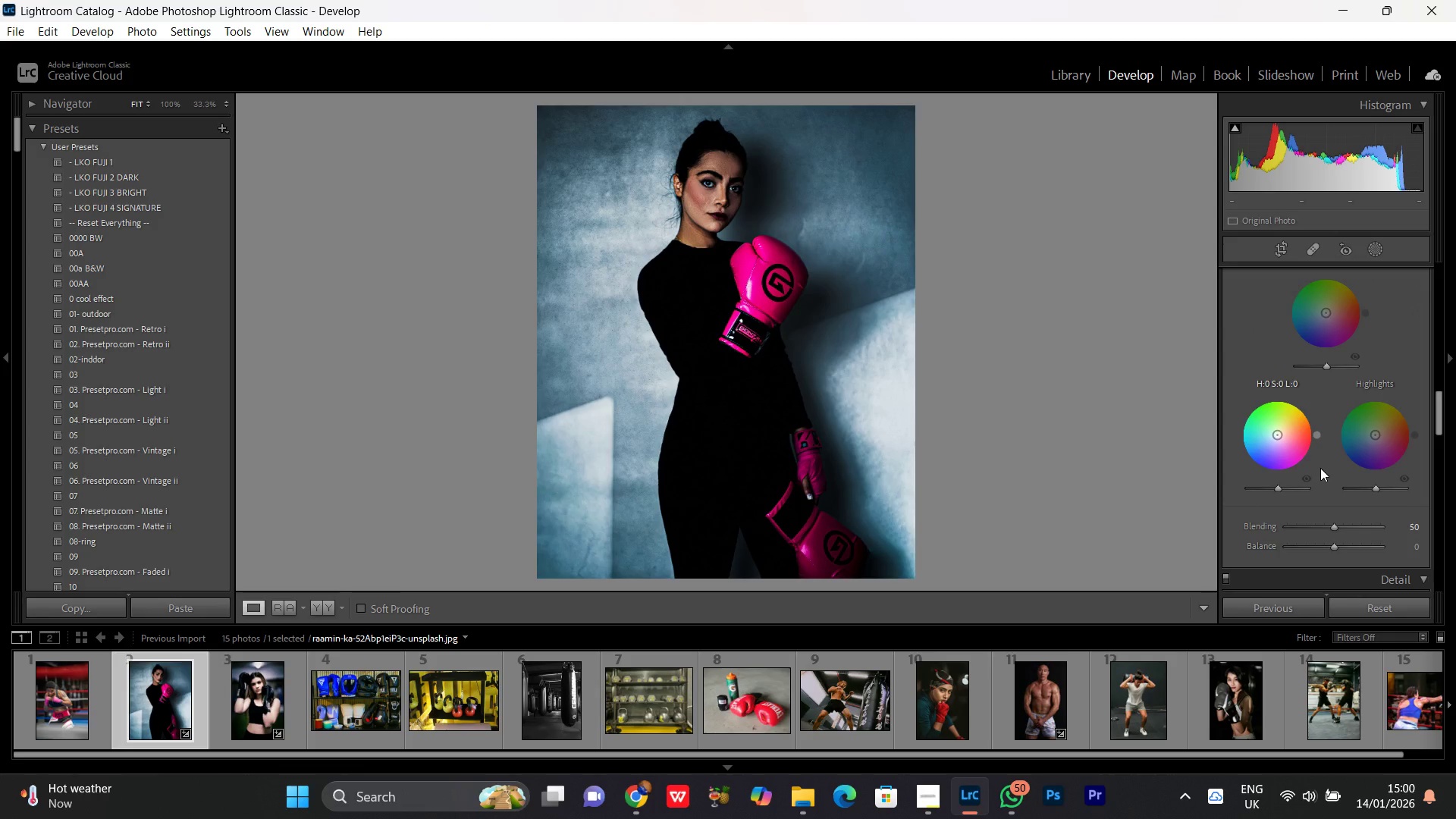 
wait(8.02)
 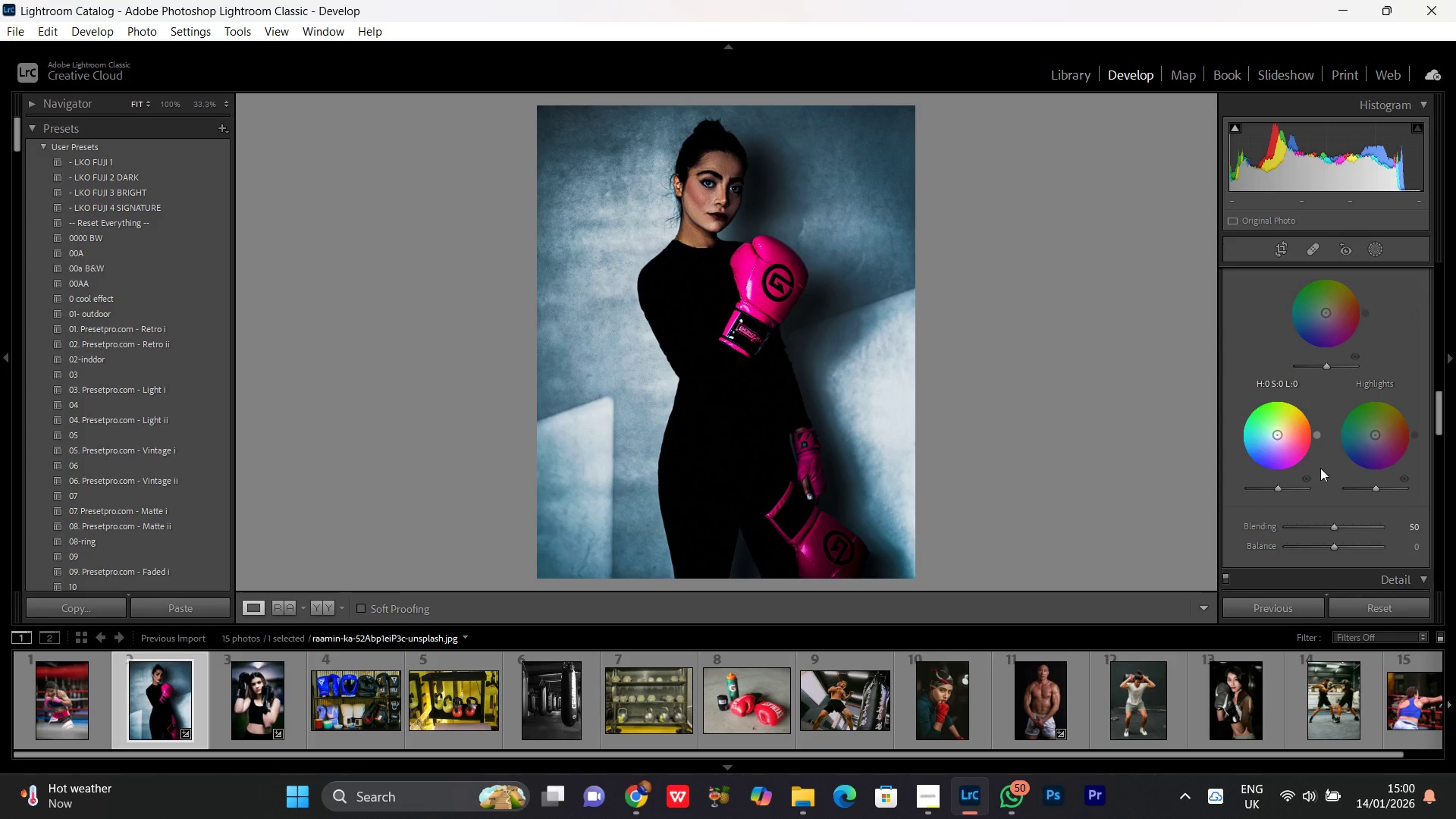 
scroll: coordinate [1320, 468], scroll_direction: up, amount: 1.0
 